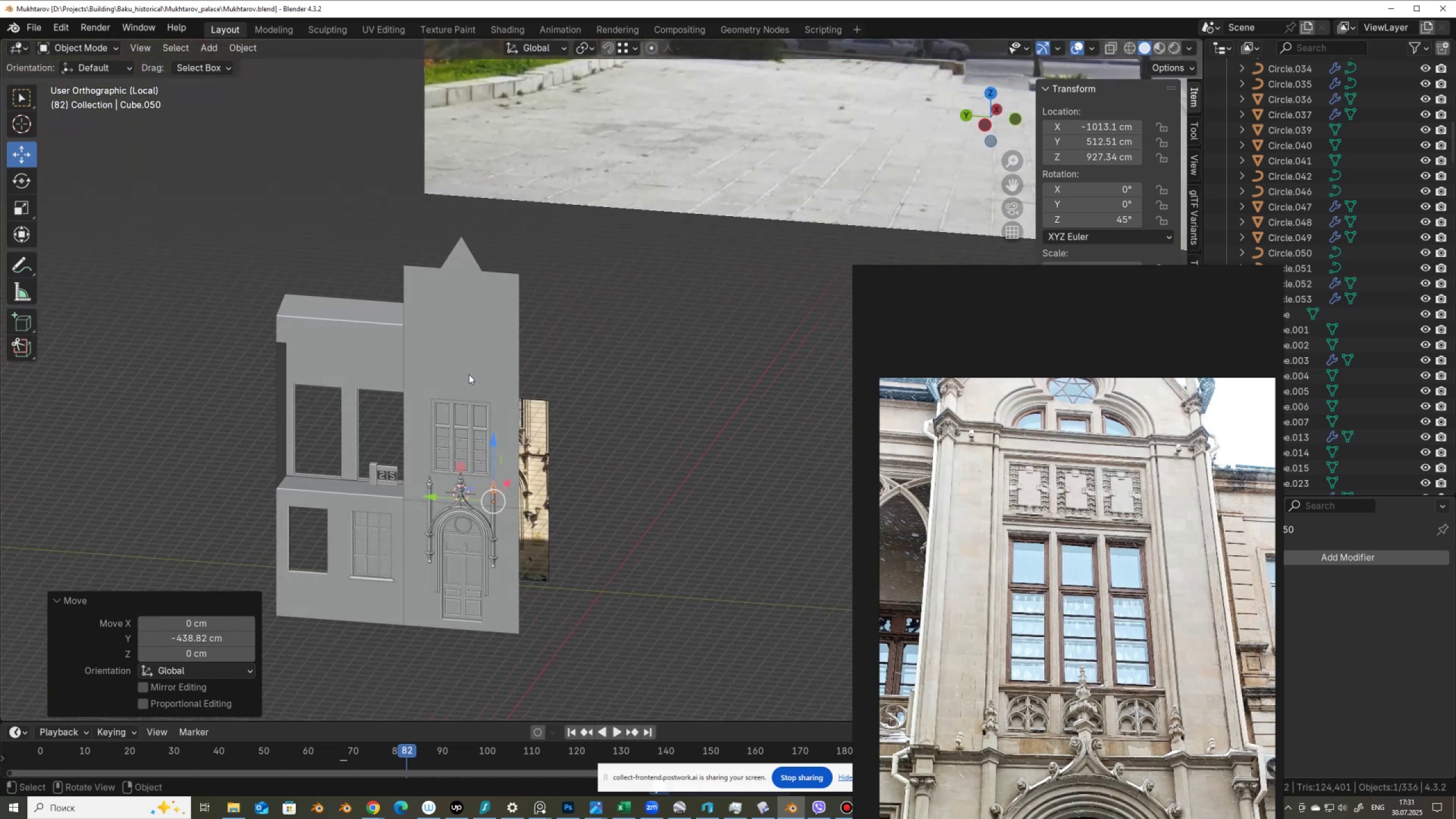 
scroll: coordinate [411, 308], scroll_direction: down, amount: 6.0
 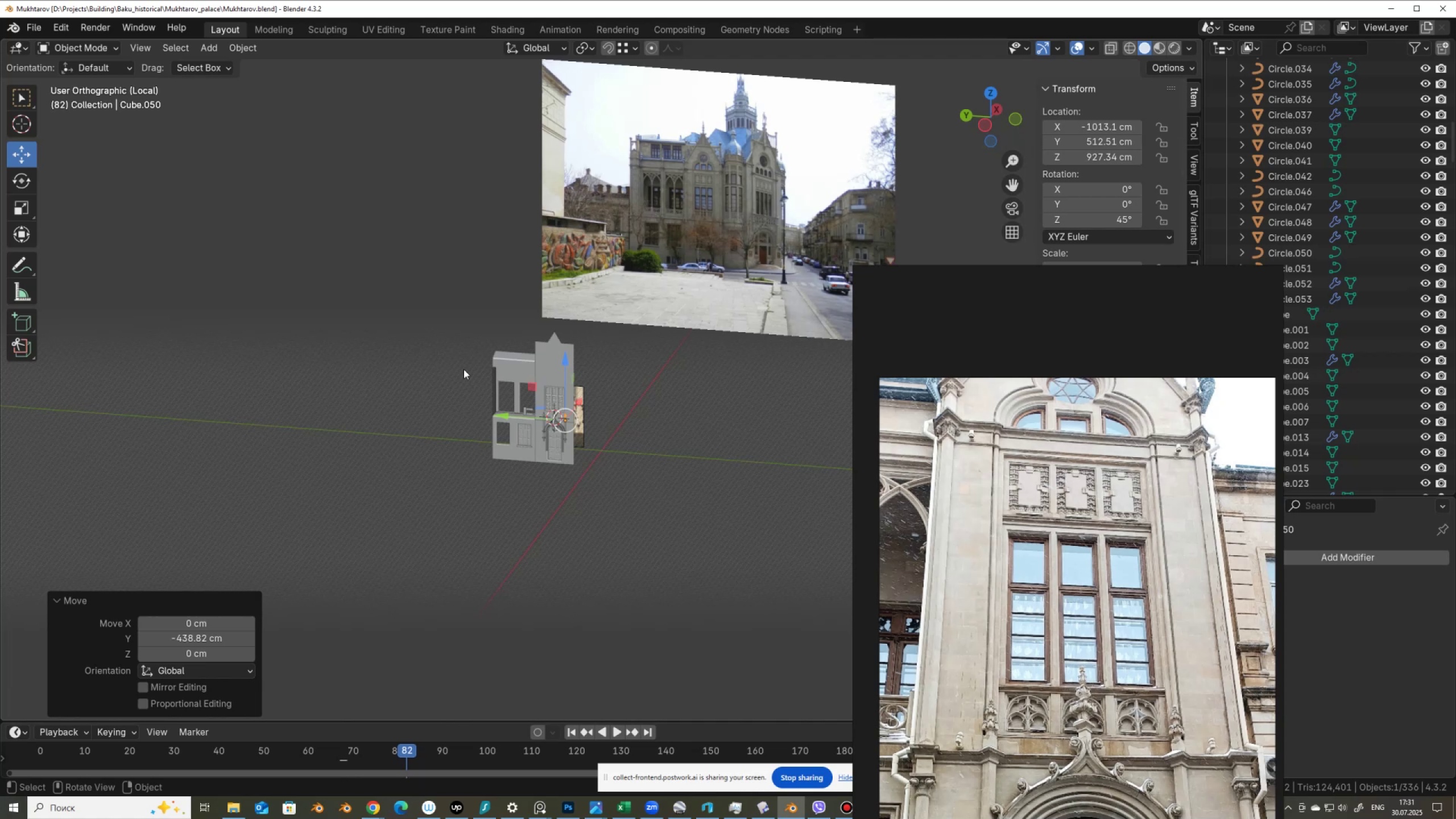 
key(Slash)
 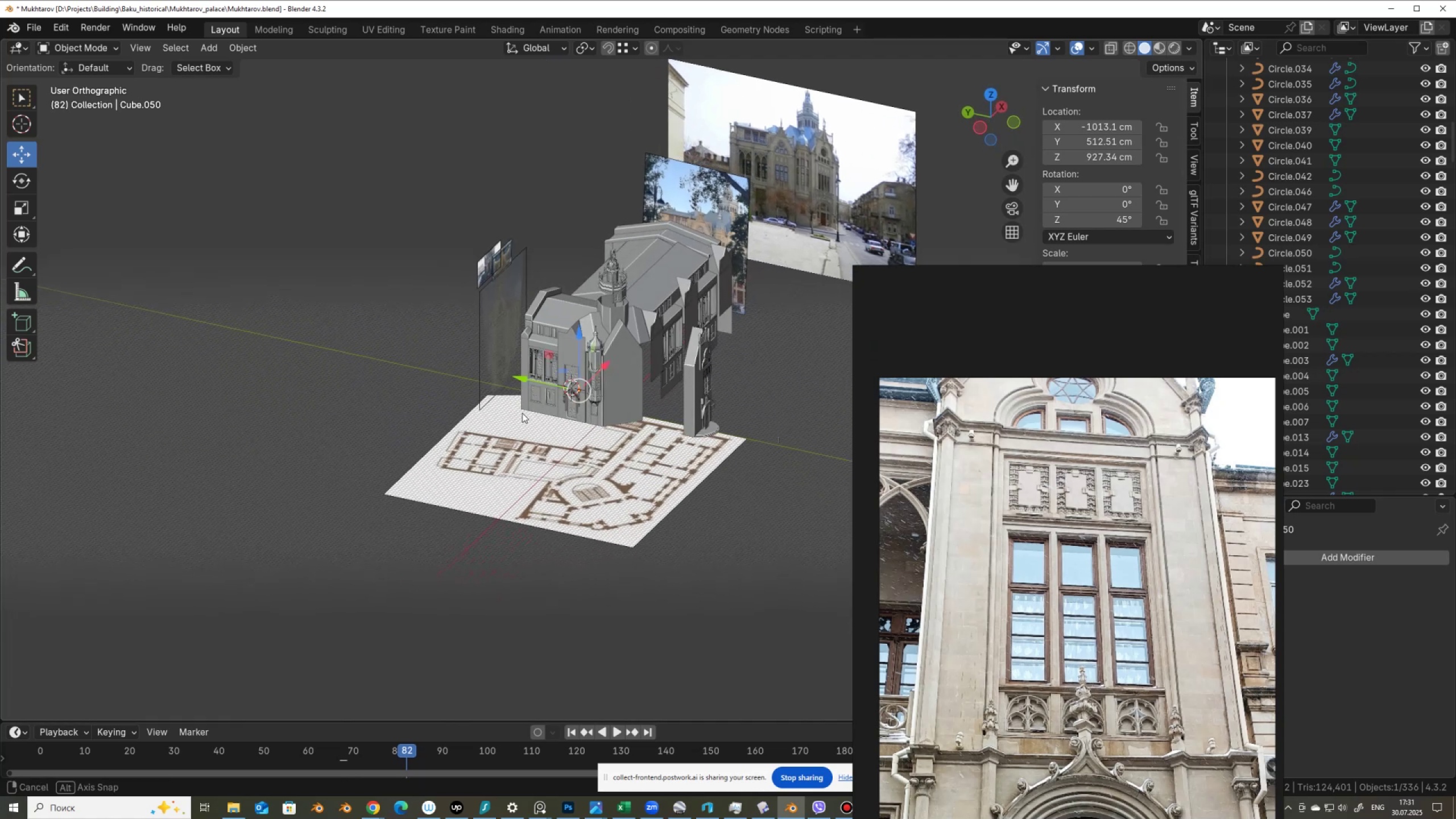 
scroll: coordinate [643, 453], scroll_direction: up, amount: 6.0
 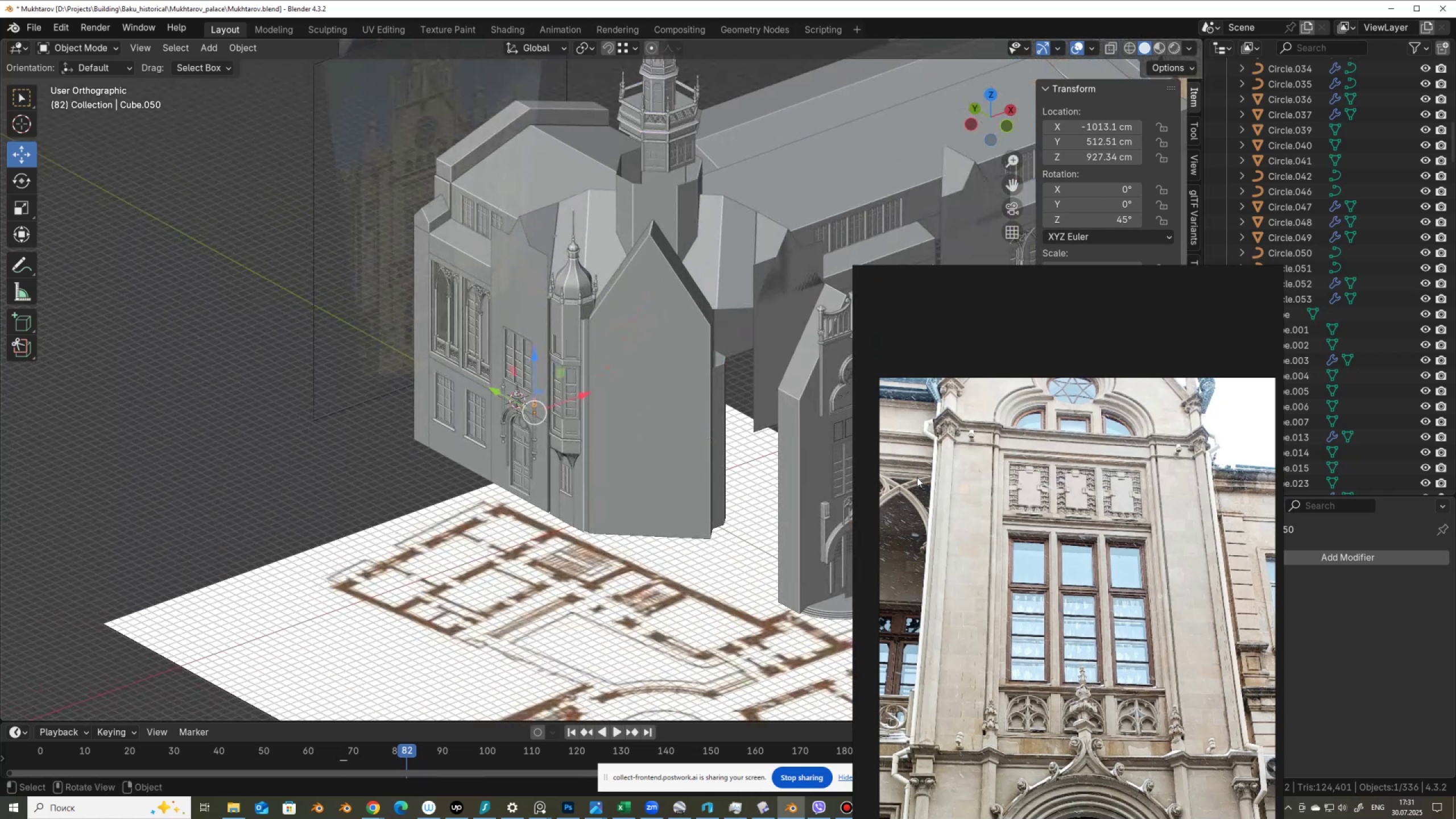 
scroll: coordinate [1002, 446], scroll_direction: down, amount: 1.0
 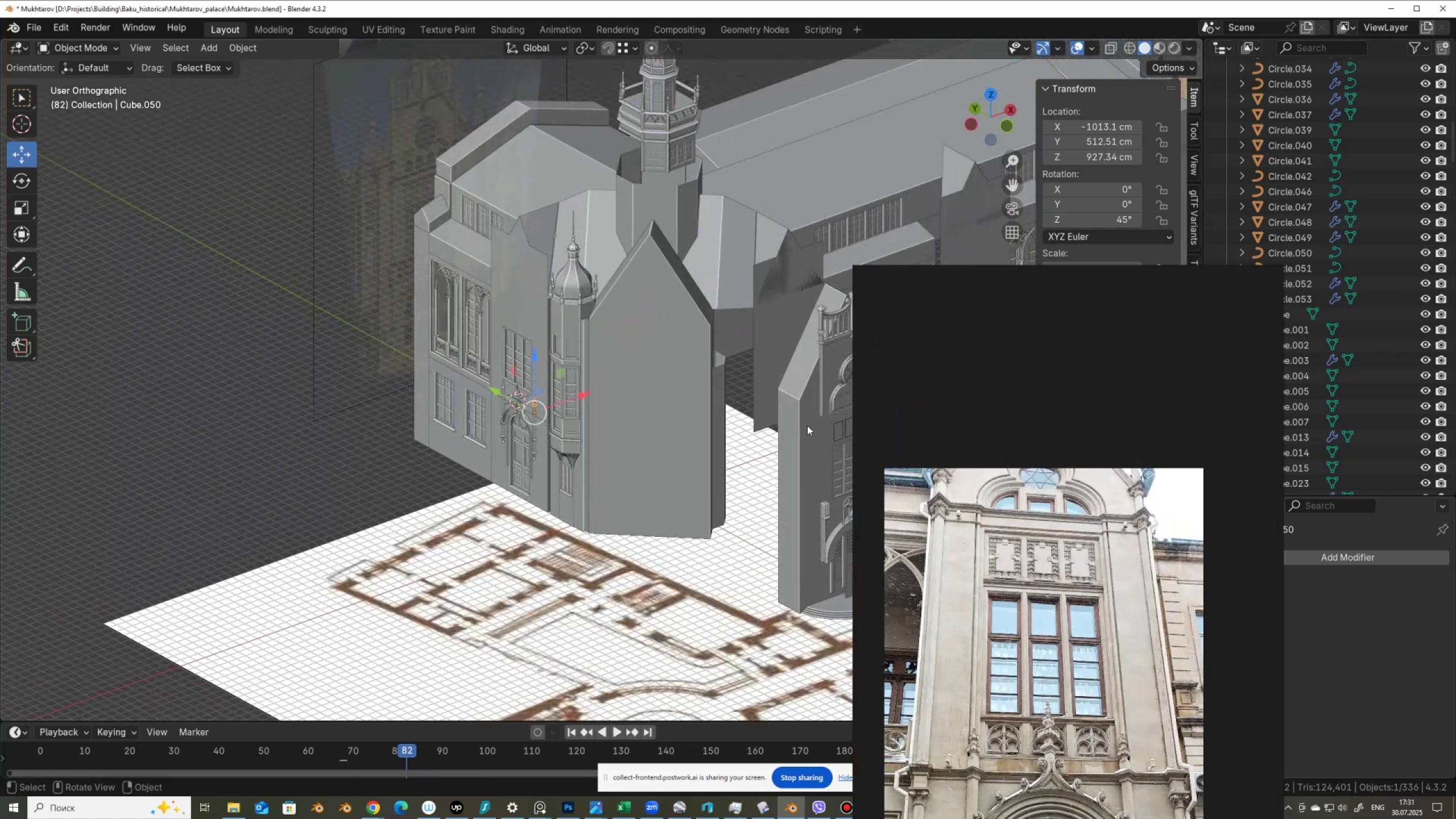 
hold_key(key=ShiftLeft, duration=0.37)
 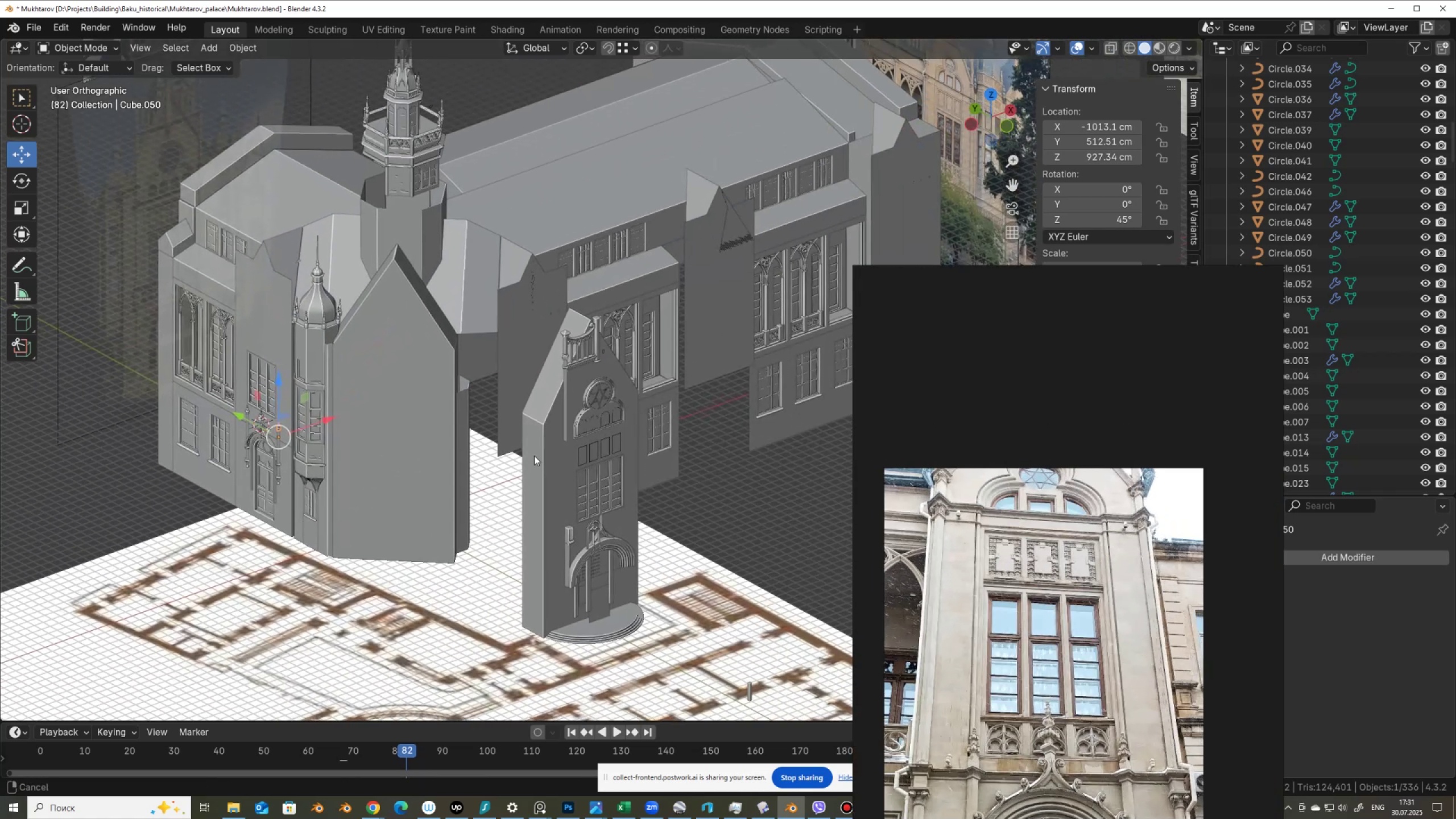 
scroll: coordinate [609, 447], scroll_direction: up, amount: 9.0
 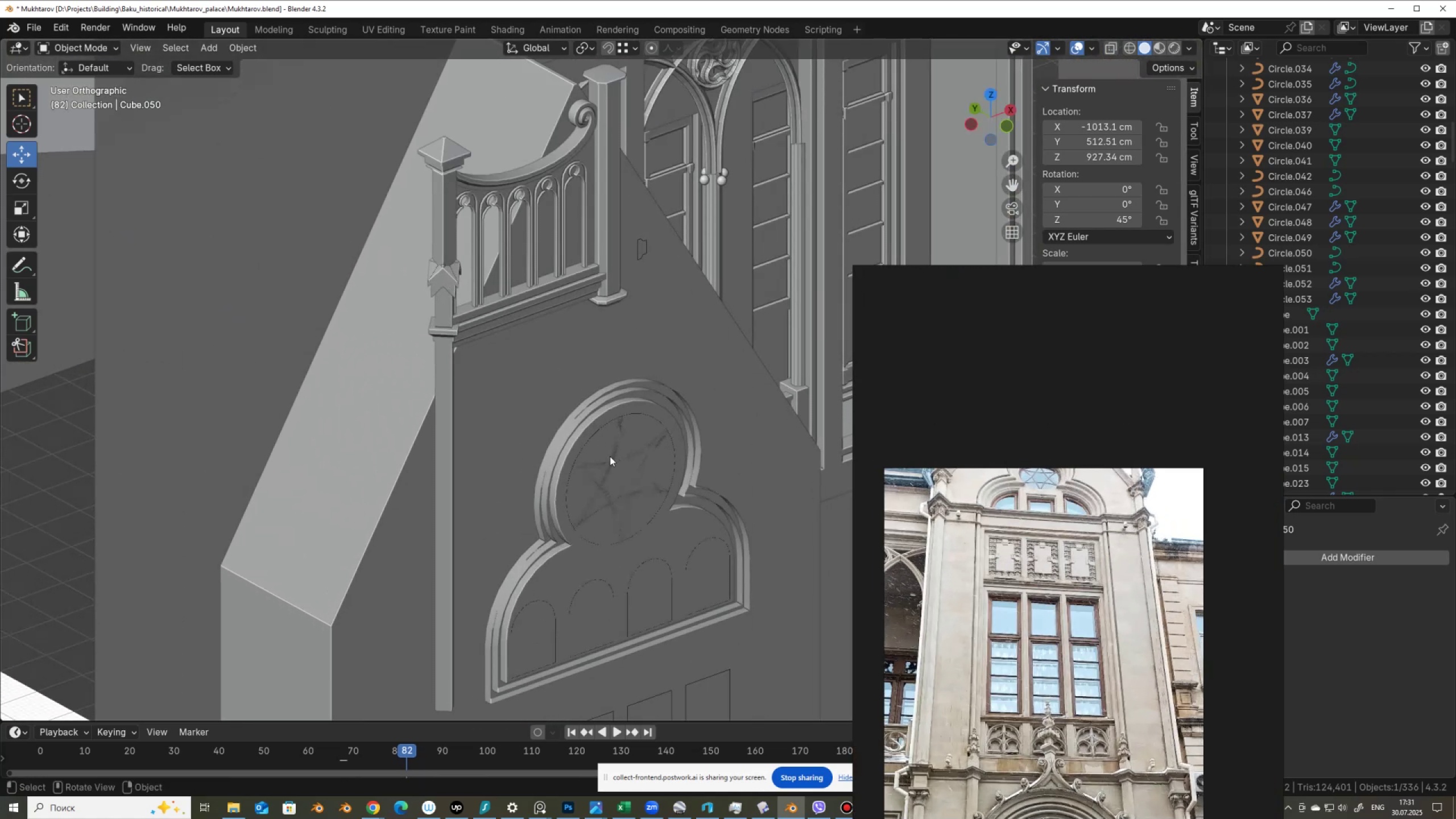 
left_click([611, 460])
 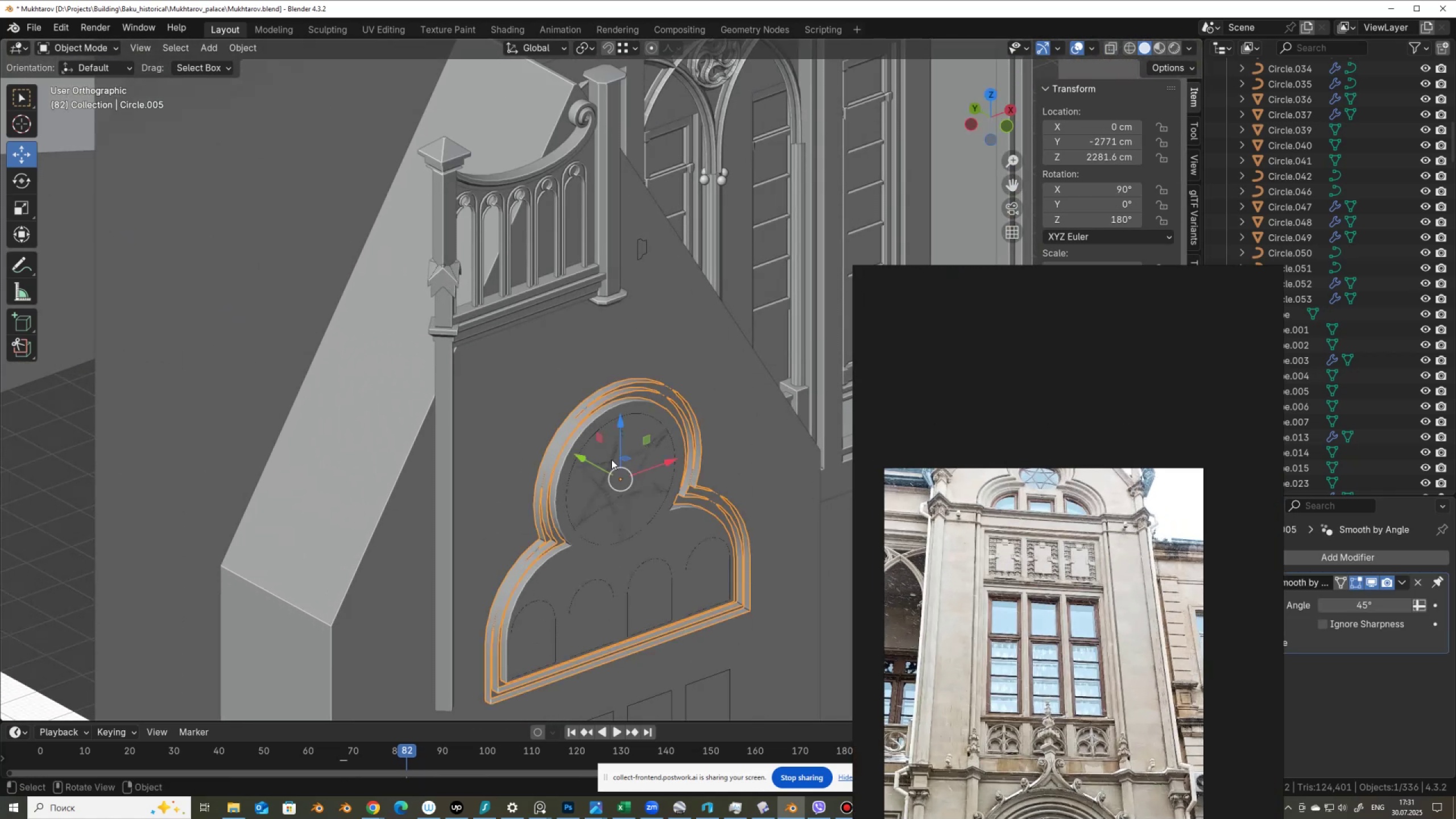 
left_click([611, 460])
 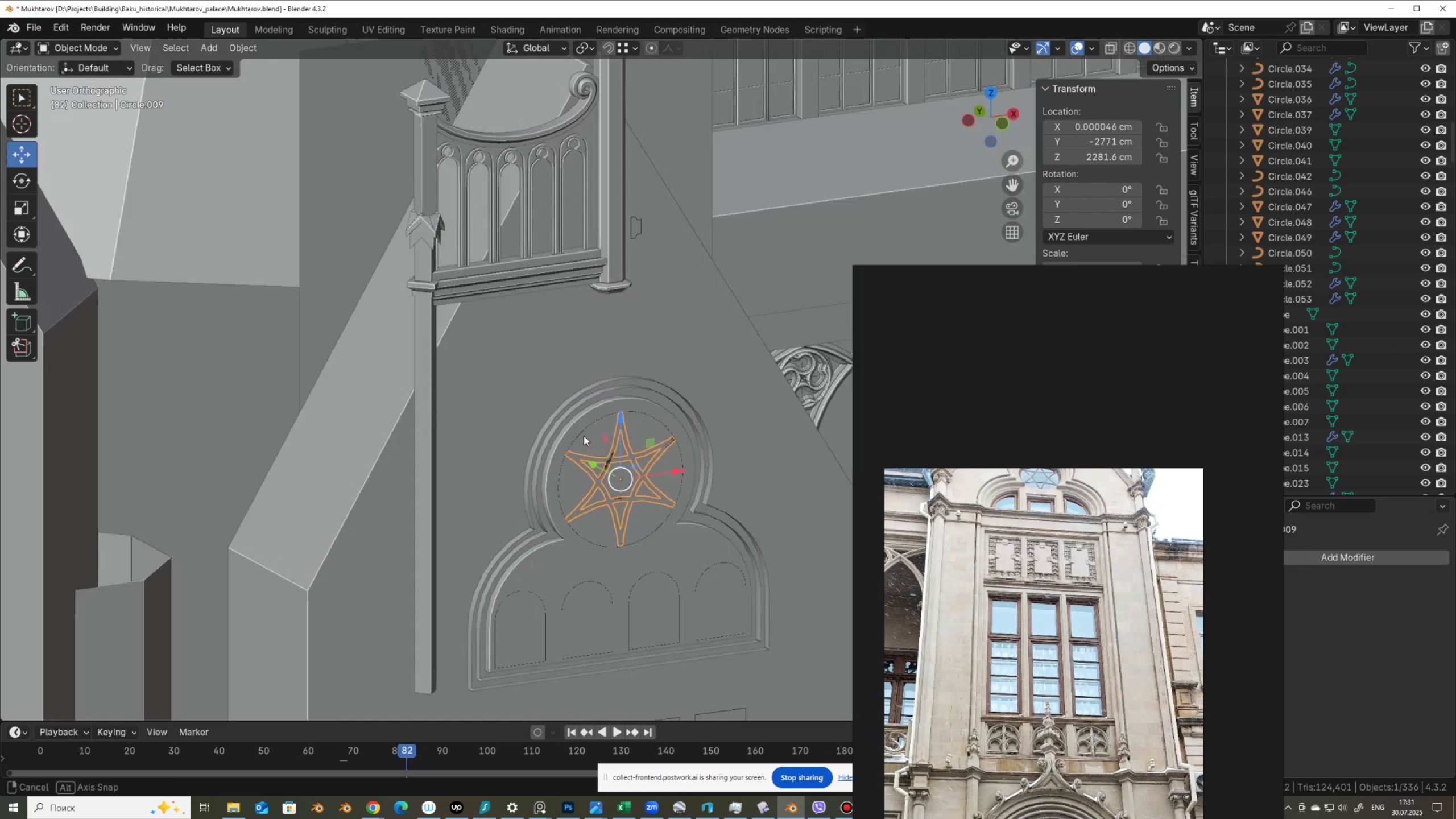 
scroll: coordinate [582, 456], scroll_direction: up, amount: 4.0
 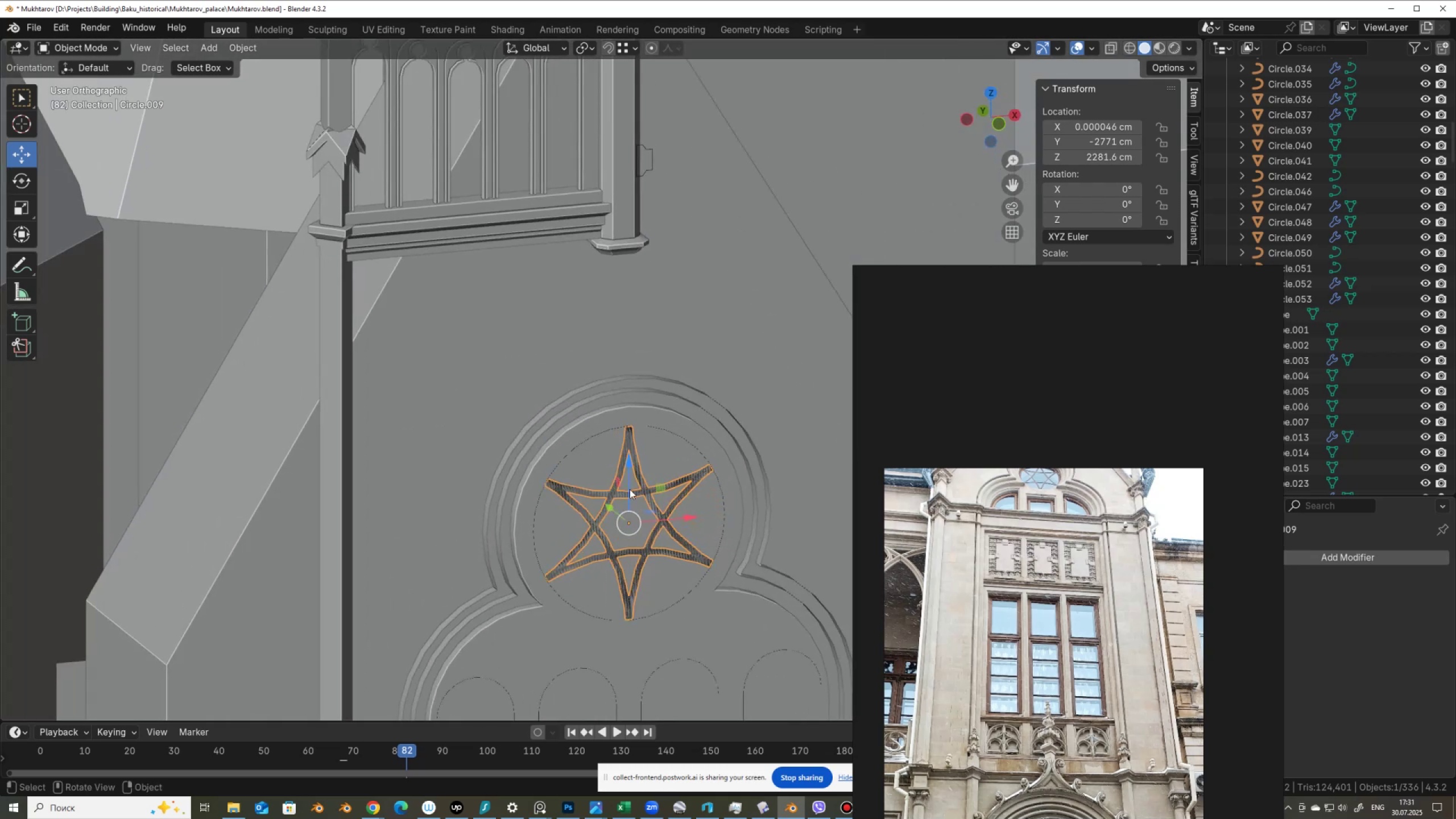 
hold_key(key=ShiftLeft, duration=0.34)
 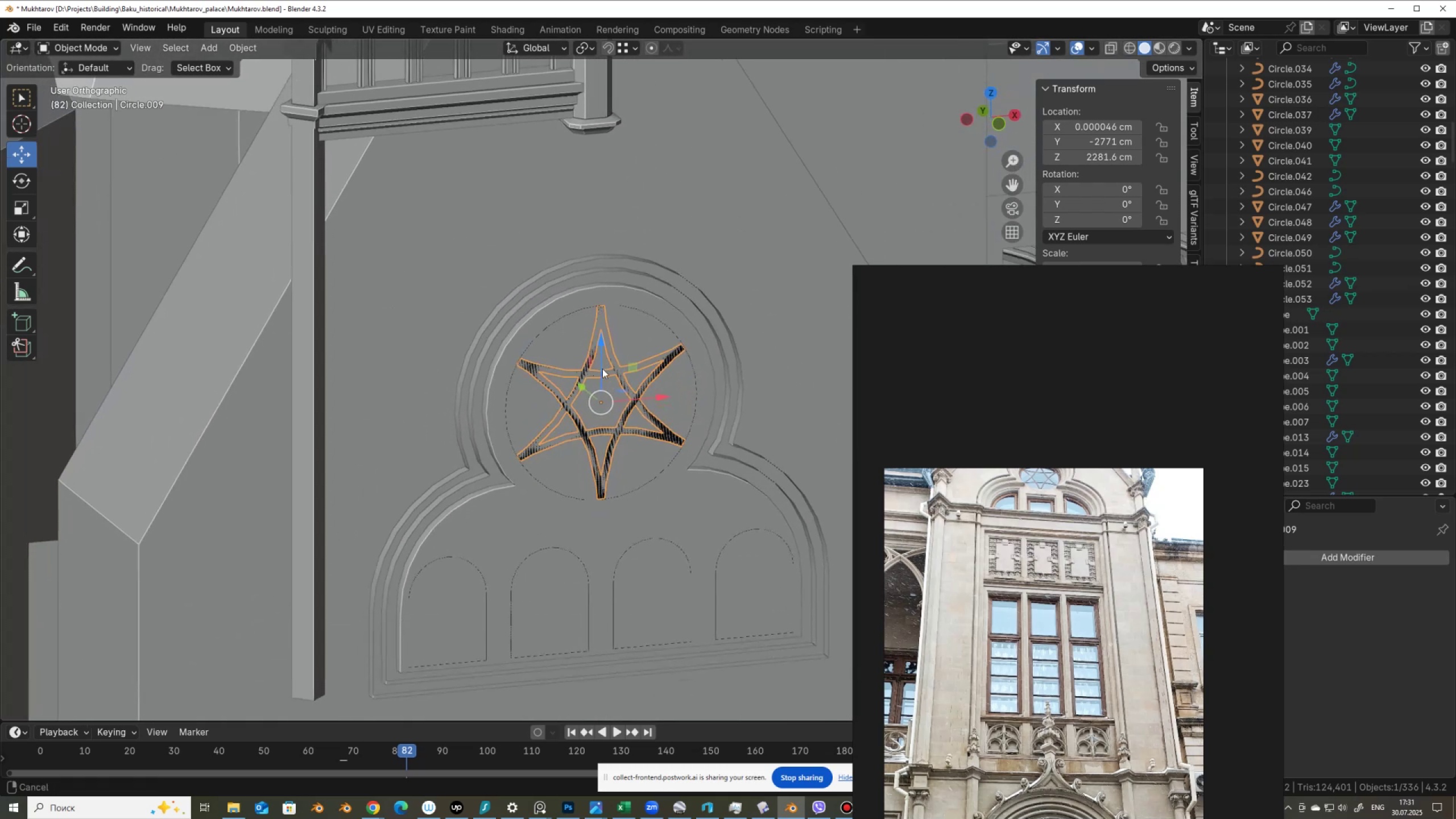 
scroll: coordinate [615, 439], scroll_direction: up, amount: 7.0
 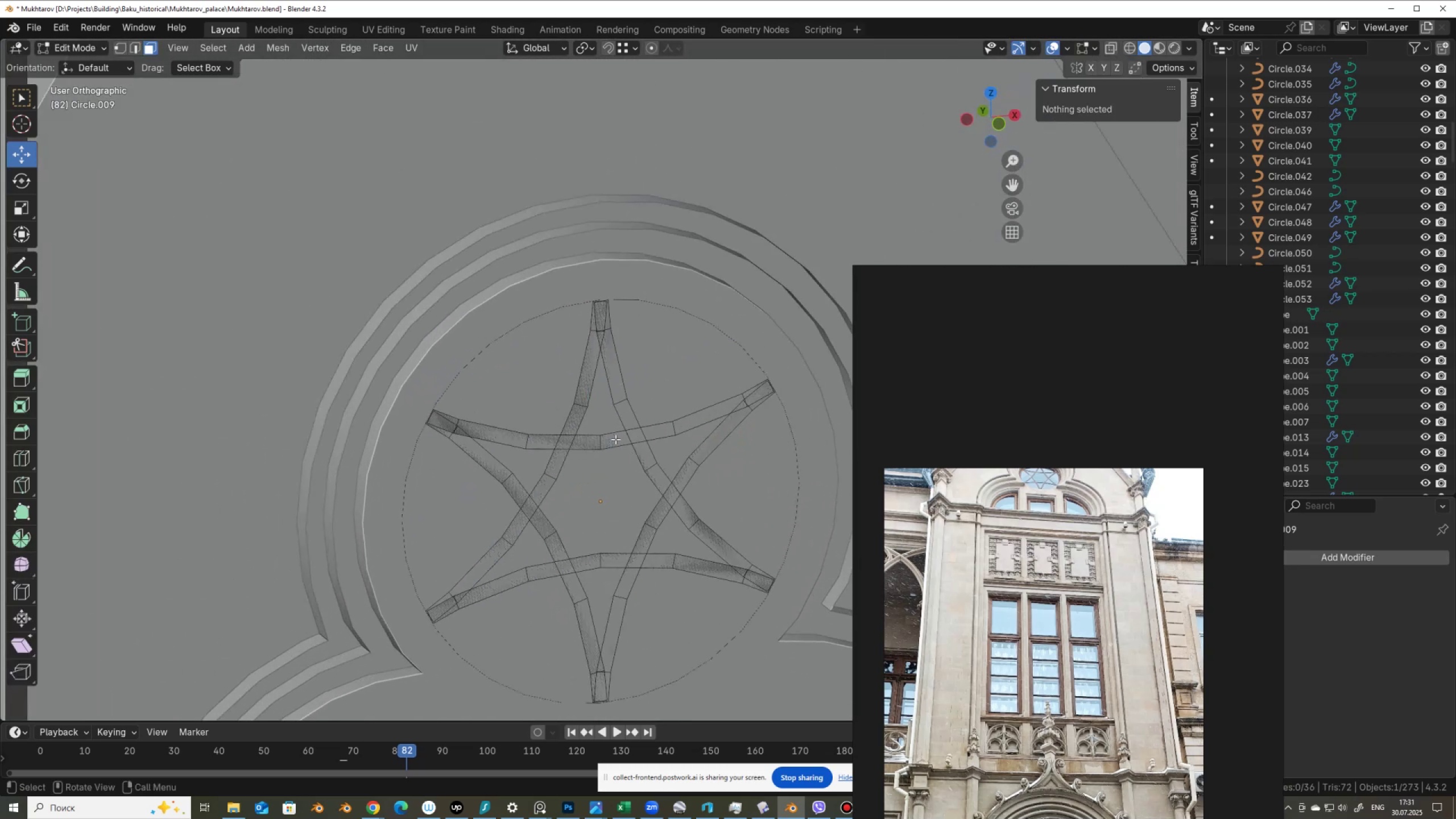 
key(Tab)
 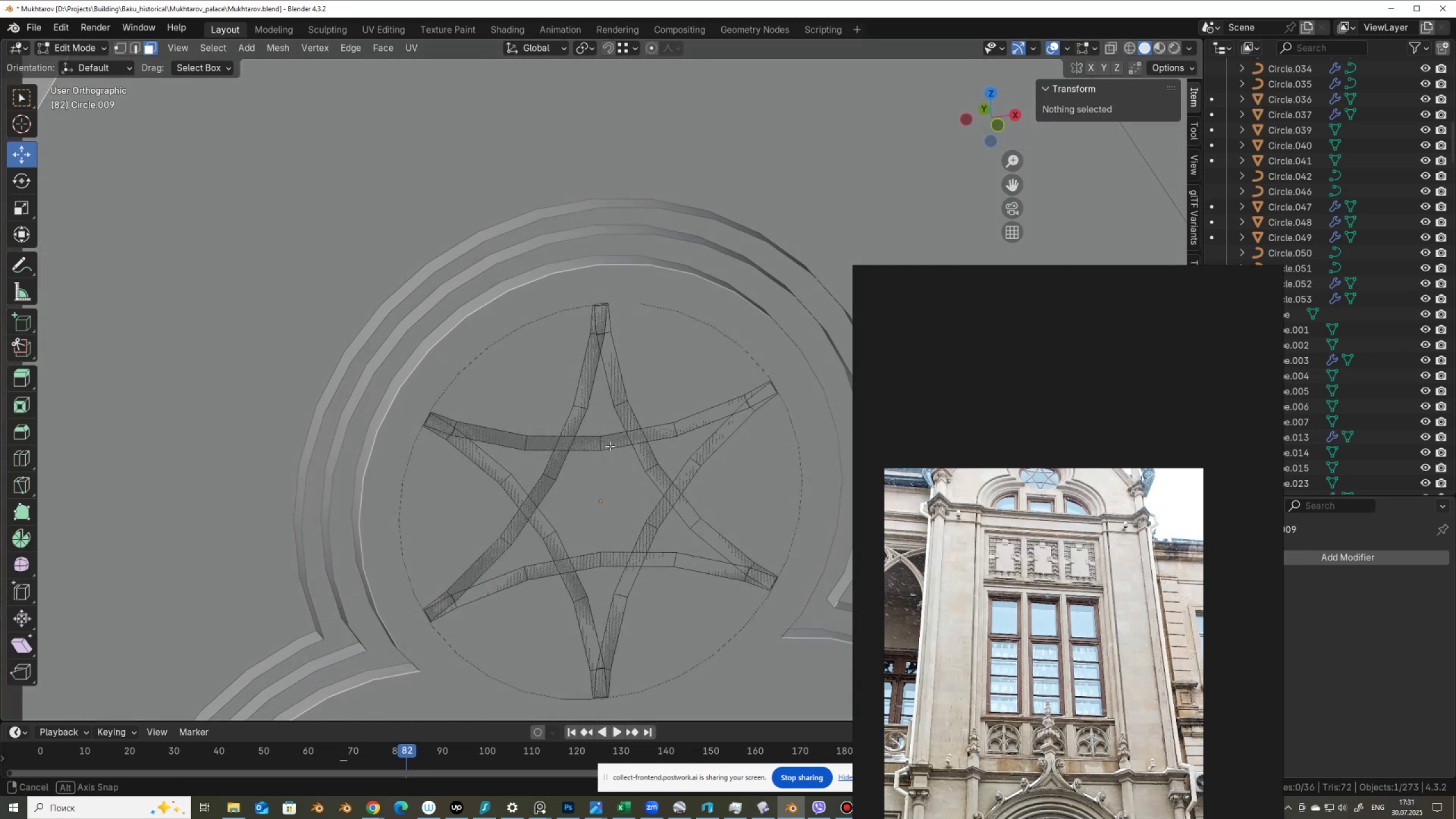 
wait(11.4)
 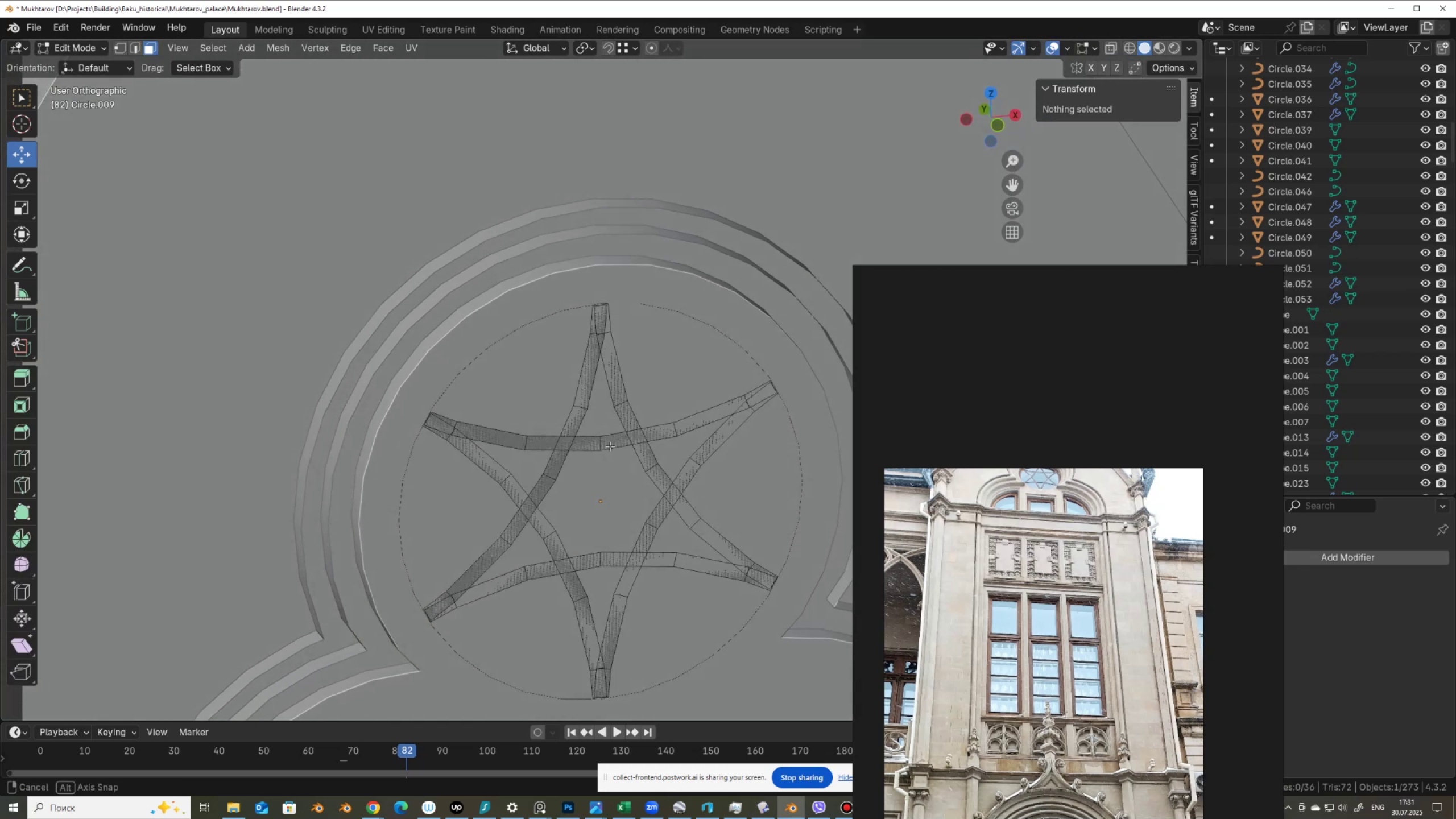 
type(ae)
 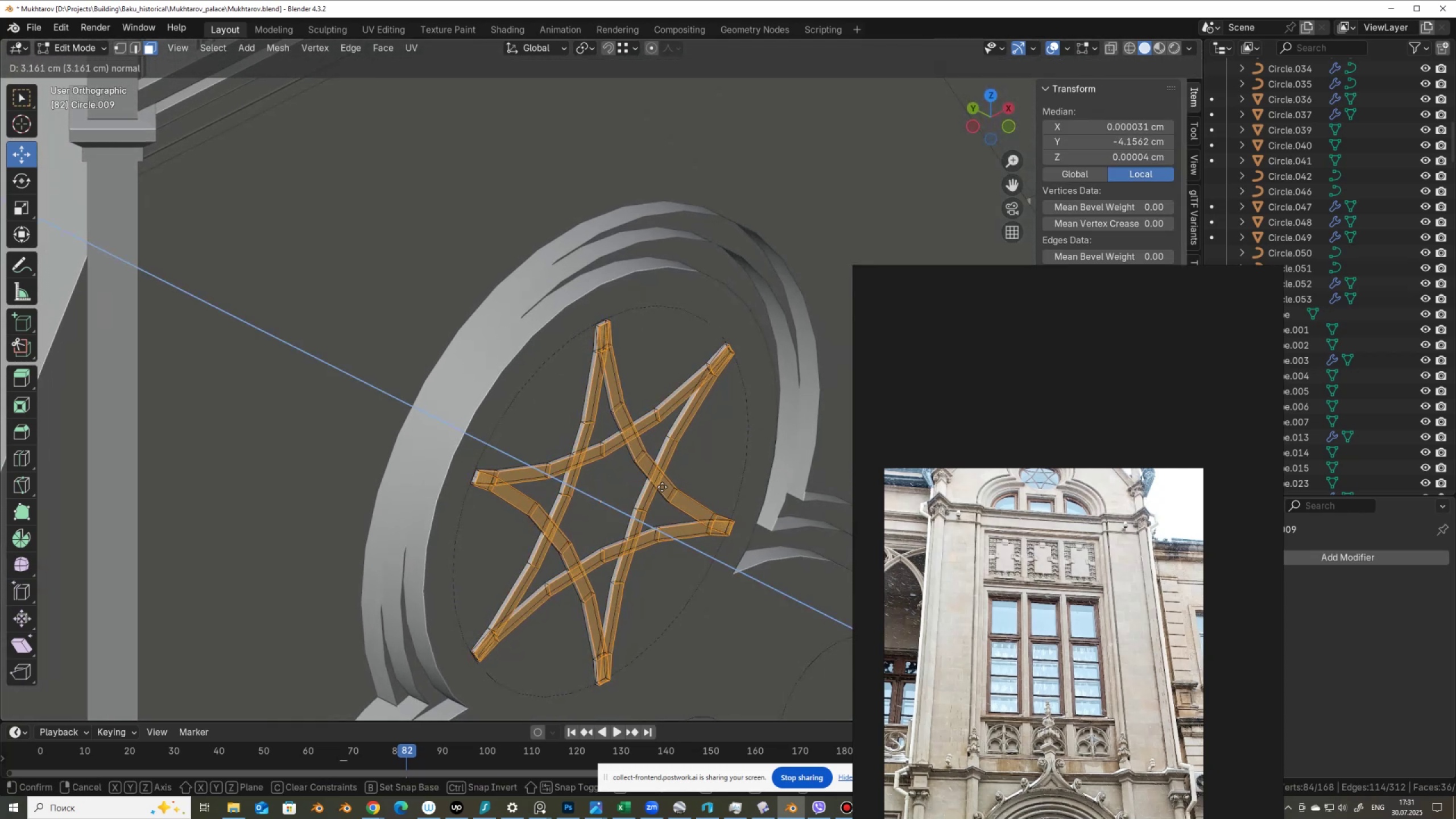 
left_click([662, 487])
 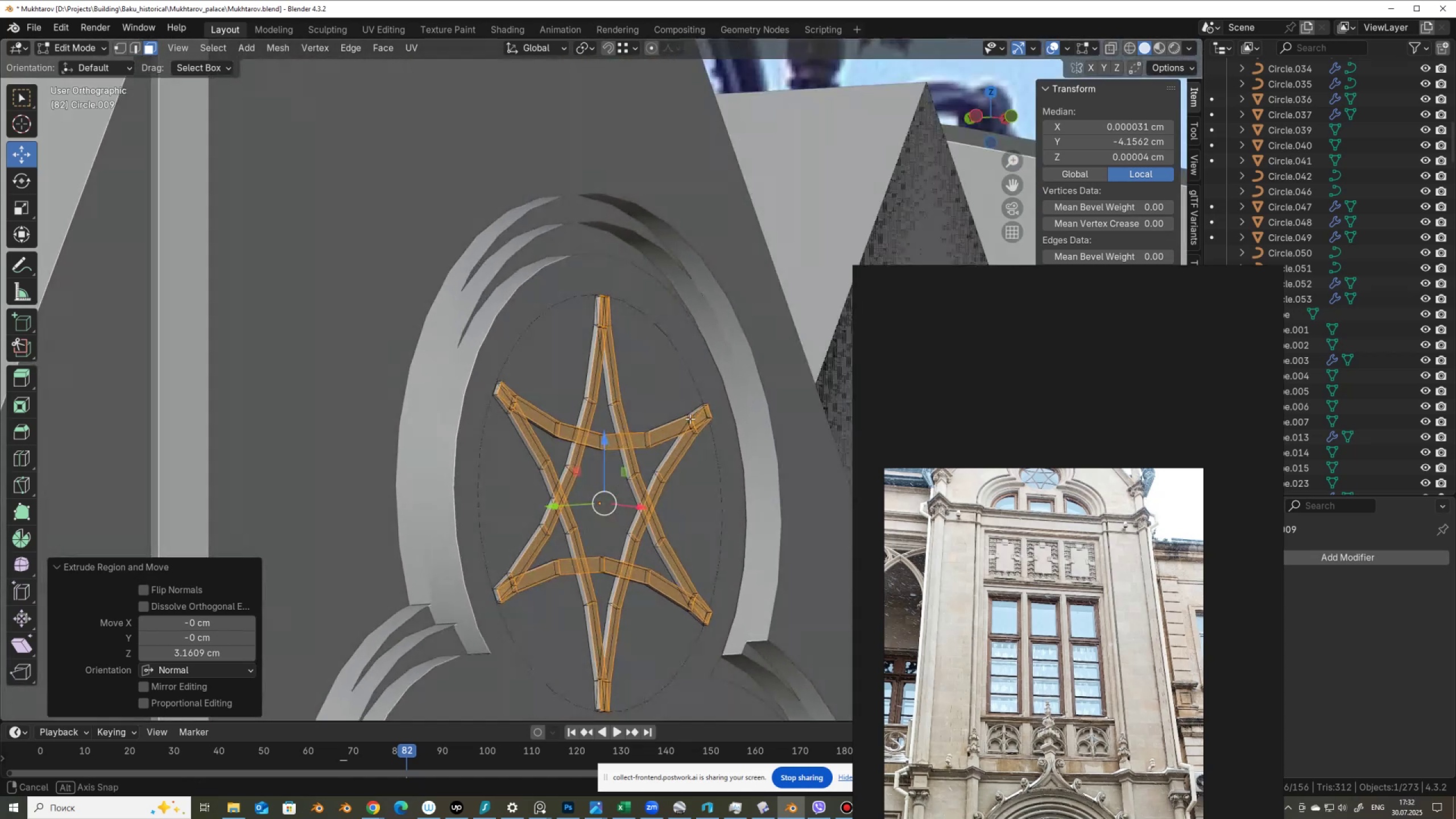 
key(Control+NumpadAdd)
 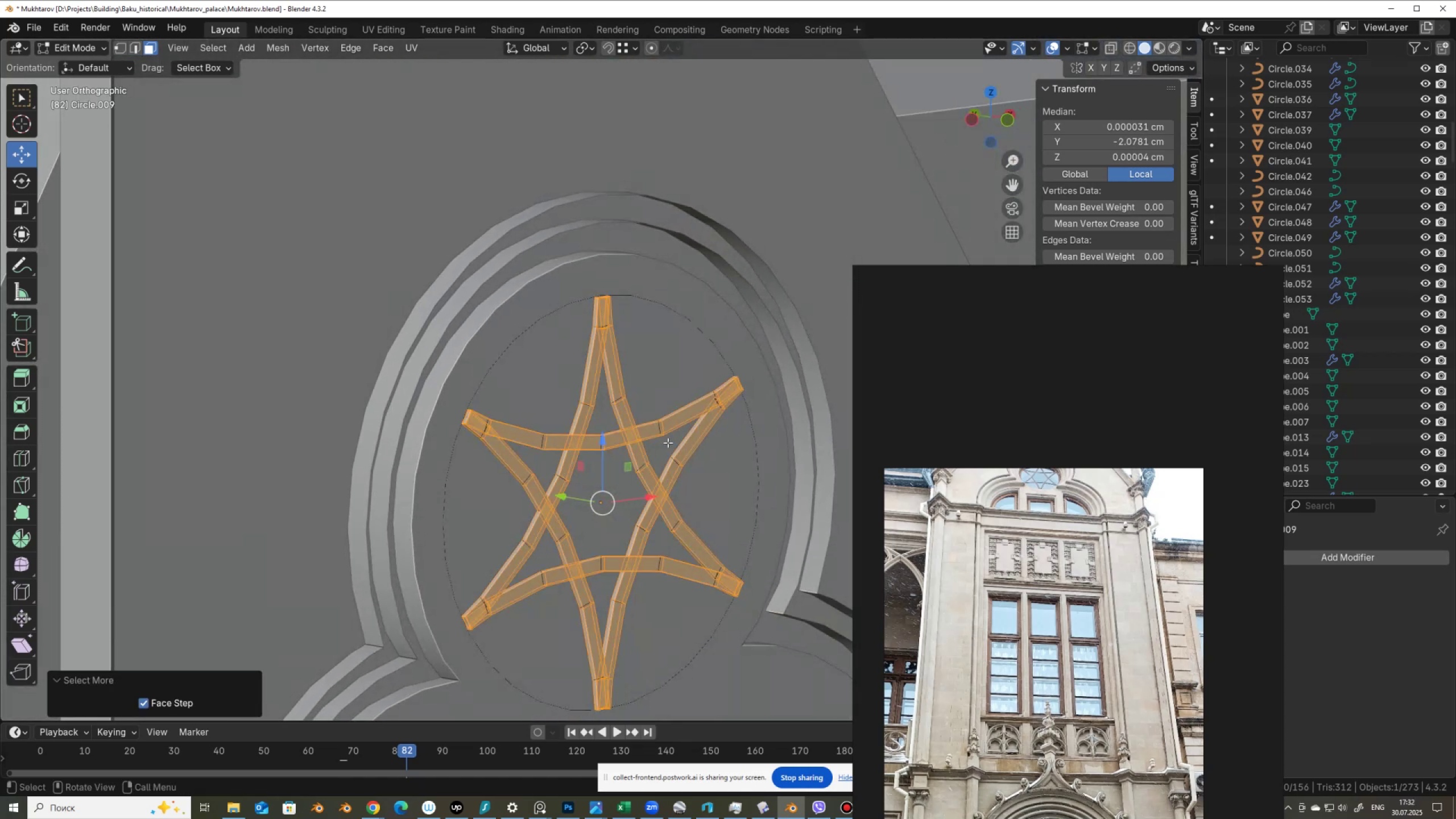 
key(Alt+AltLeft)
 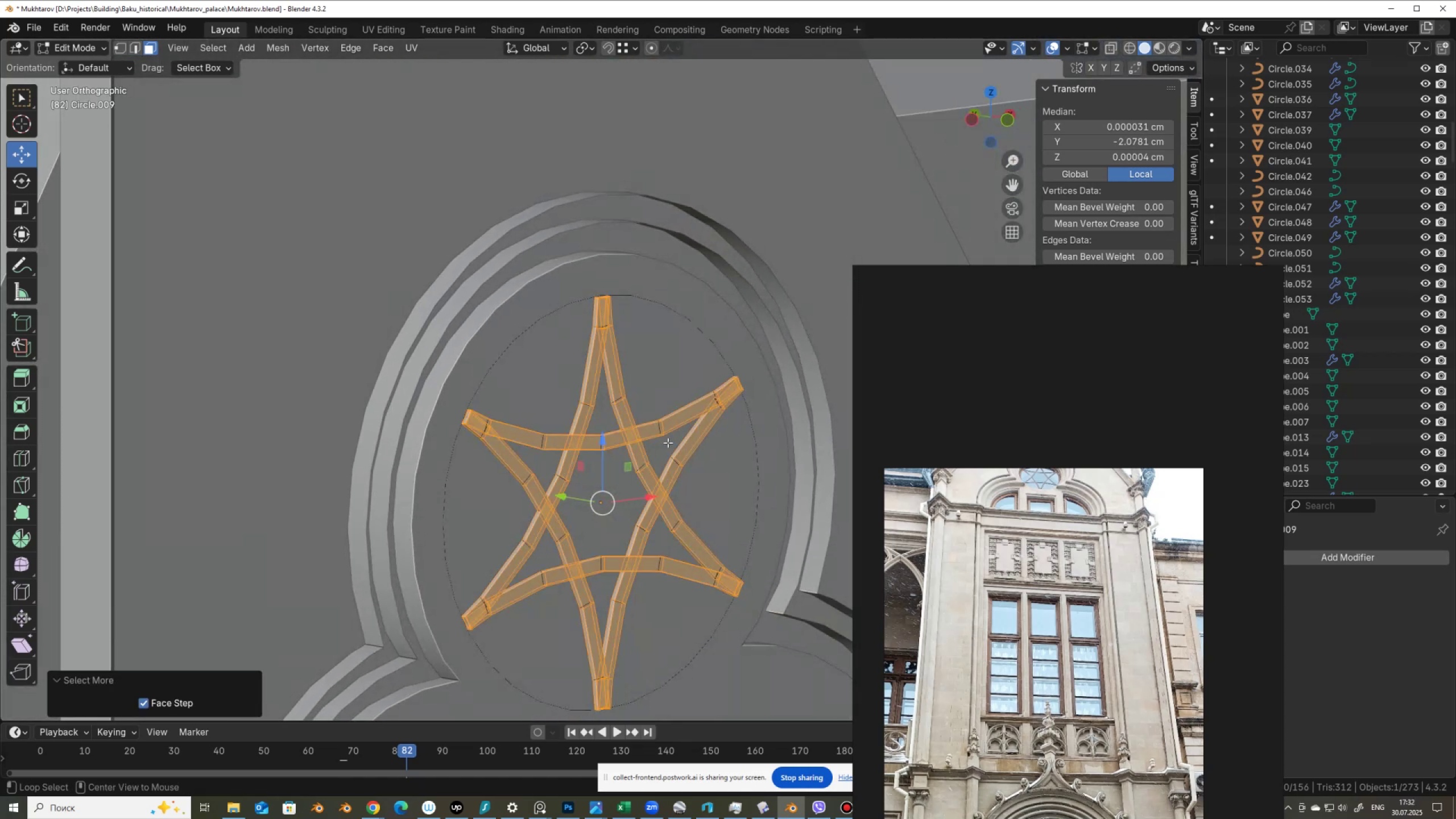 
key(Alt+Z)
 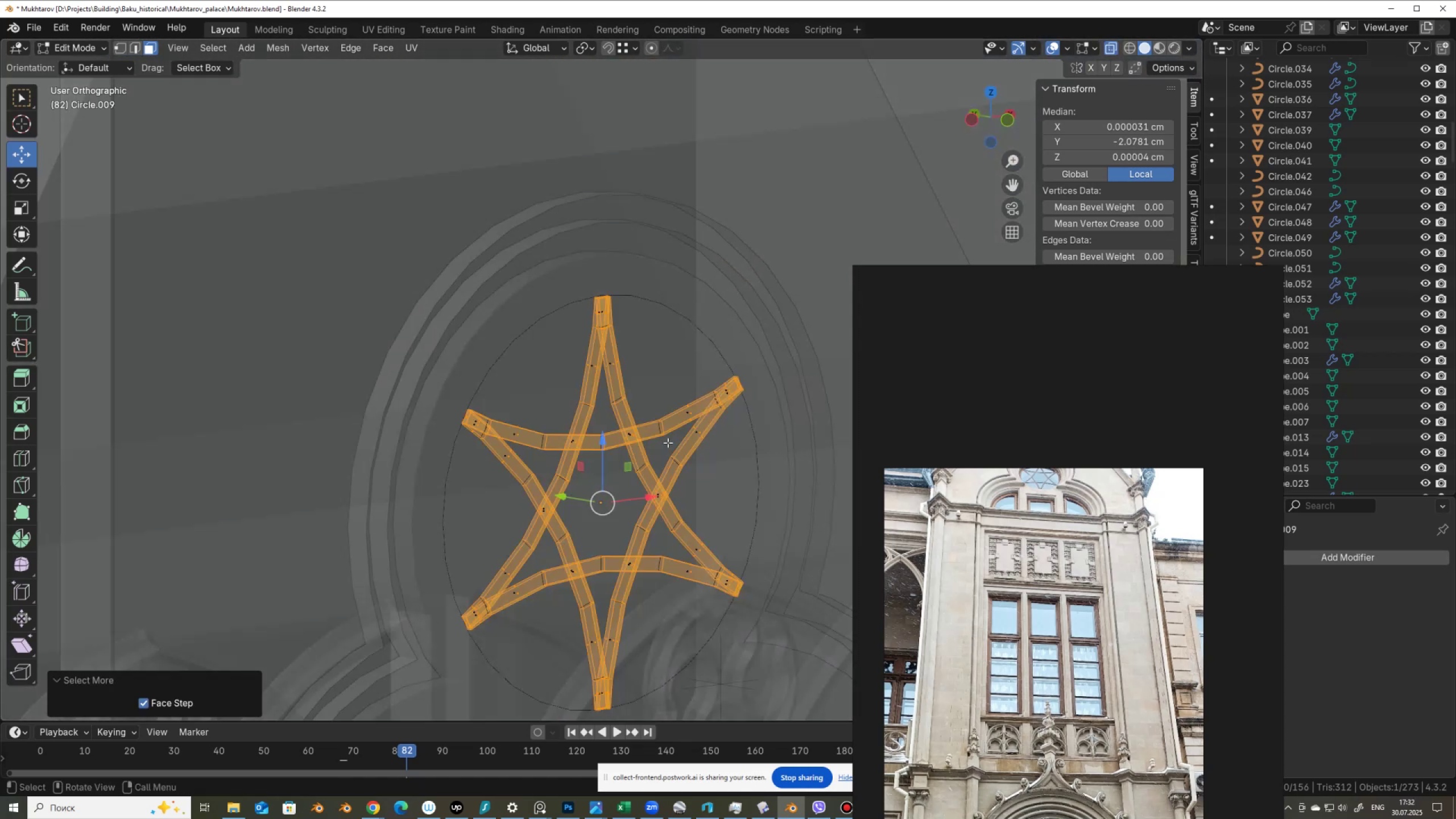 
key(Control+I)
 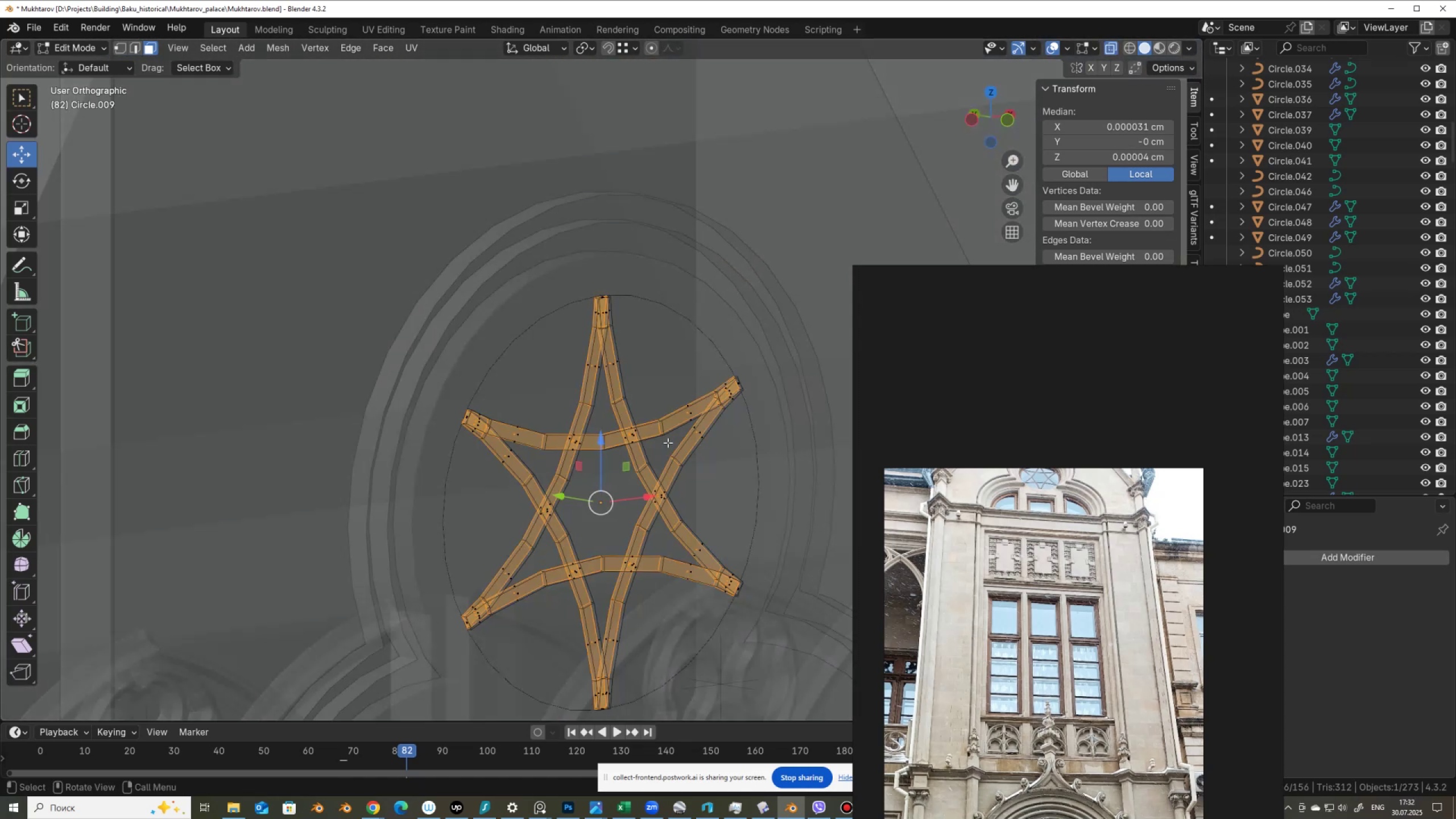 
key(X)
 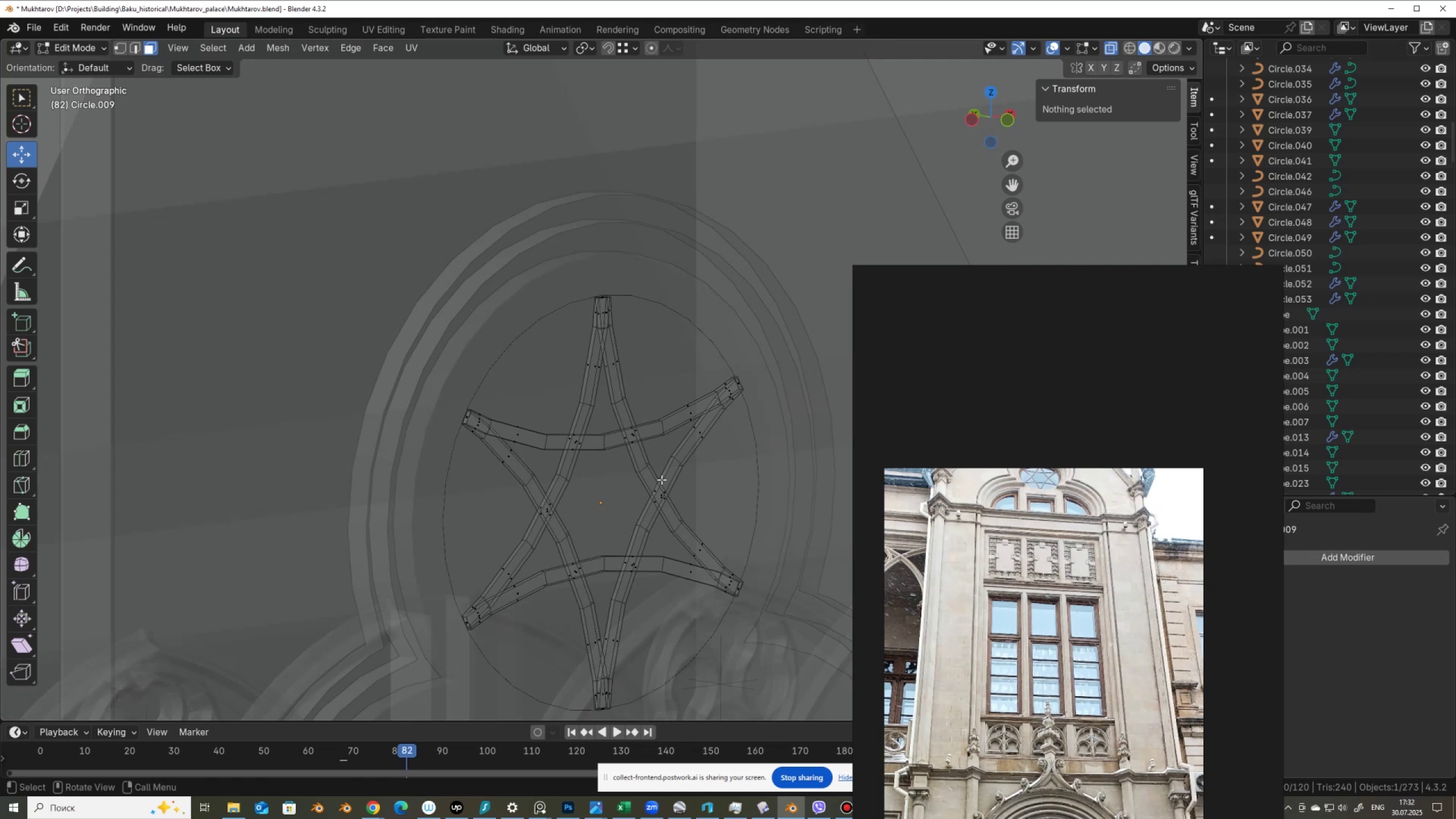 
key(Alt+AltLeft)
 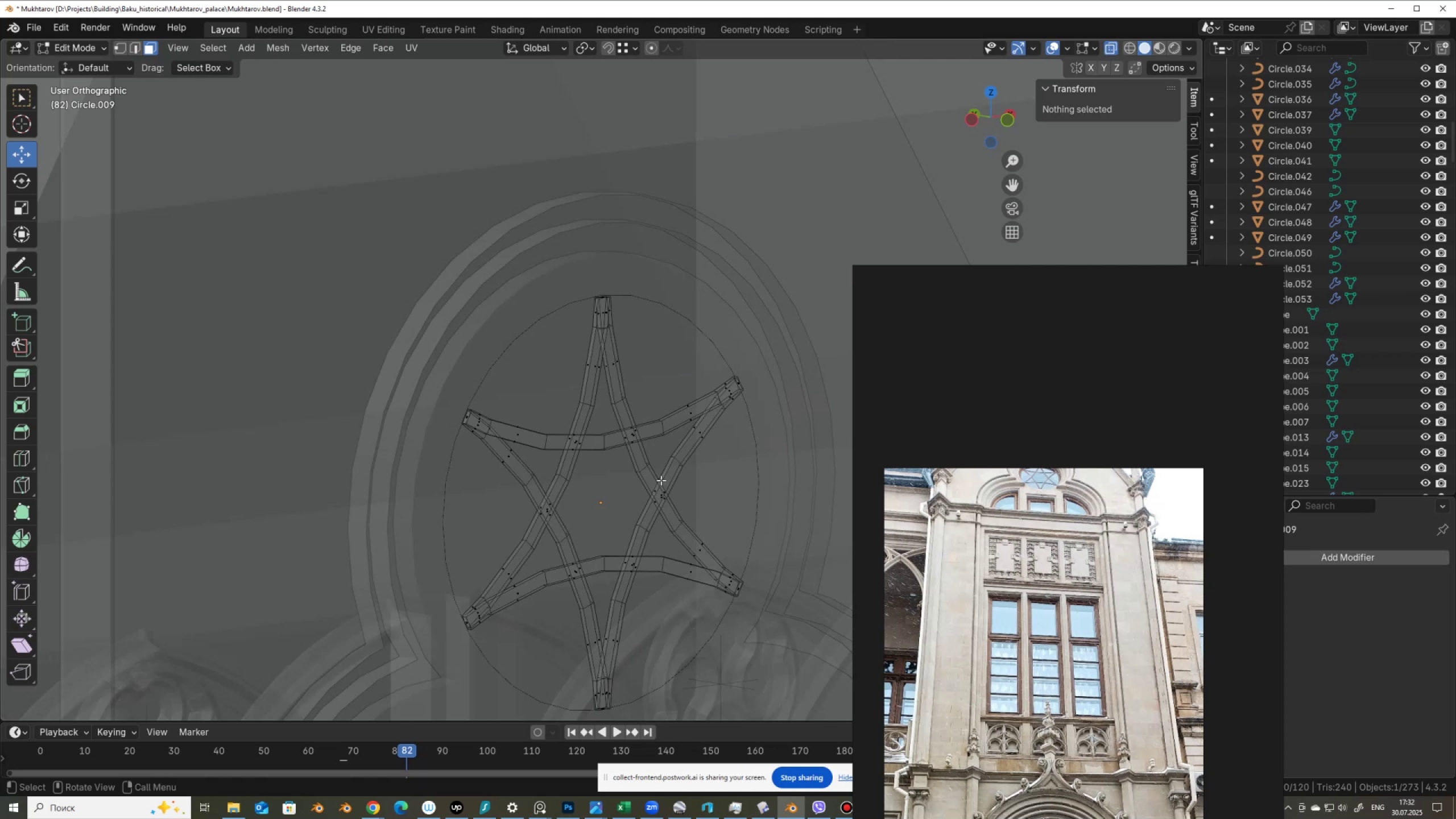 
key(Alt+Z)
 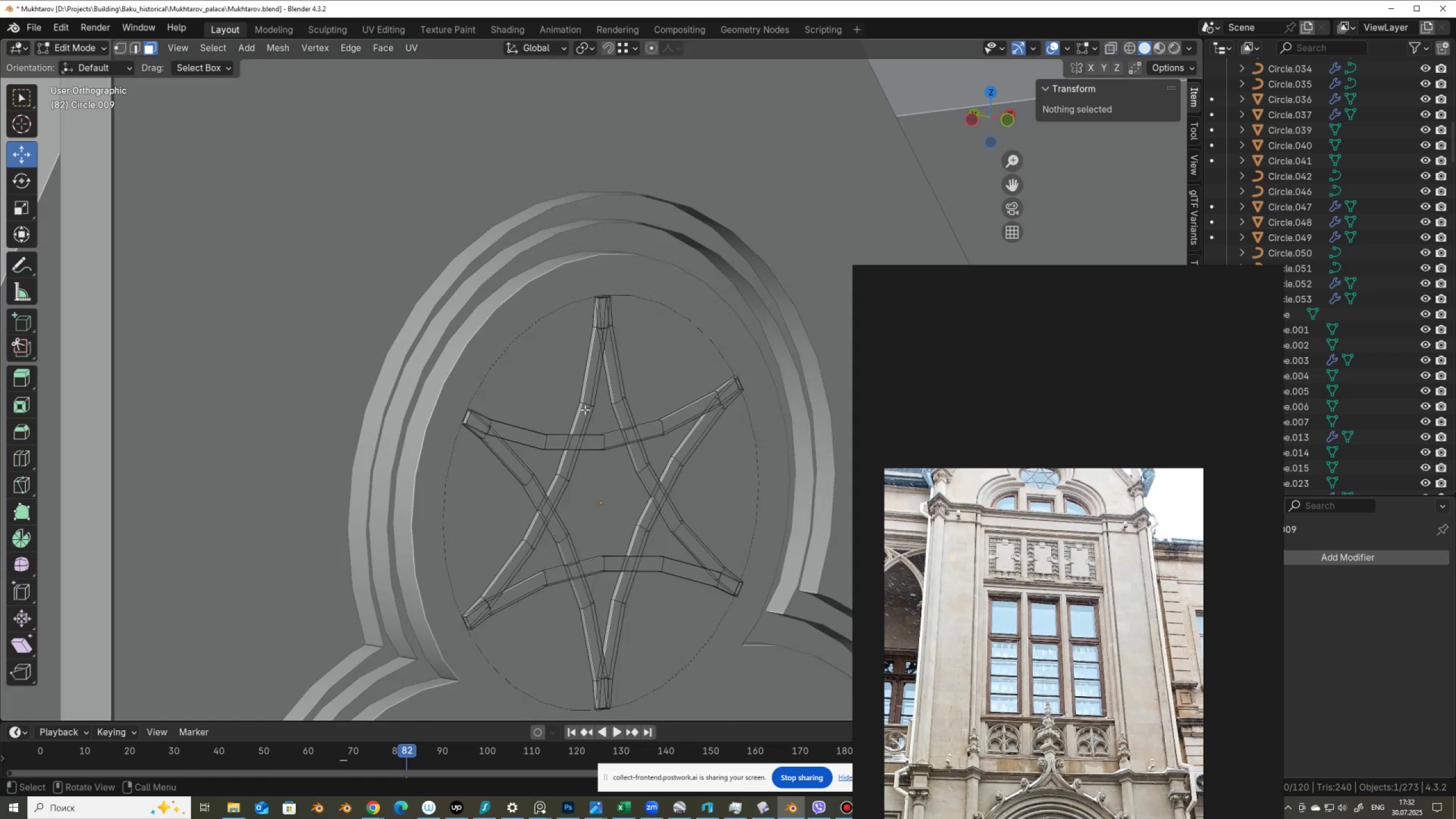 
key(2)
 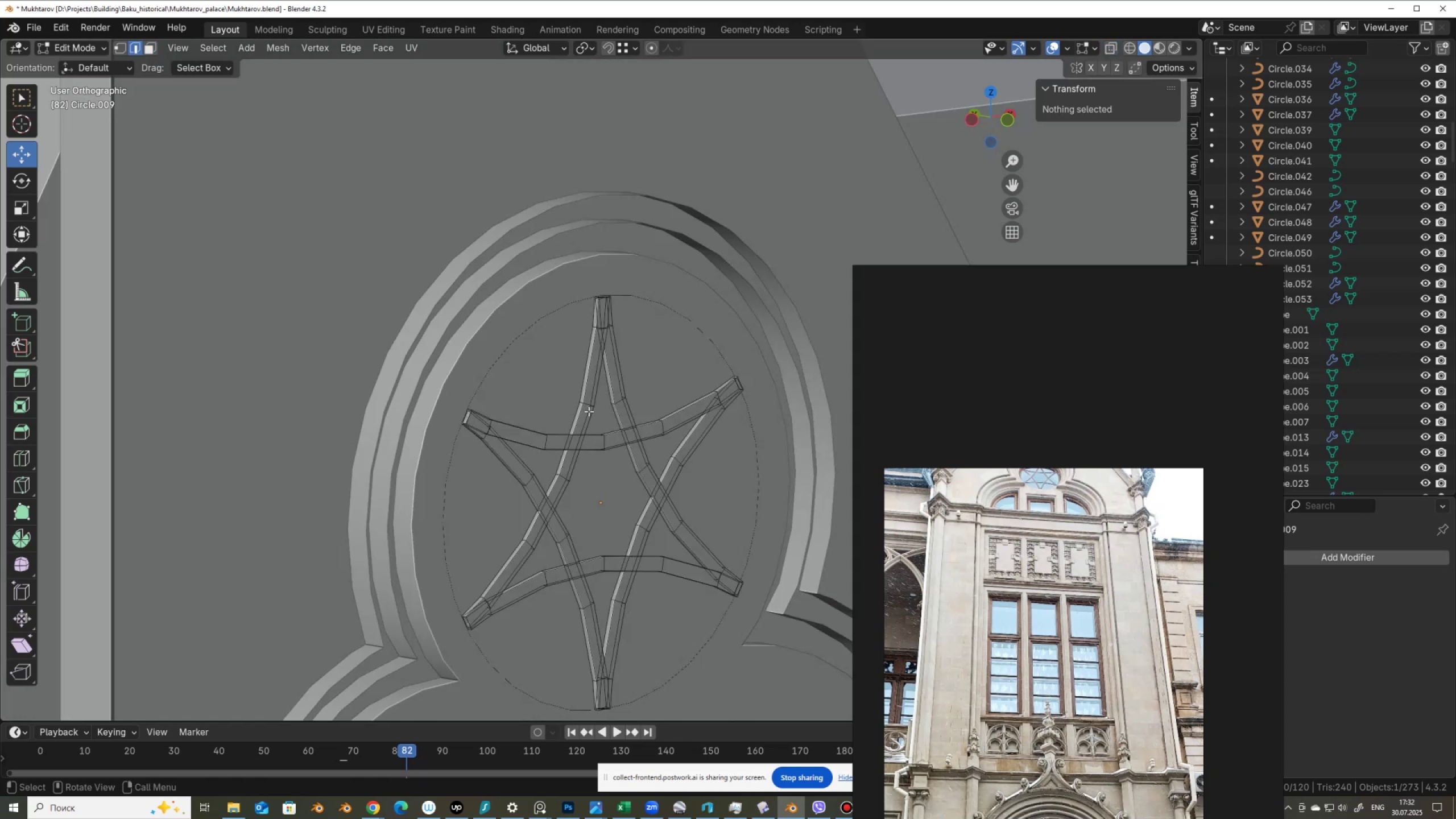 
hold_key(key=AltLeft, duration=1.27)
left_click([588, 406])
 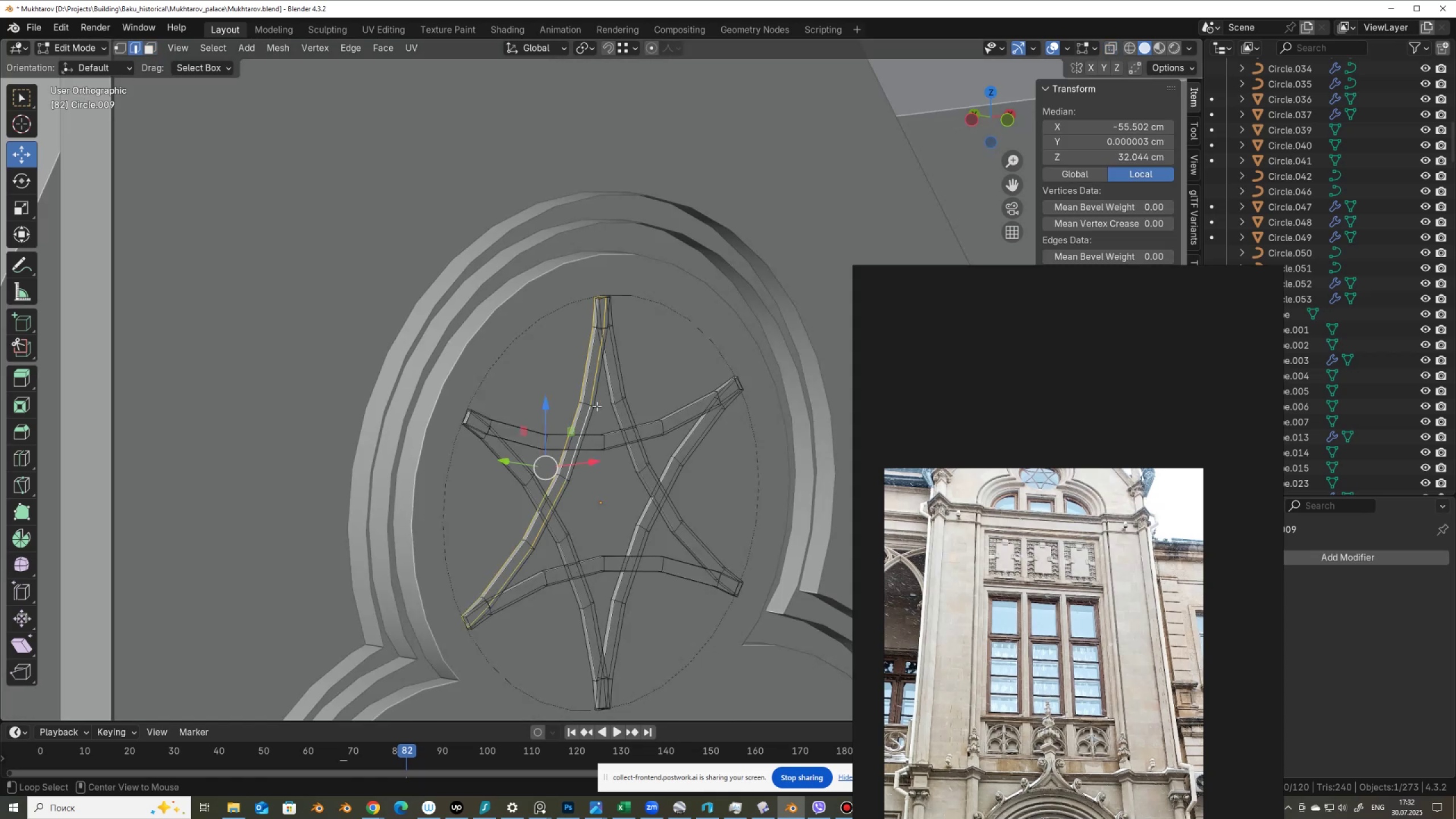 
hold_key(key=ShiftLeft, duration=0.38)
 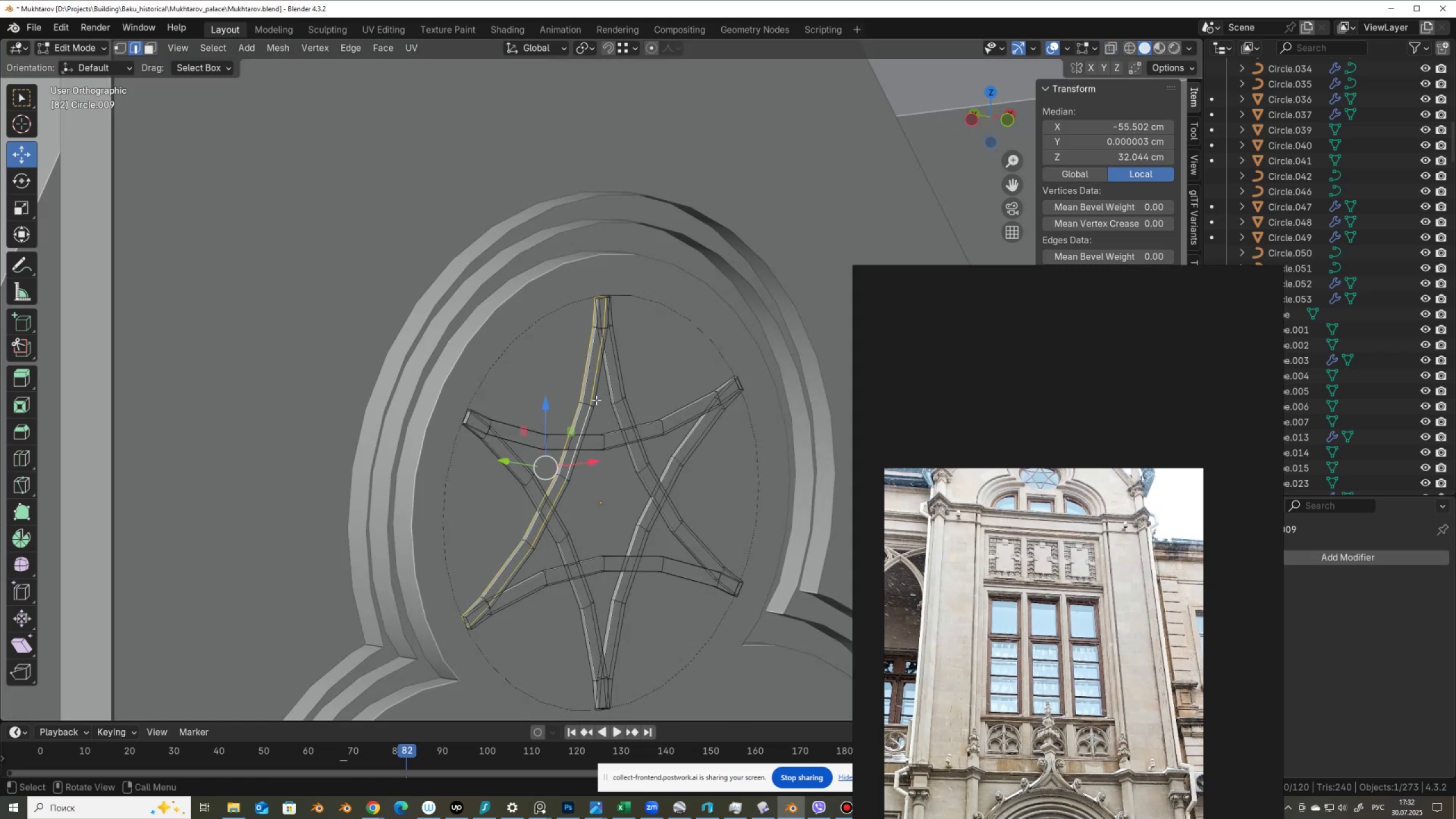 
key(3)
 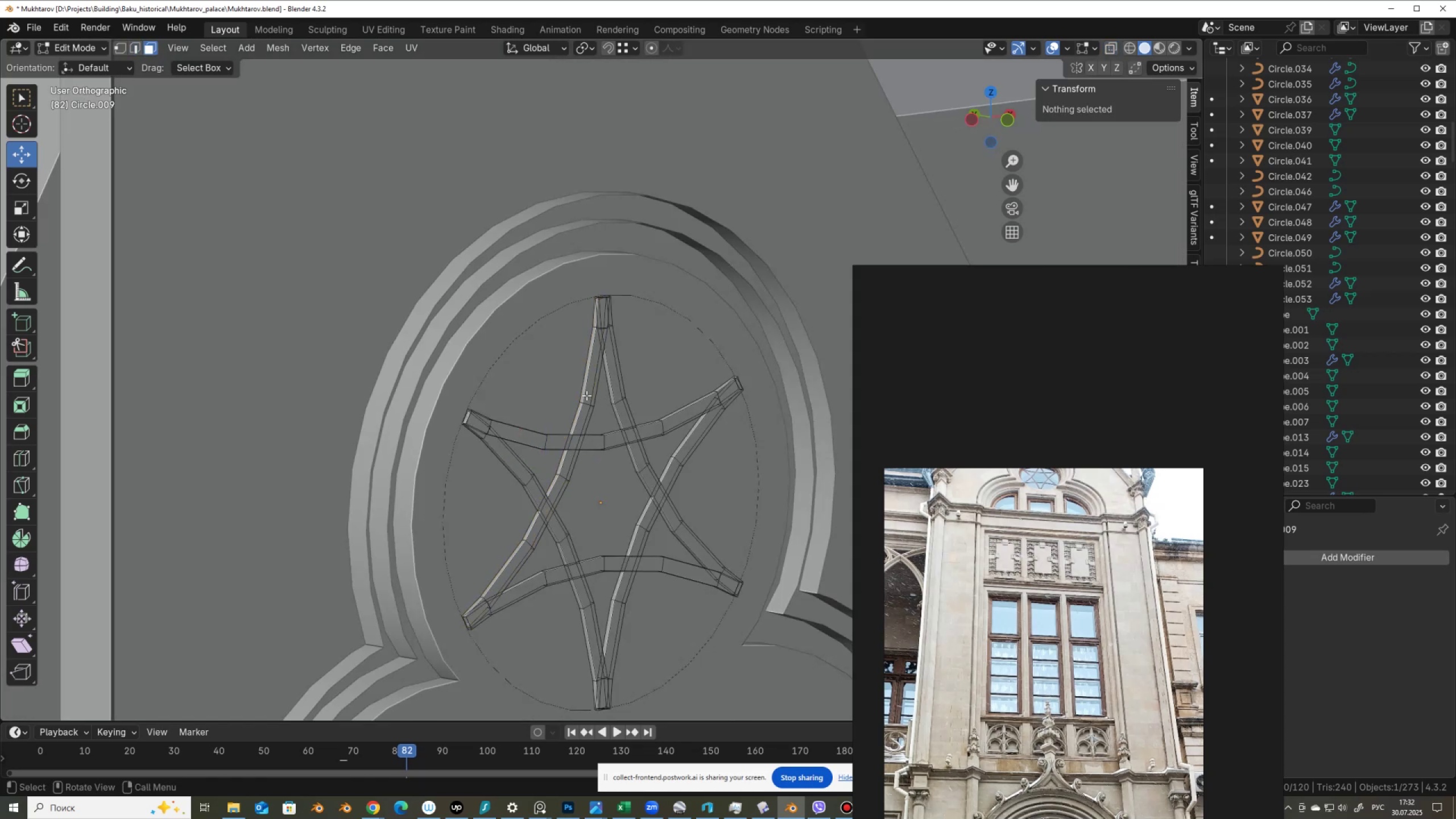 
hold_key(key=AltLeft, duration=1.5)
left_click([590, 402])
 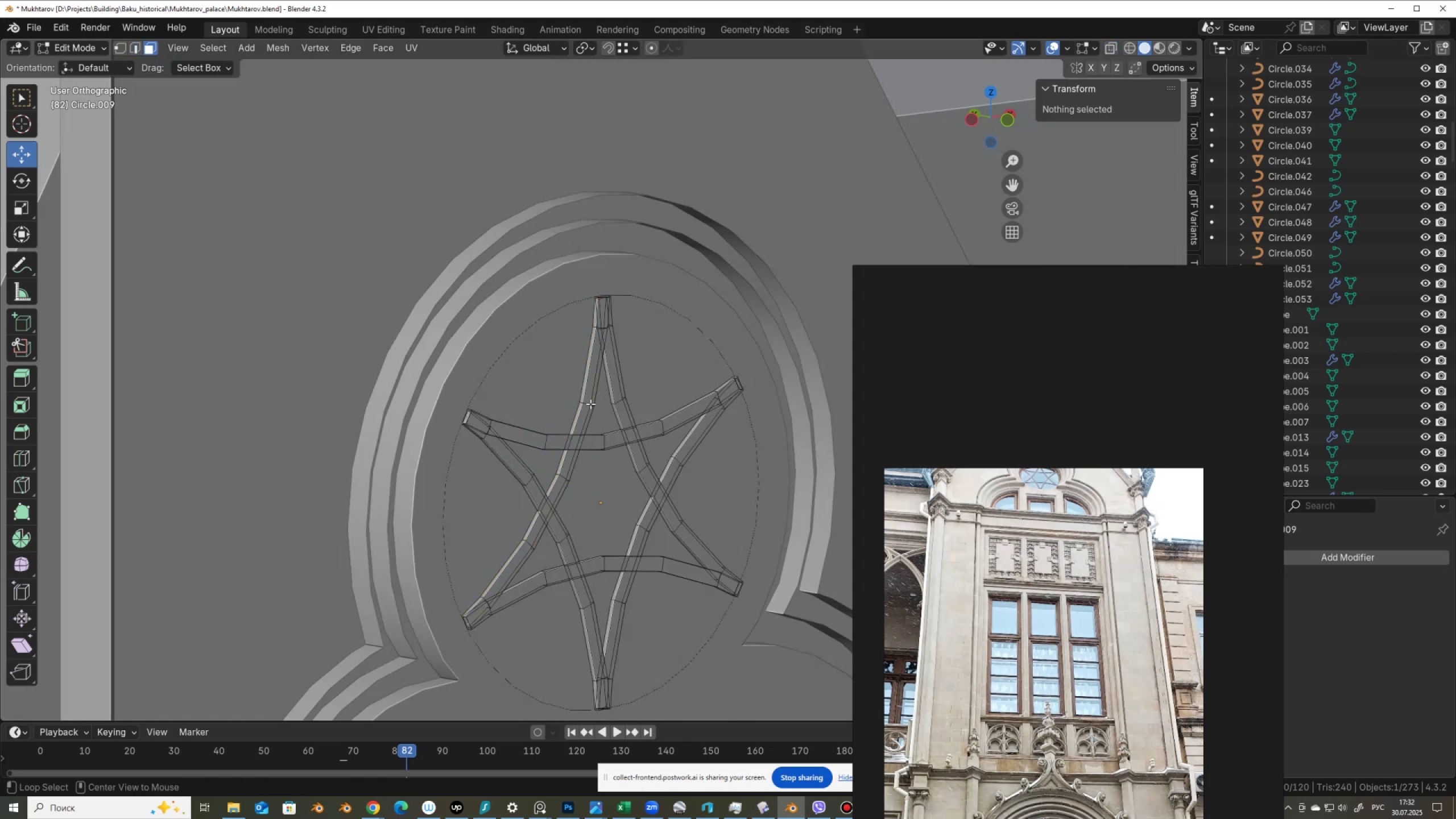 
left_click([589, 404])
 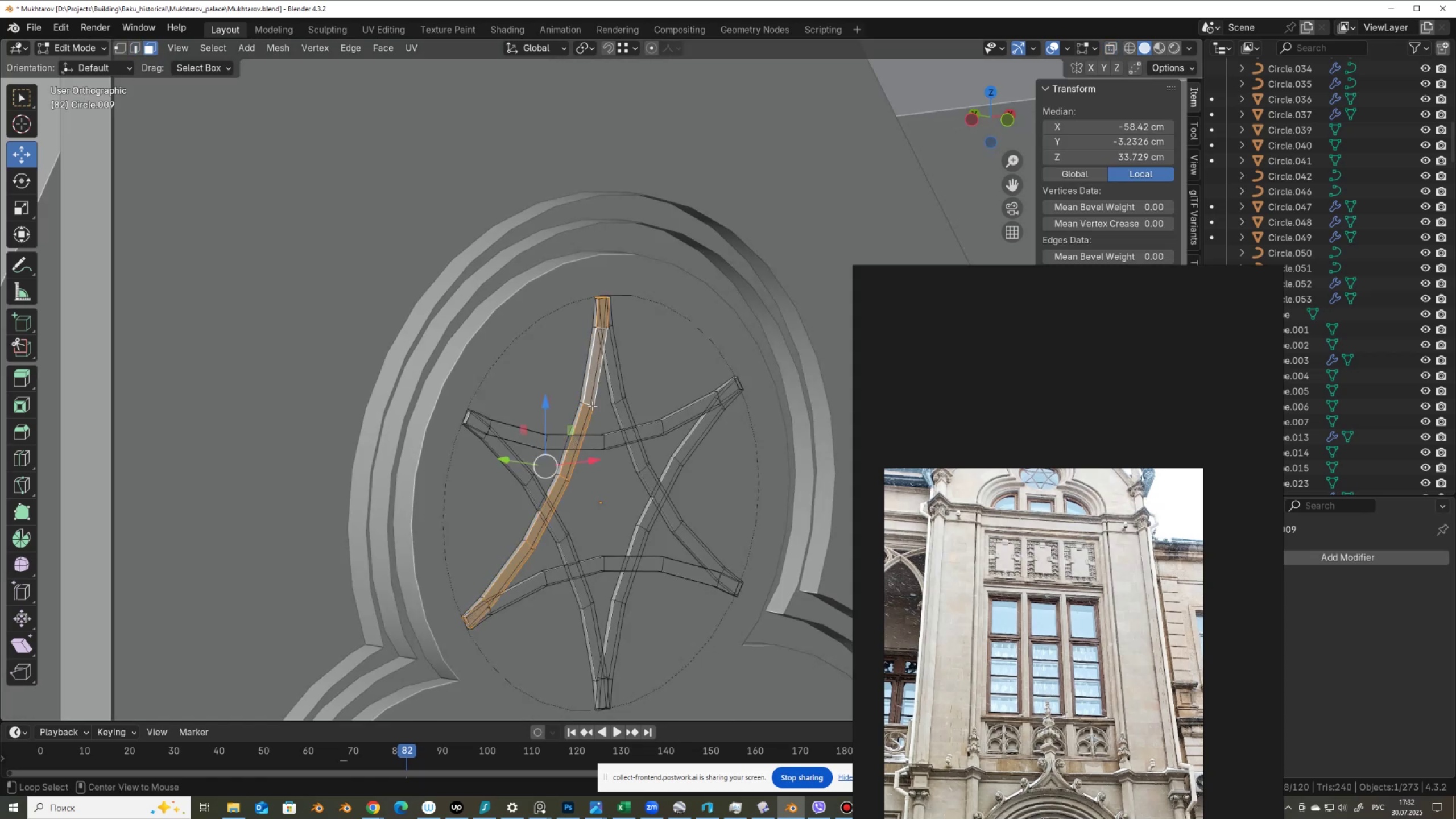 
hold_key(key=AltLeft, duration=2.55)
hold_key(key=ShiftLeft, duration=1.53)
left_click([618, 402])
 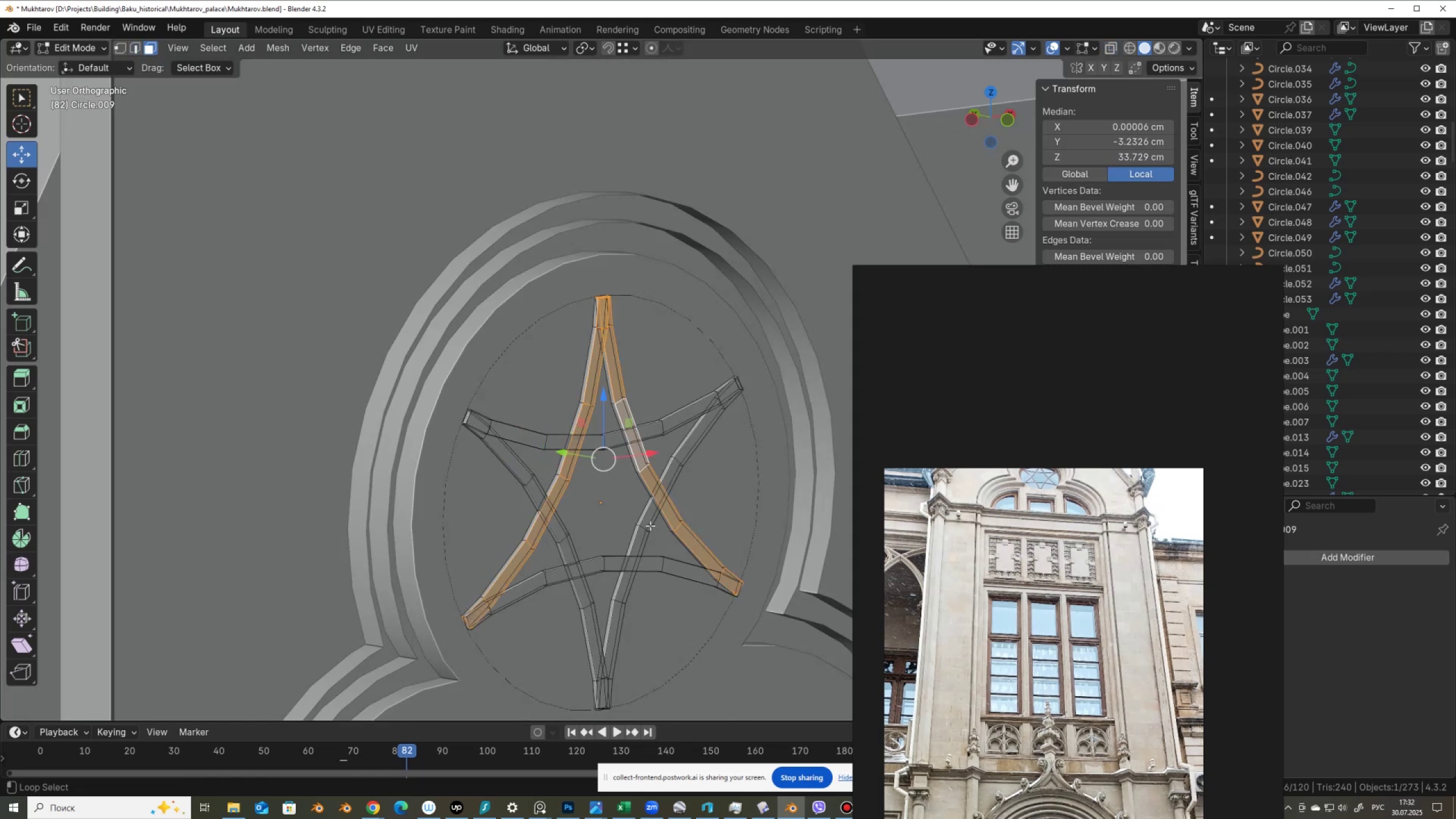 
hold_key(key=ShiftLeft, duration=0.96)
left_click([604, 564])
 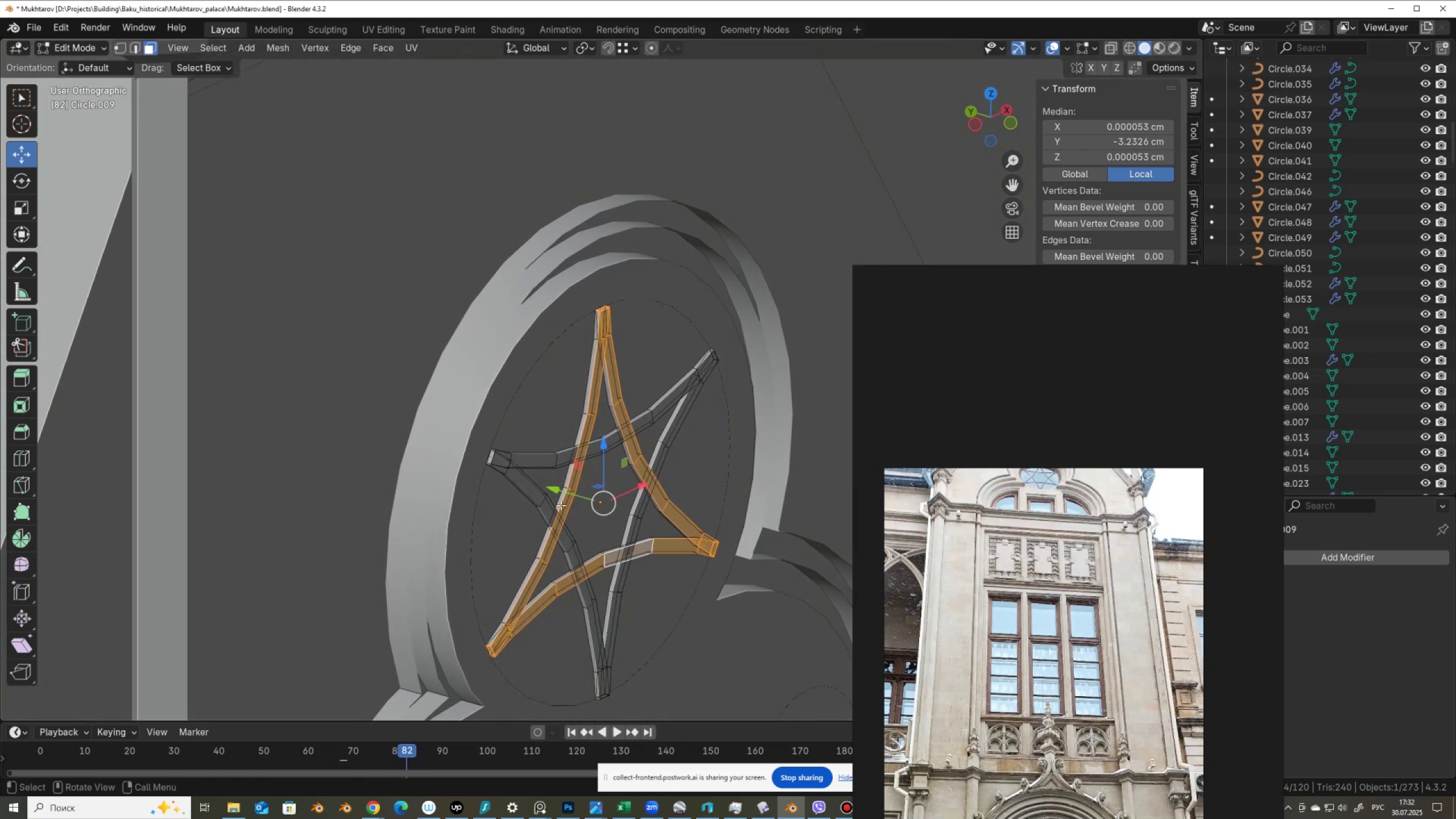 
left_click_drag(start_coordinate=[555, 490], to_coordinate=[551, 487])
 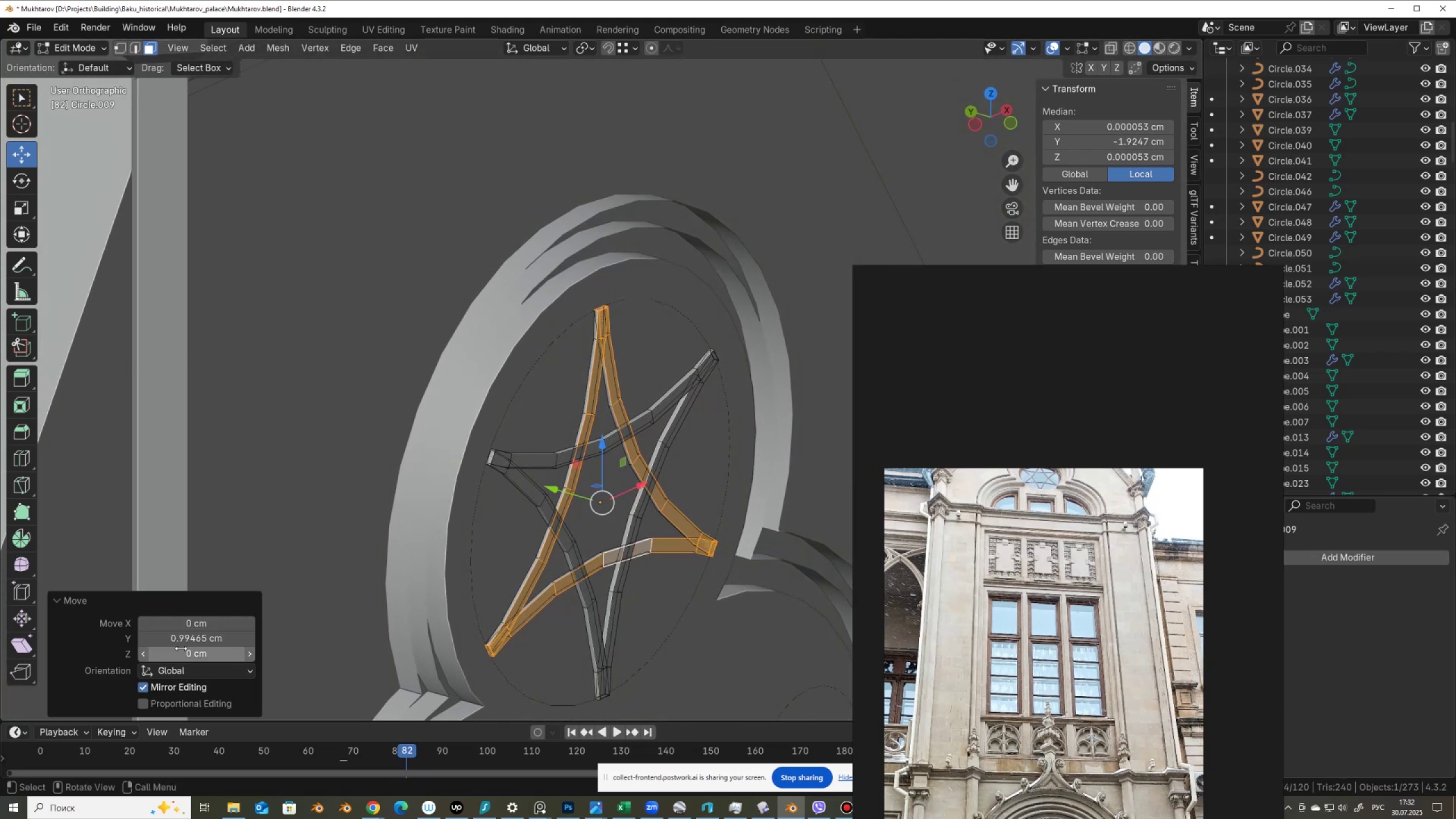 
left_click([175, 640])
 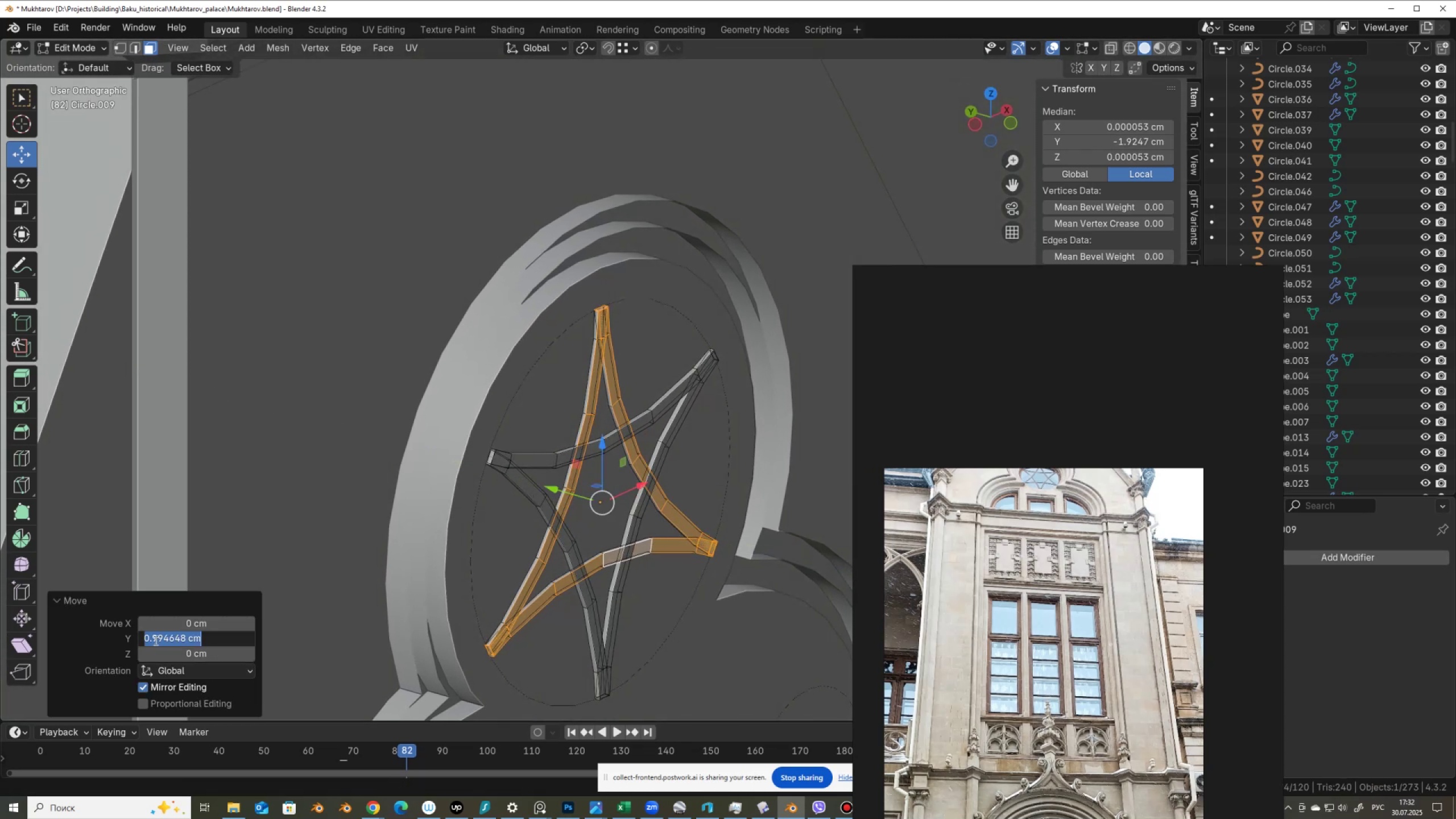 
left_click_drag(start_coordinate=[154, 641], to_coordinate=[346, 661])
 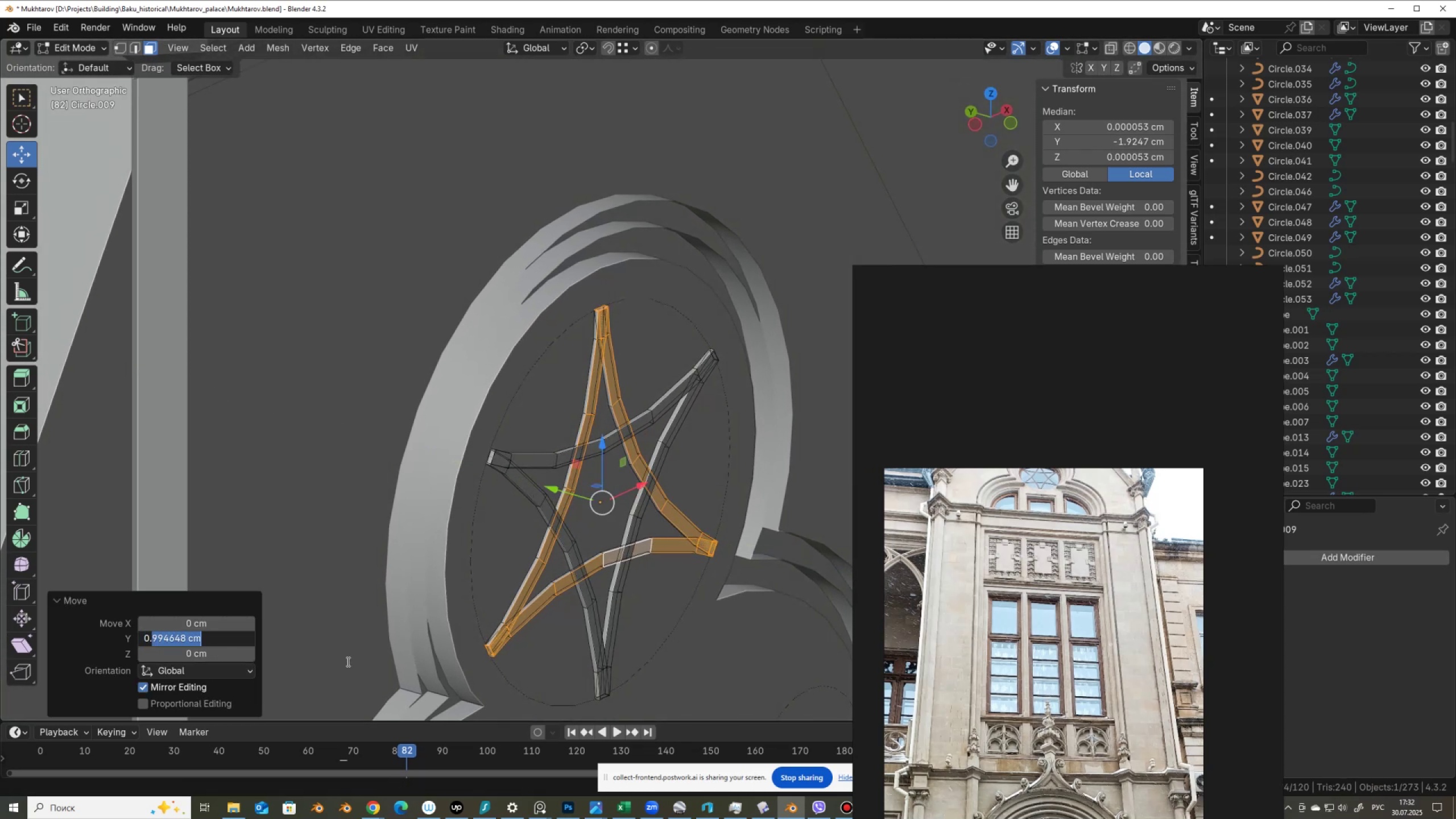 
key(Numpad1)
 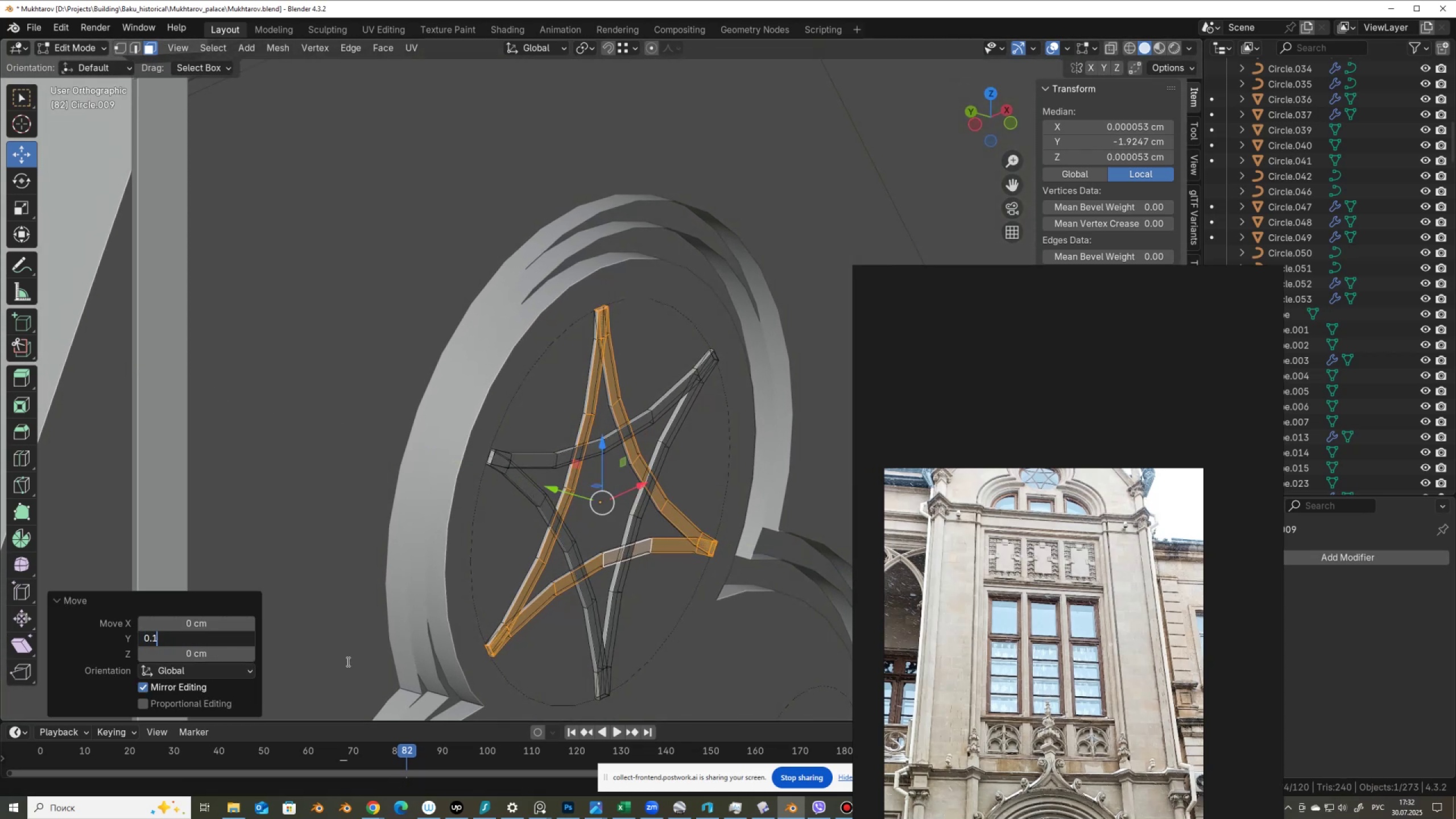 
key(NumpadEnter)
 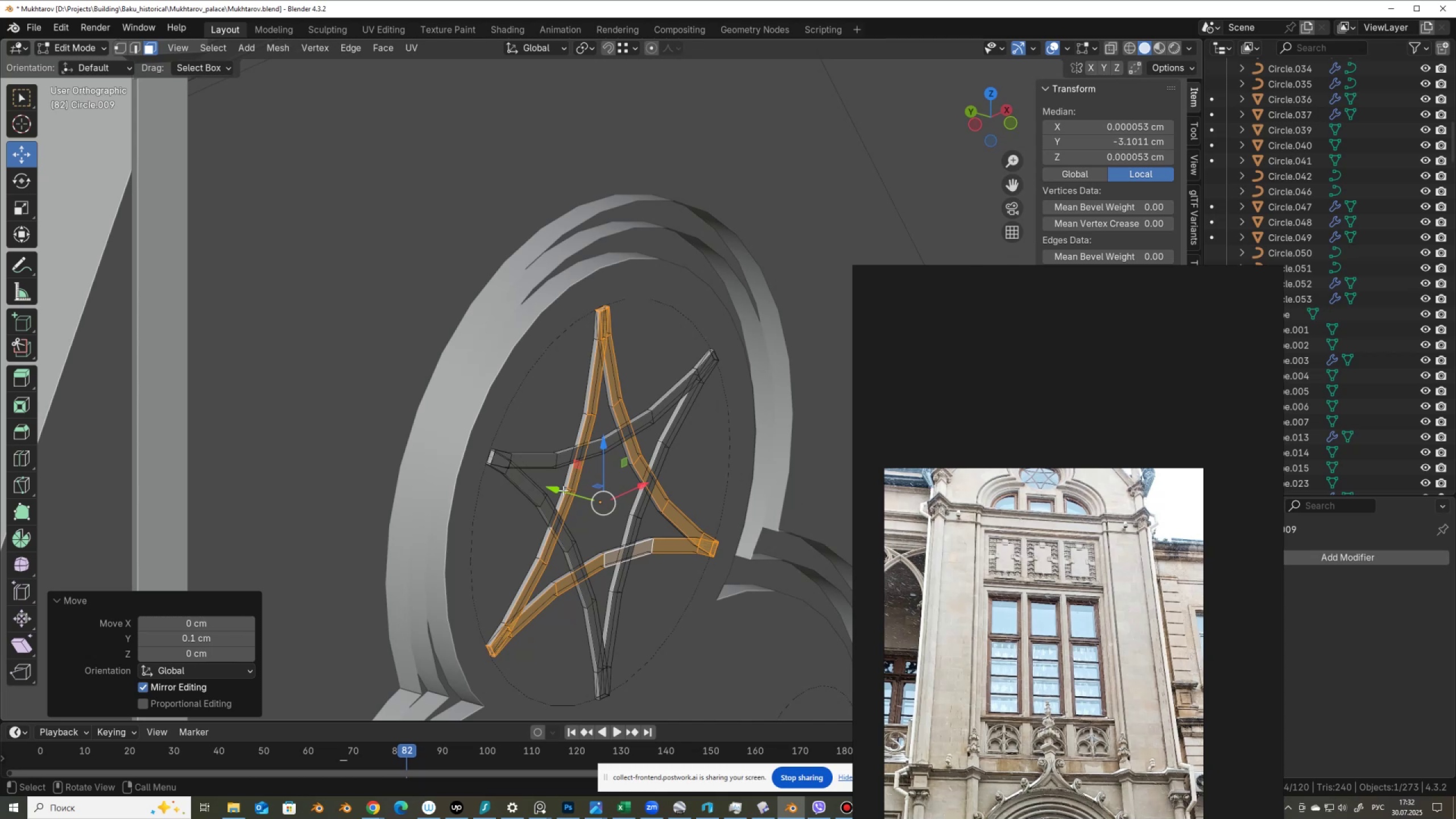 
key(Tab)
 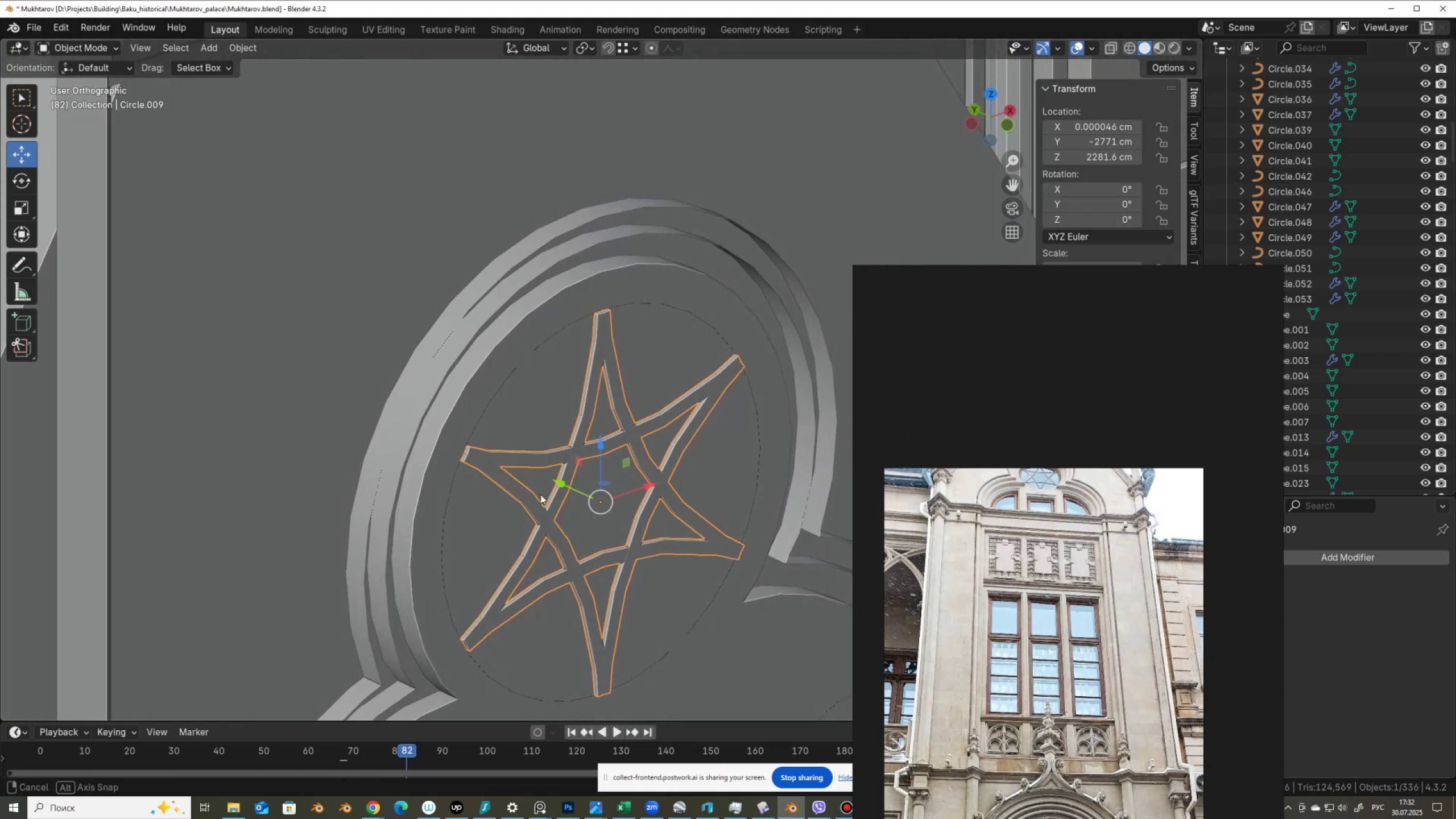 
scroll: coordinate [506, 441], scroll_direction: down, amount: 8.0
 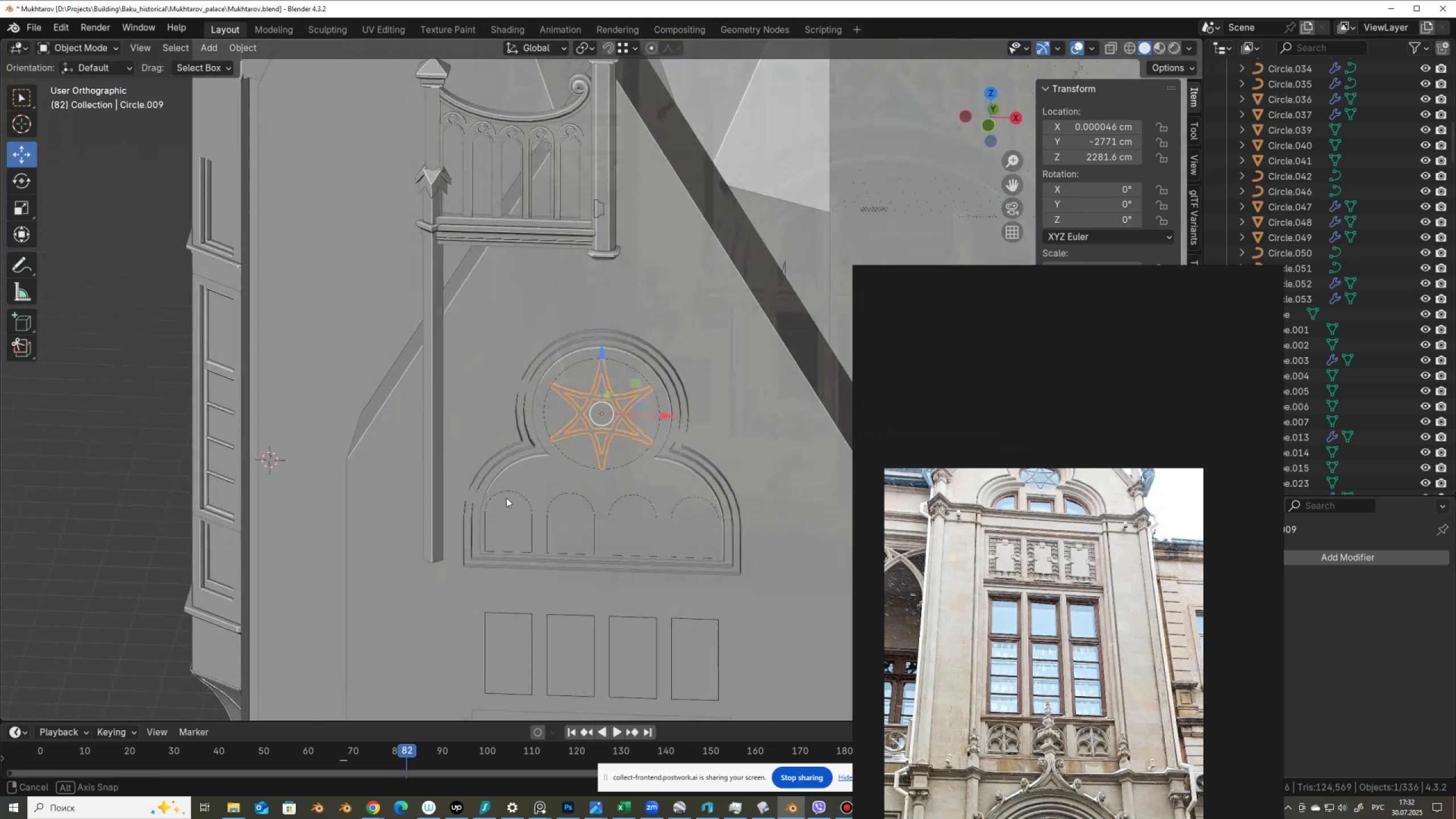 
scroll: coordinate [615, 496], scroll_direction: up, amount: 11.0
 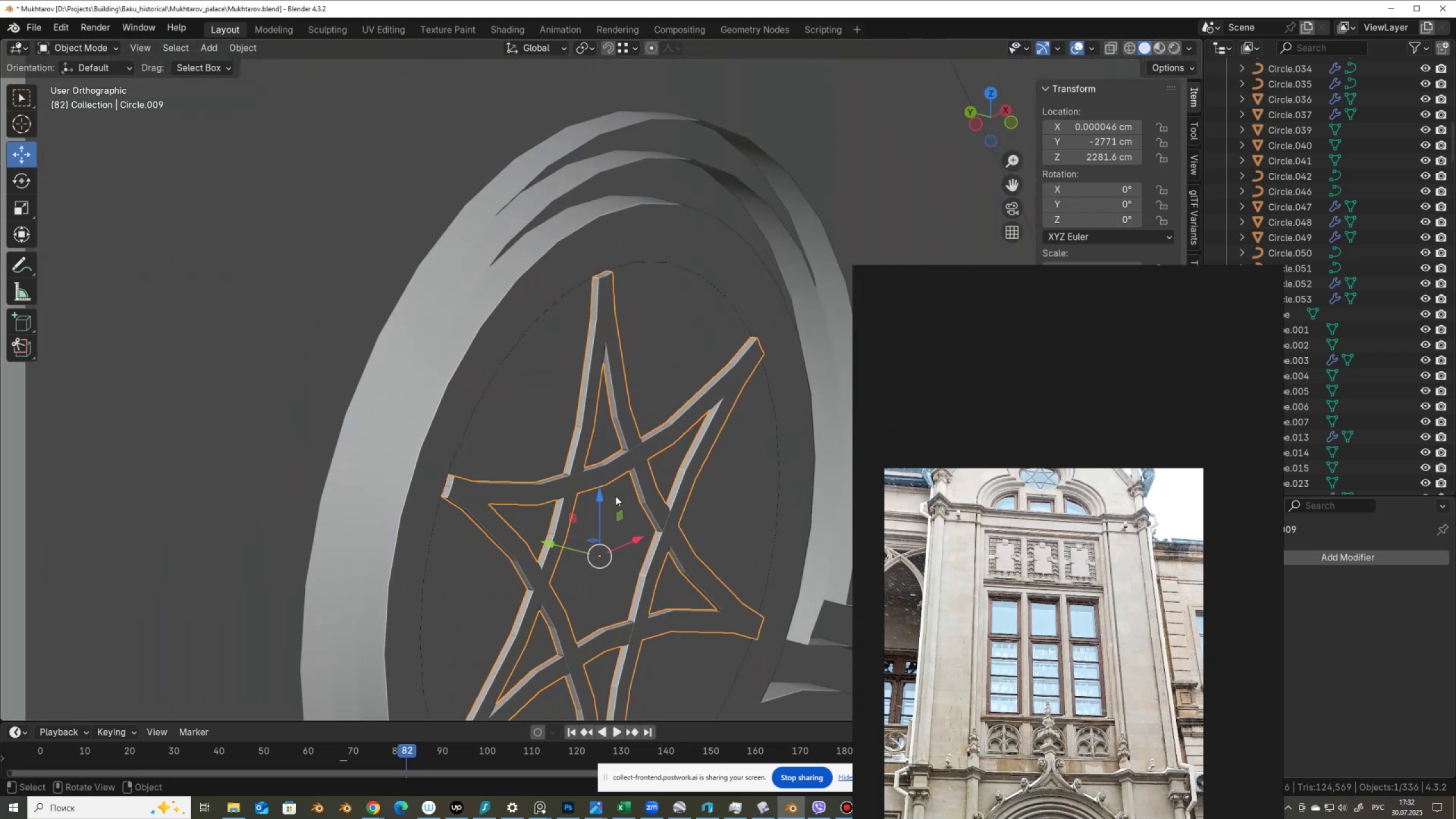 
key(Tab)
 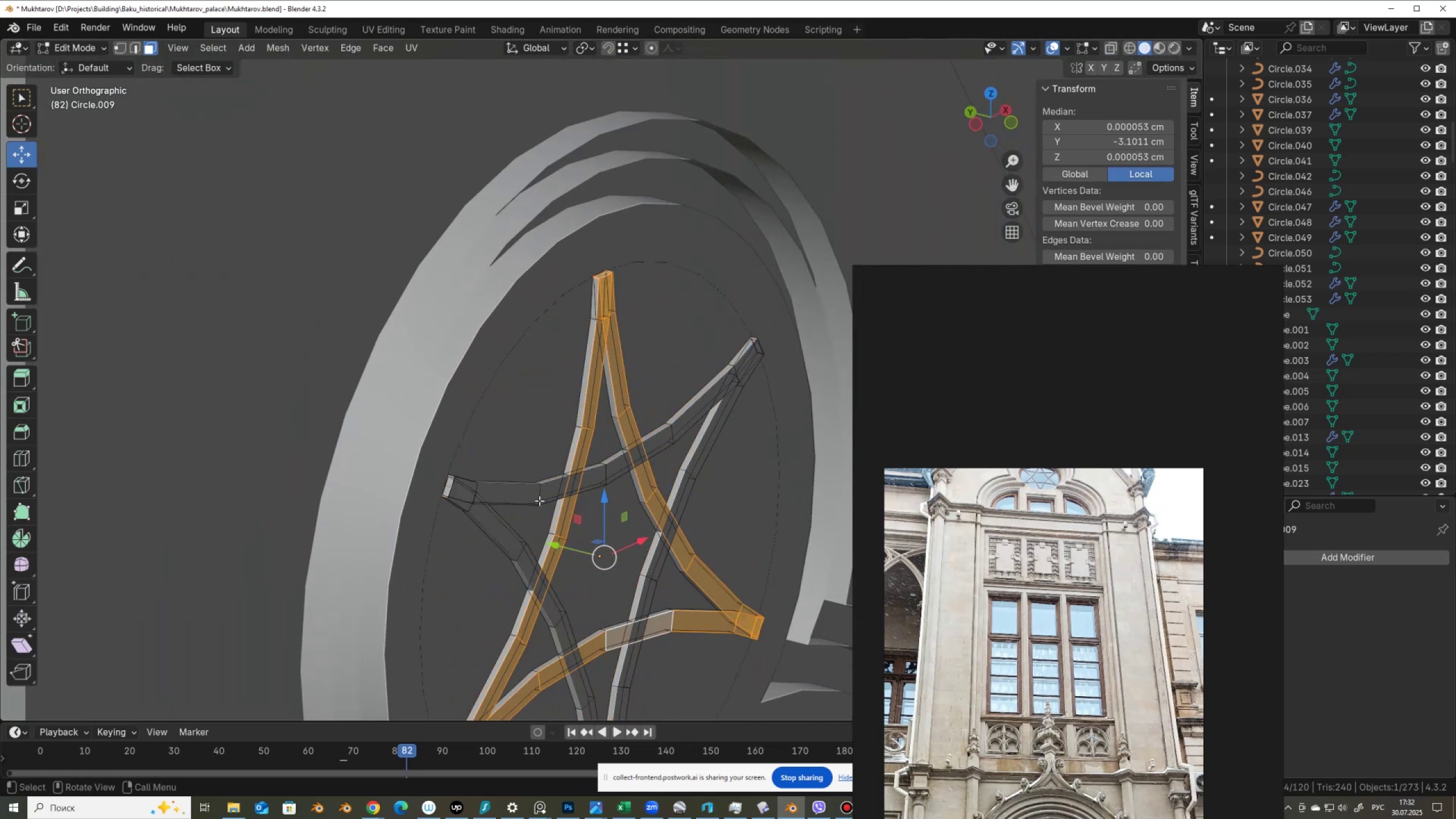 
scroll: coordinate [495, 495], scroll_direction: up, amount: 1.0
 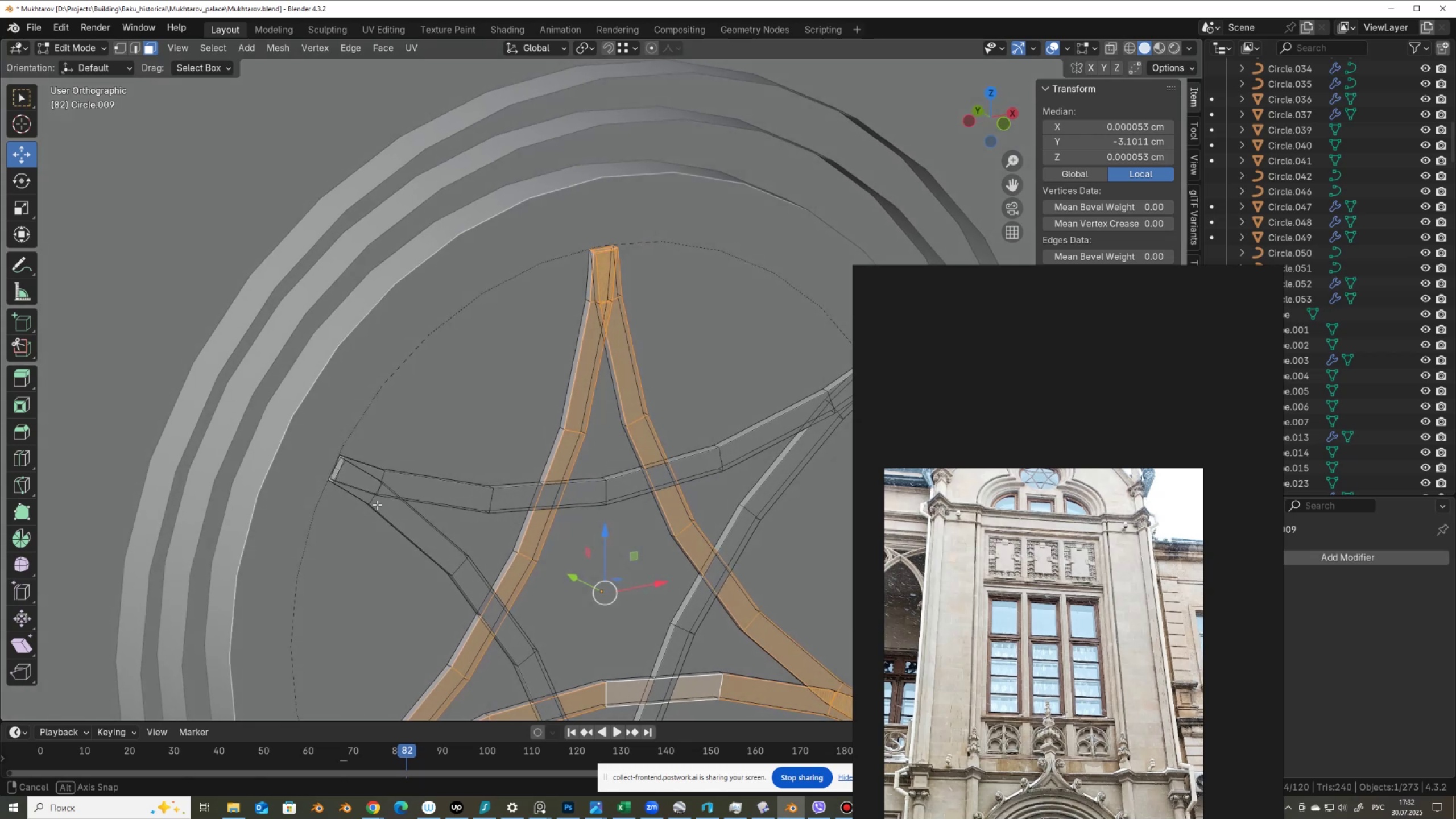 
scroll: coordinate [1133, 660], scroll_direction: down, amount: 13.0
 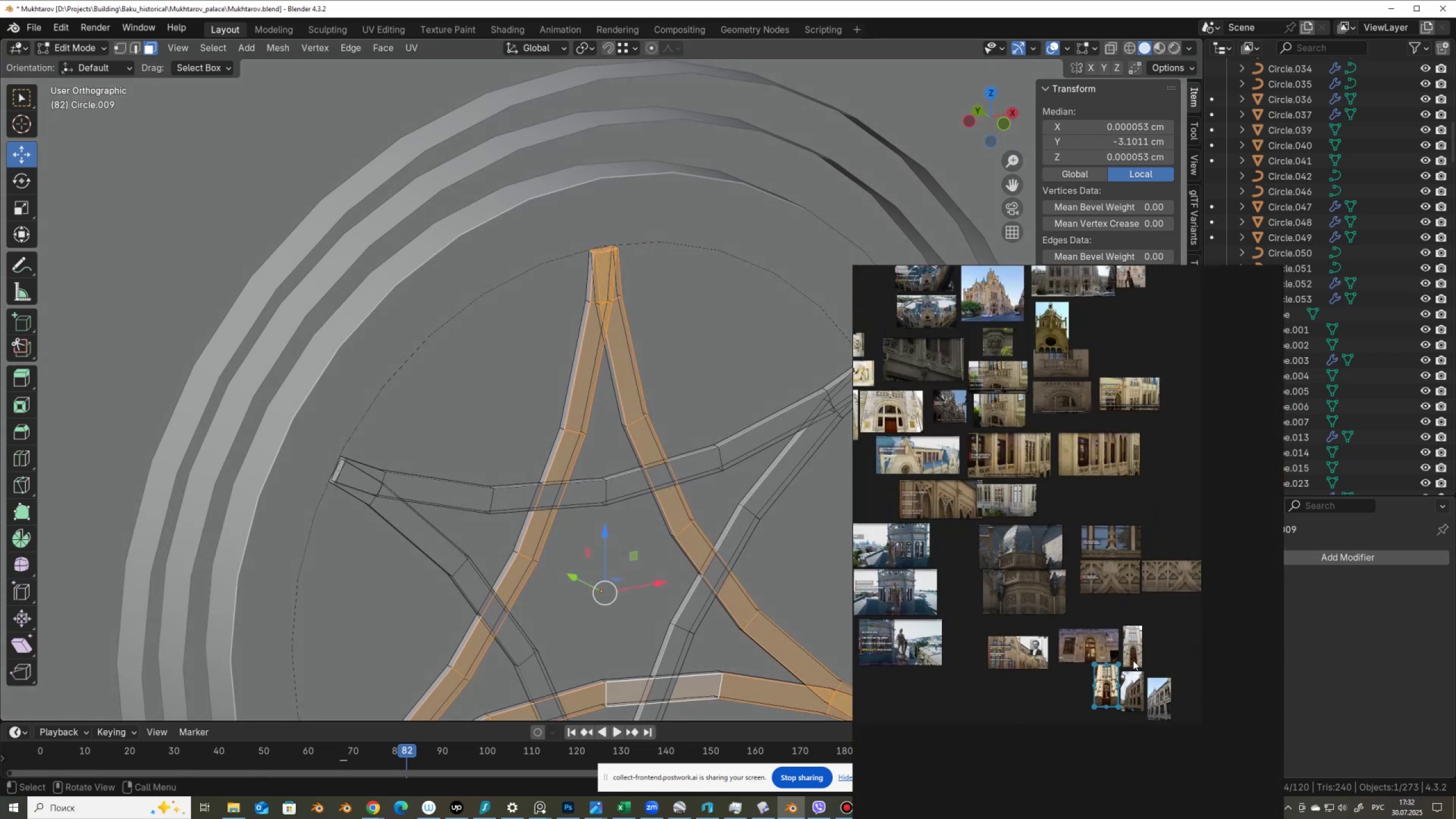 
scroll: coordinate [982, 605], scroll_direction: up, amount: 19.0
 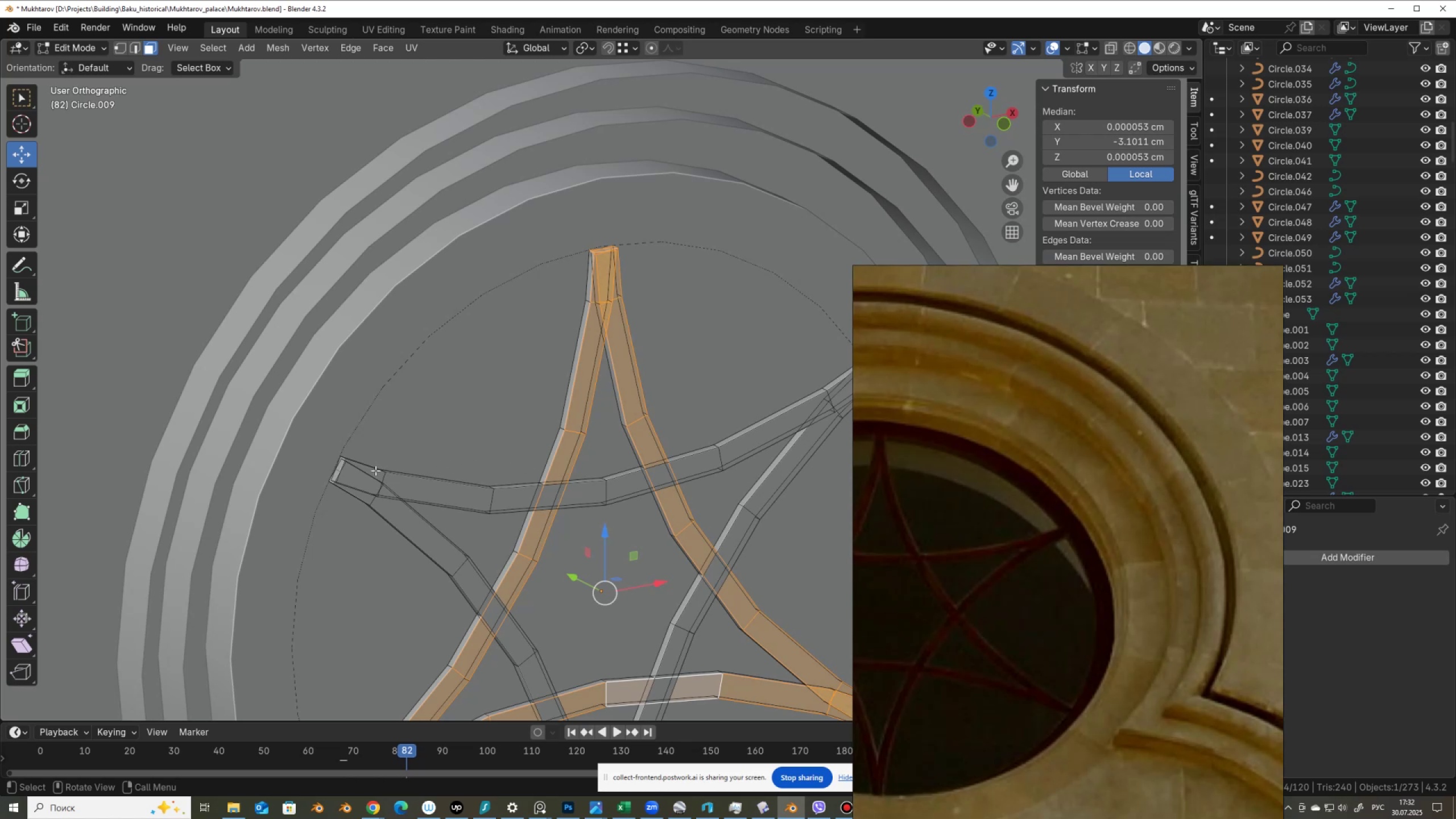 
wait(6.23)
 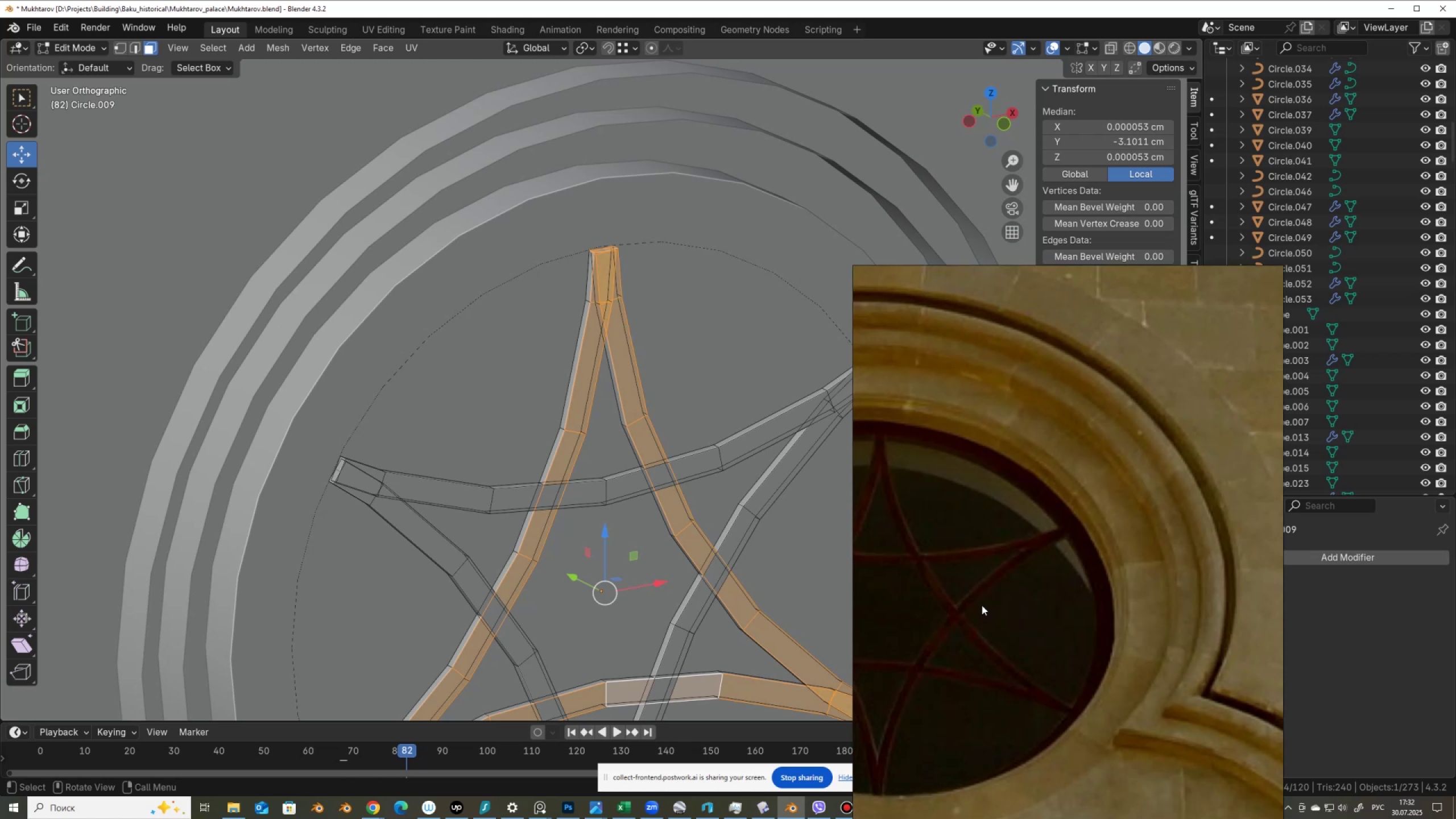 
scroll: coordinate [359, 481], scroll_direction: up, amount: 1.0
 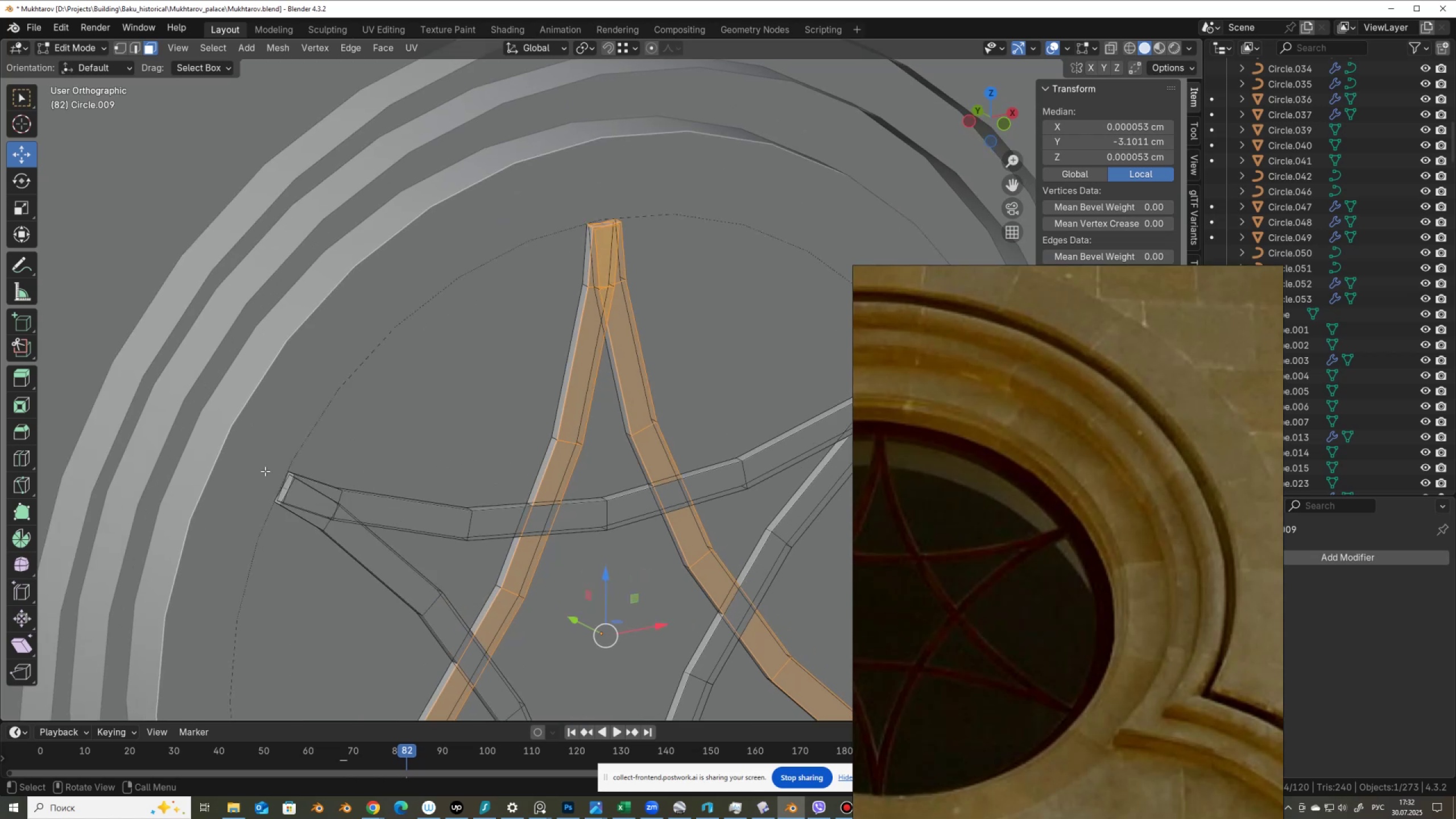 
scroll: coordinate [286, 494], scroll_direction: down, amount: 3.0
 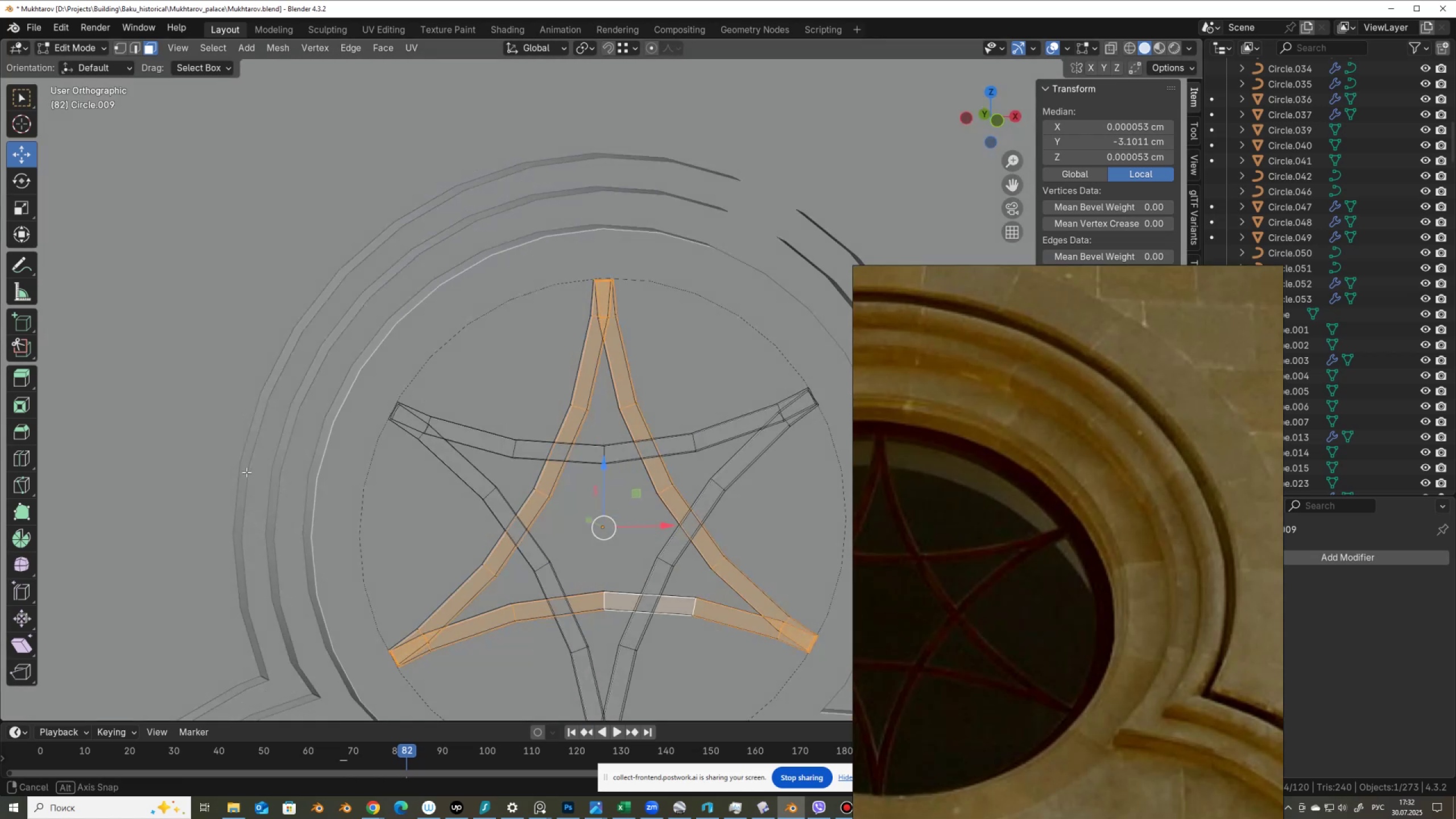 
key(Alt+Z)
 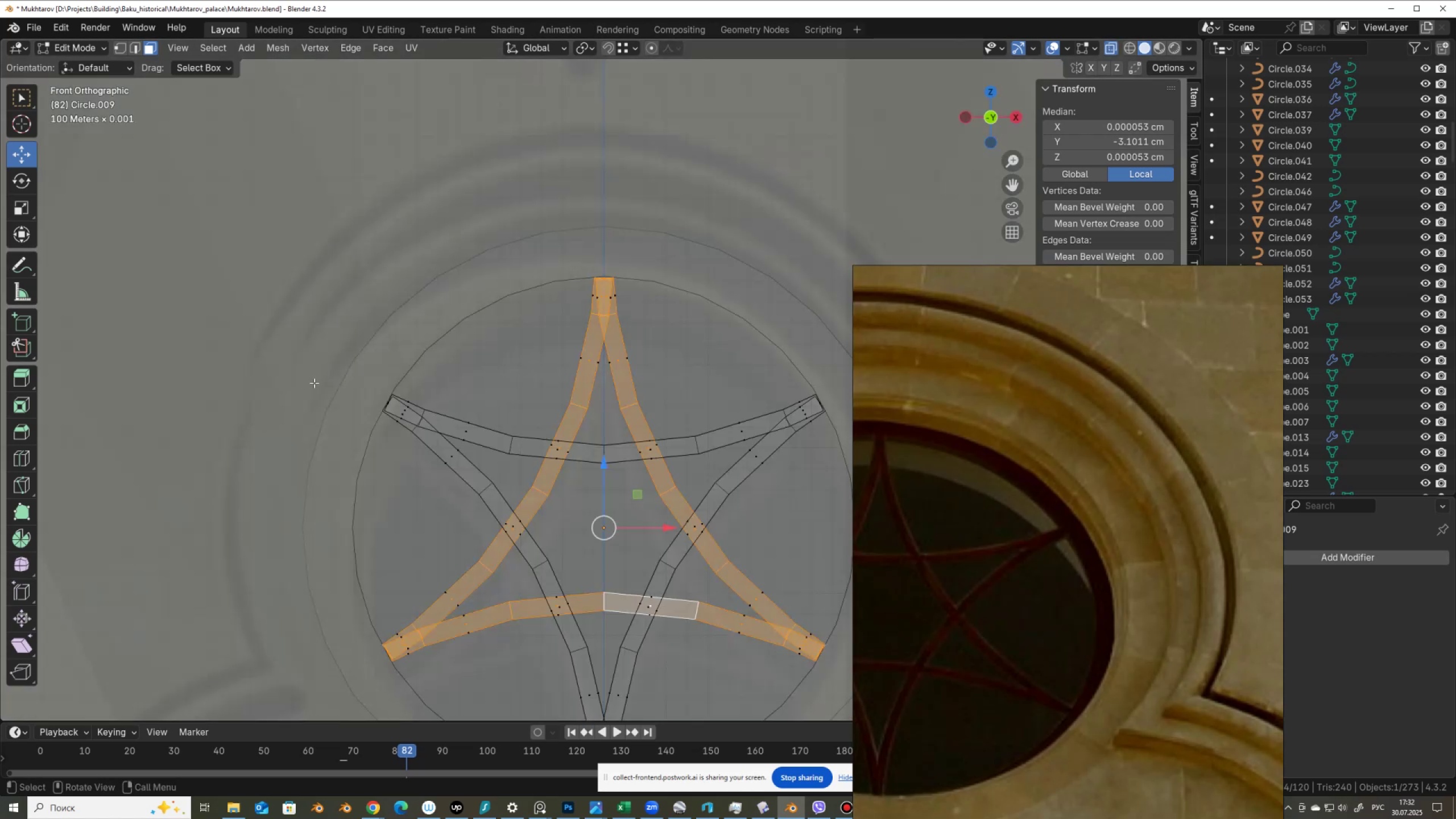 
left_click_drag(start_coordinate=[330, 375], to_coordinate=[394, 421])
 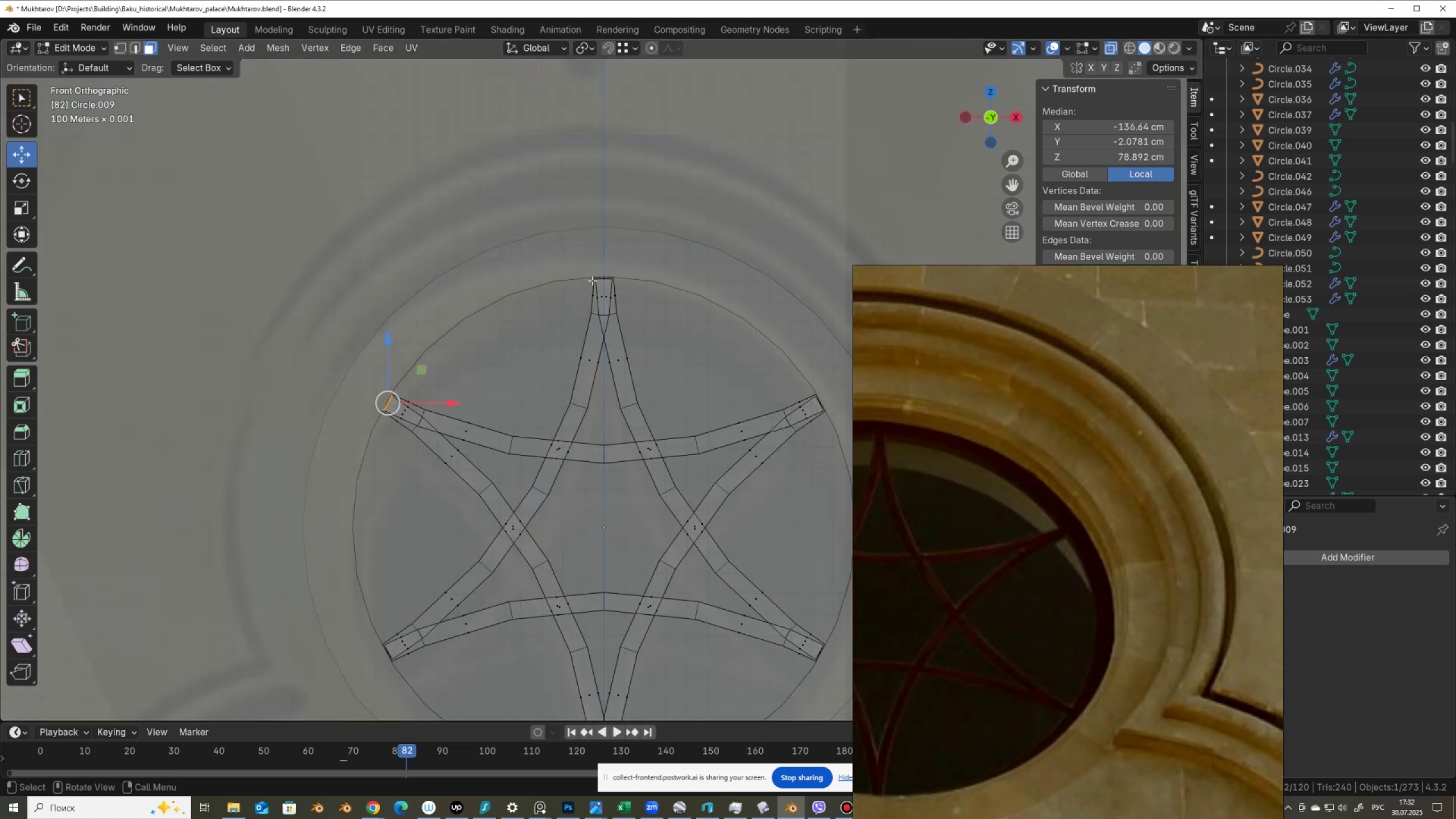 
hold_key(key=ShiftLeft, duration=1.5)
left_click_drag(start_coordinate=[606, 266], to_coordinate=[617, 283])
 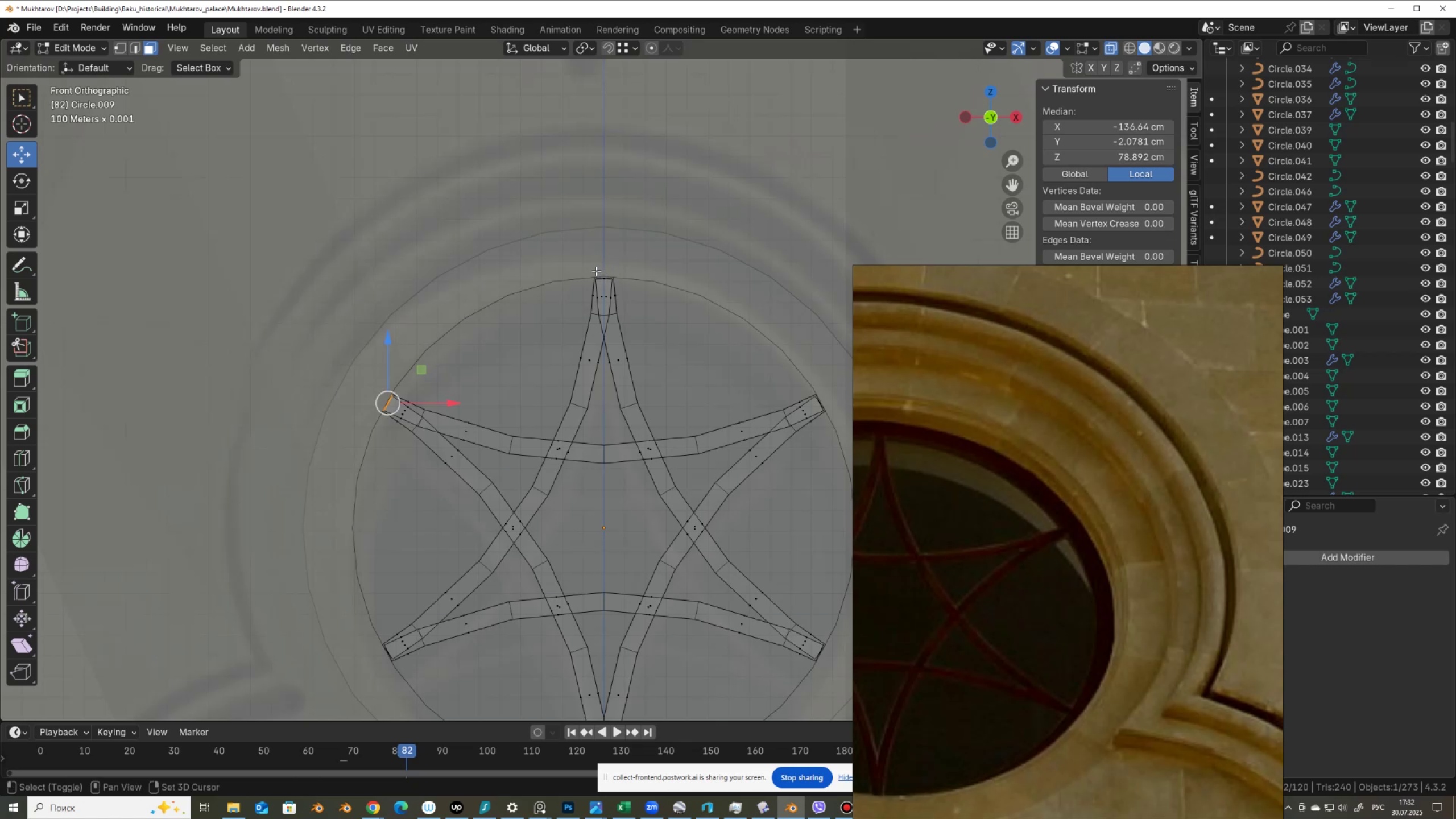 
left_click_drag(start_coordinate=[602, 274], to_coordinate=[614, 281])
 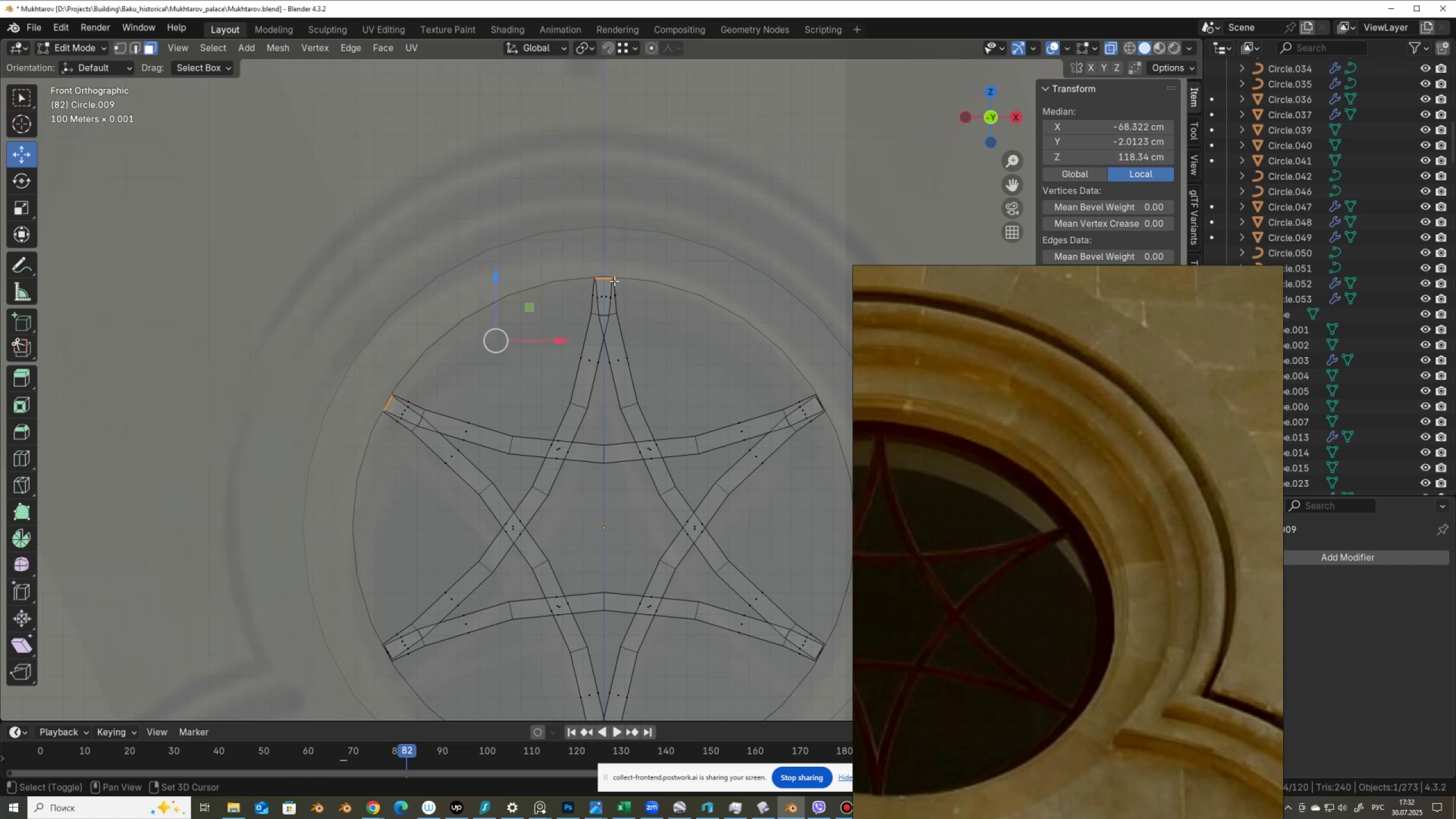 
hold_key(key=ShiftLeft, duration=1.51)
left_click_drag(start_coordinate=[815, 399], to_coordinate=[826, 408])
 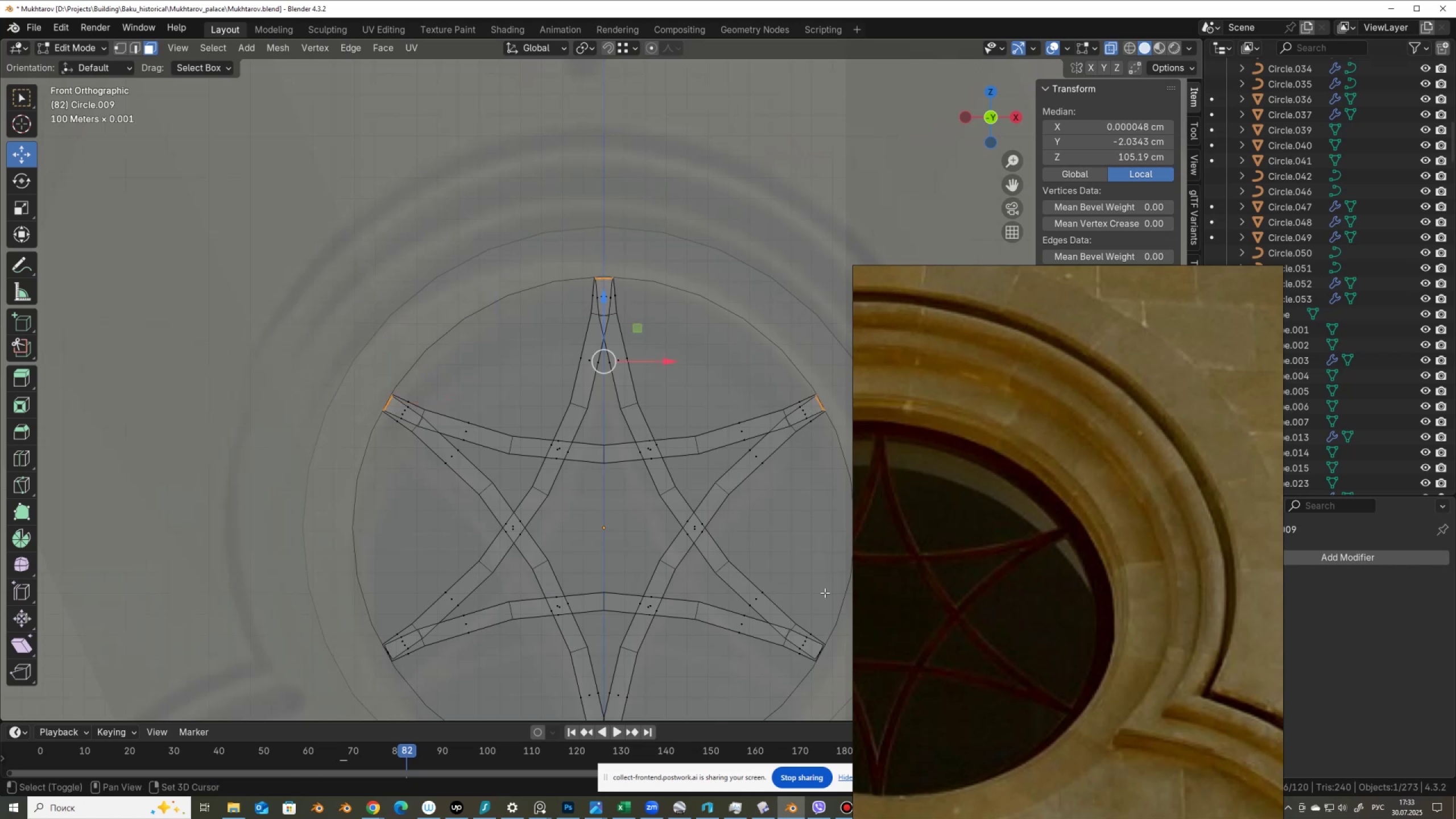 
hold_key(key=ShiftLeft, duration=1.51)
scroll: coordinate [793, 509], scroll_direction: down, amount: 1.0
 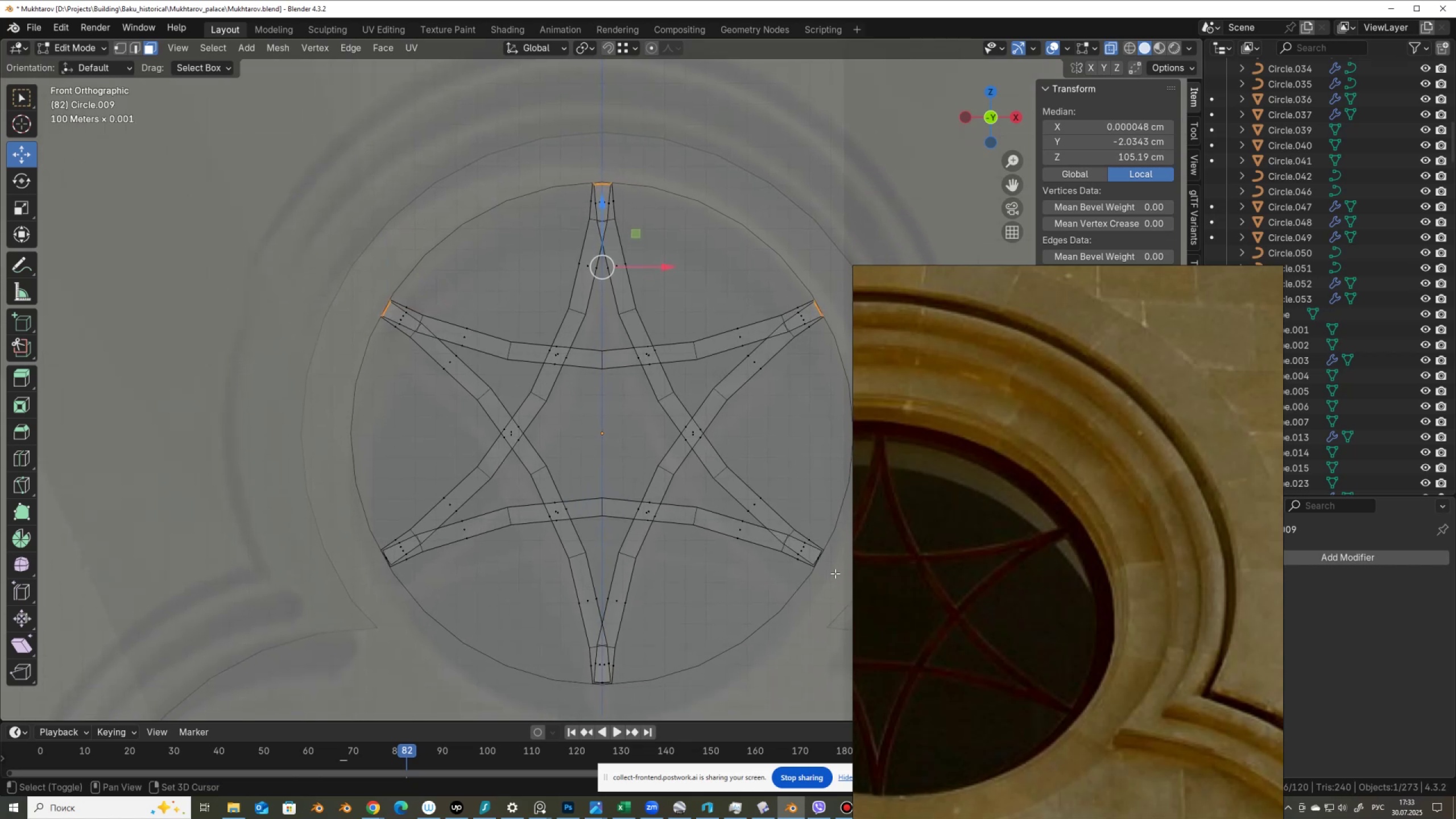 
left_click_drag(start_coordinate=[831, 574], to_coordinate=[813, 554])
 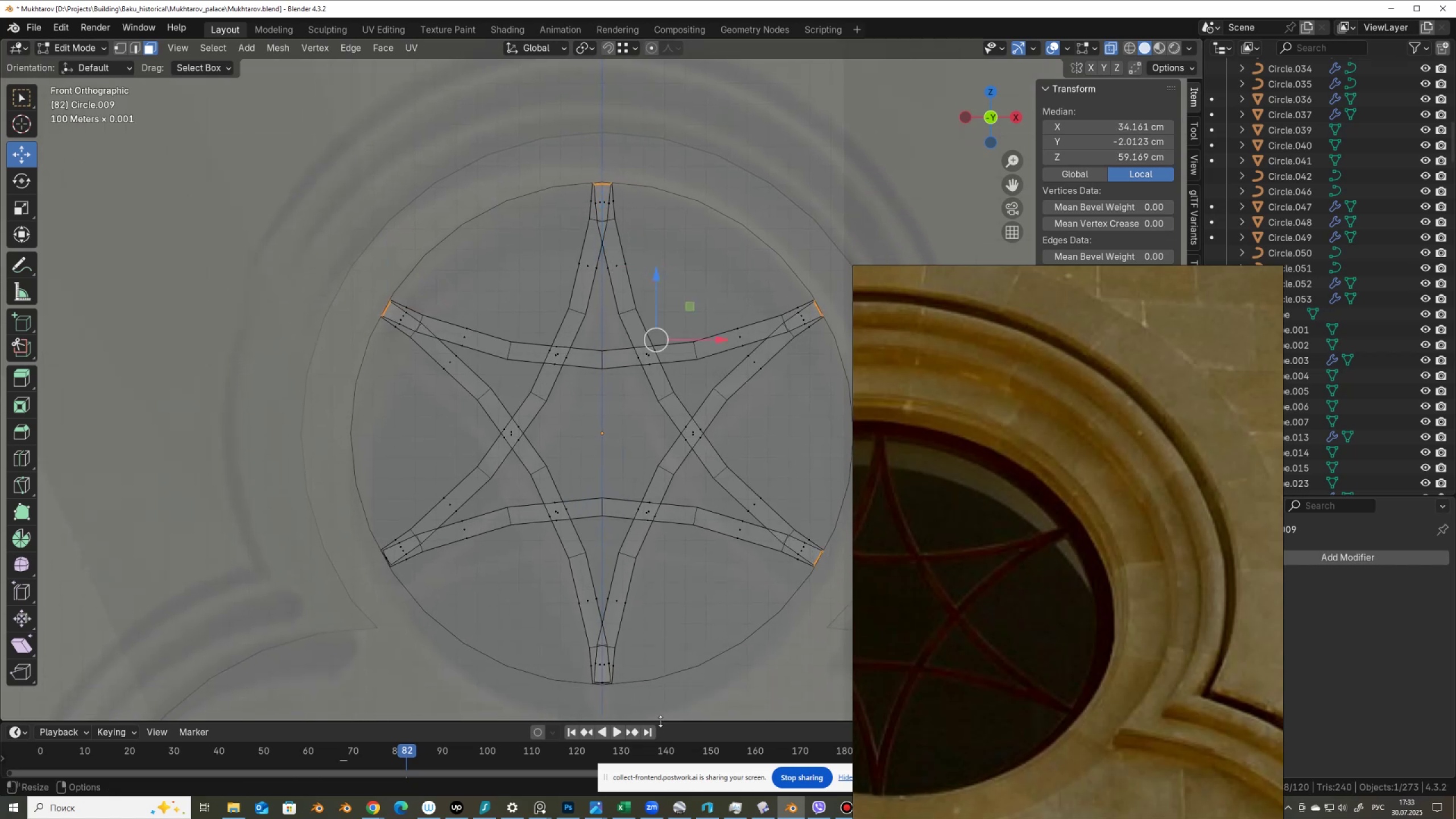 
hold_key(key=ShiftLeft, duration=1.52)
left_click_drag(start_coordinate=[609, 704], to_coordinate=[589, 676])
 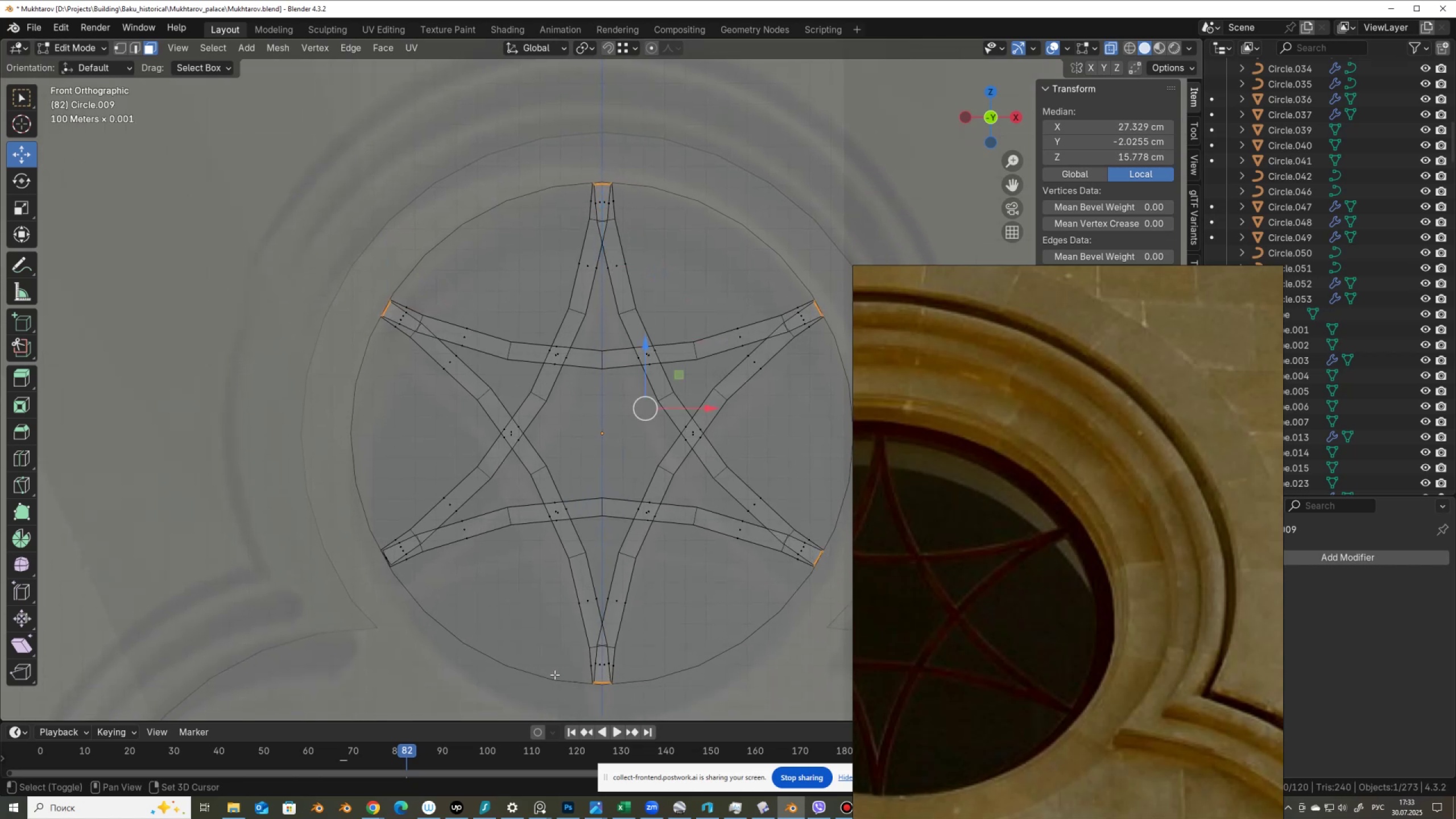 
hold_key(key=ShiftLeft, duration=1.4)
left_click_drag(start_coordinate=[377, 546], to_coordinate=[391, 570])
 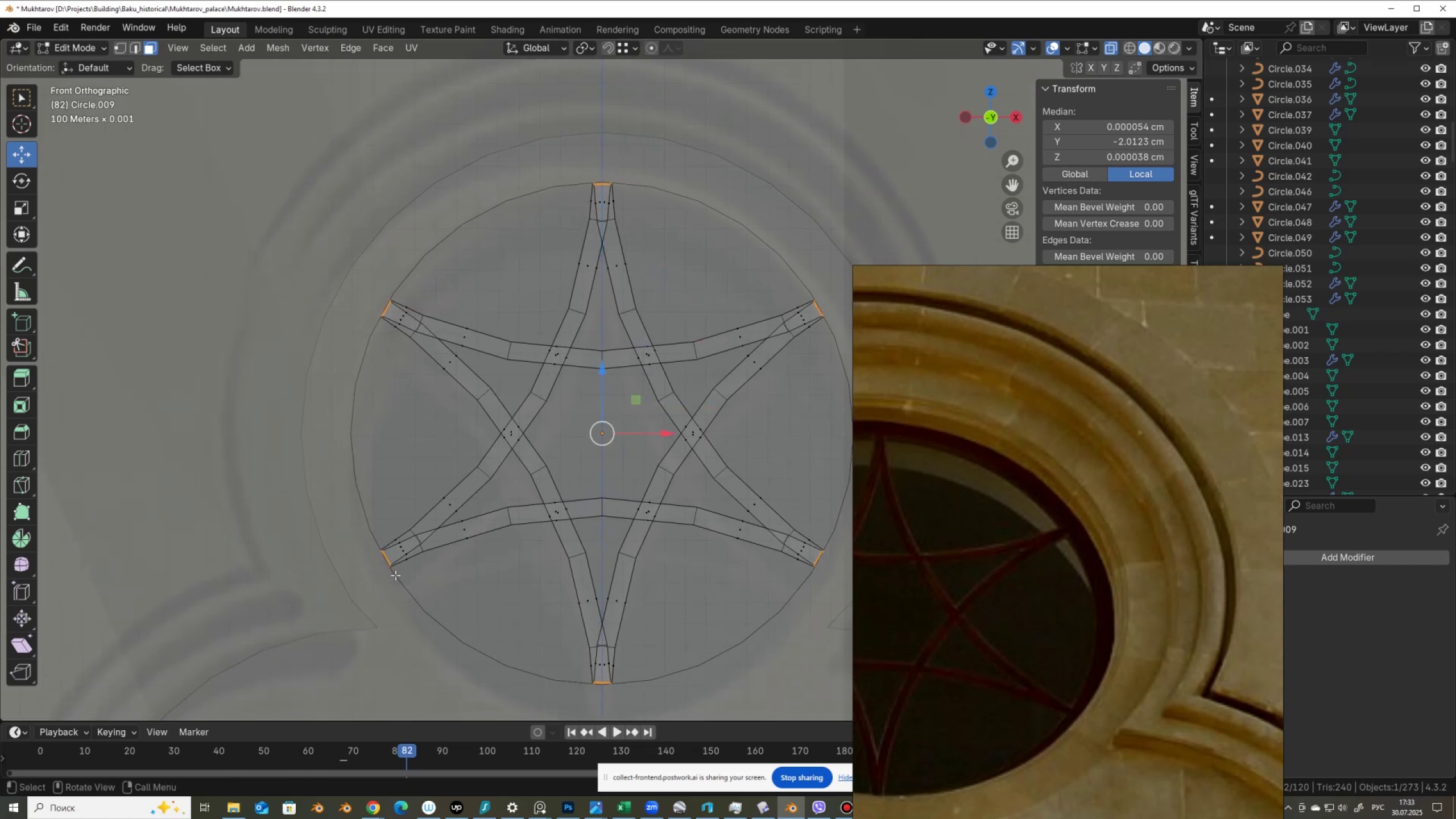 
key(X)
 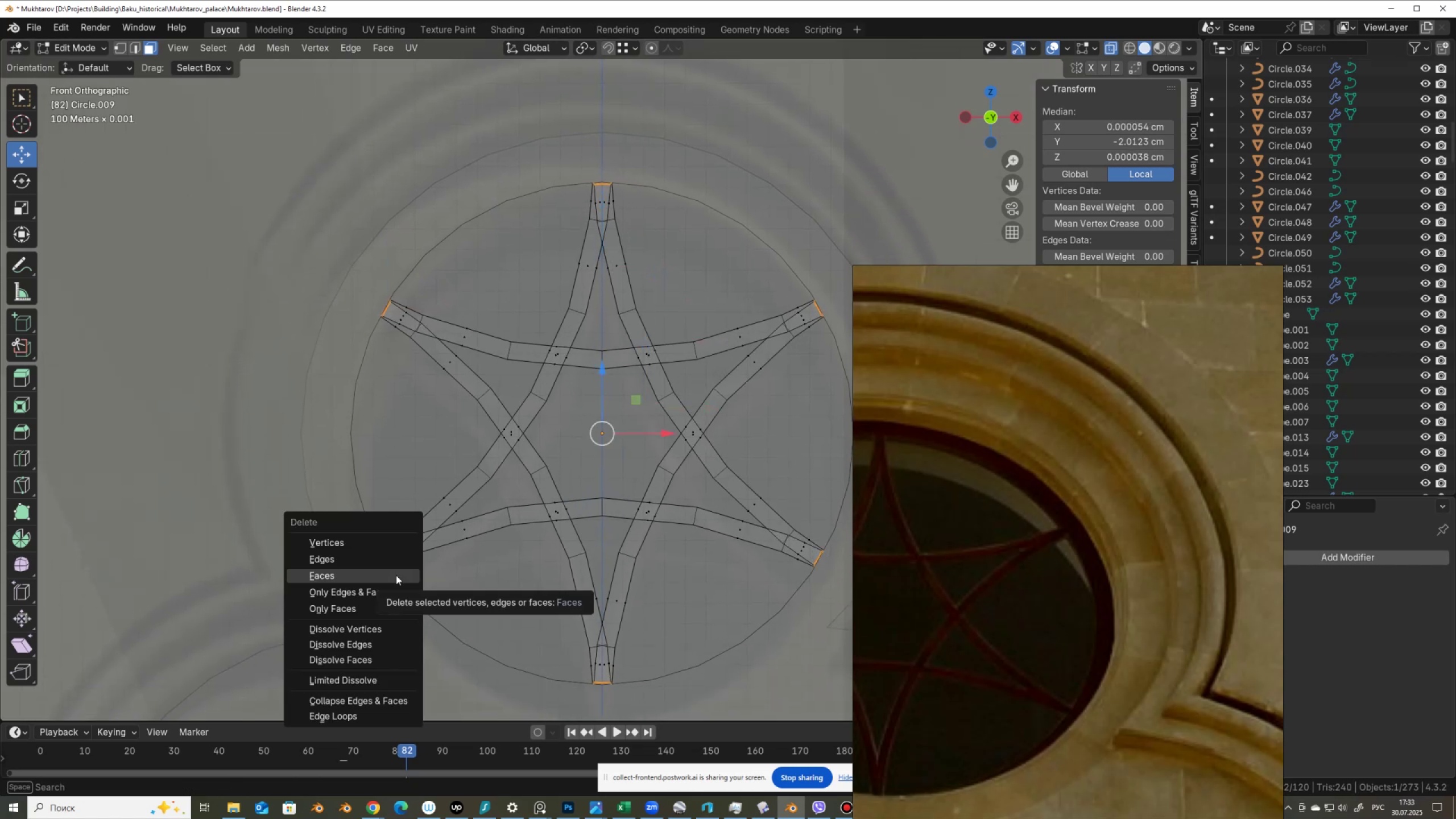 
left_click([396, 575])
 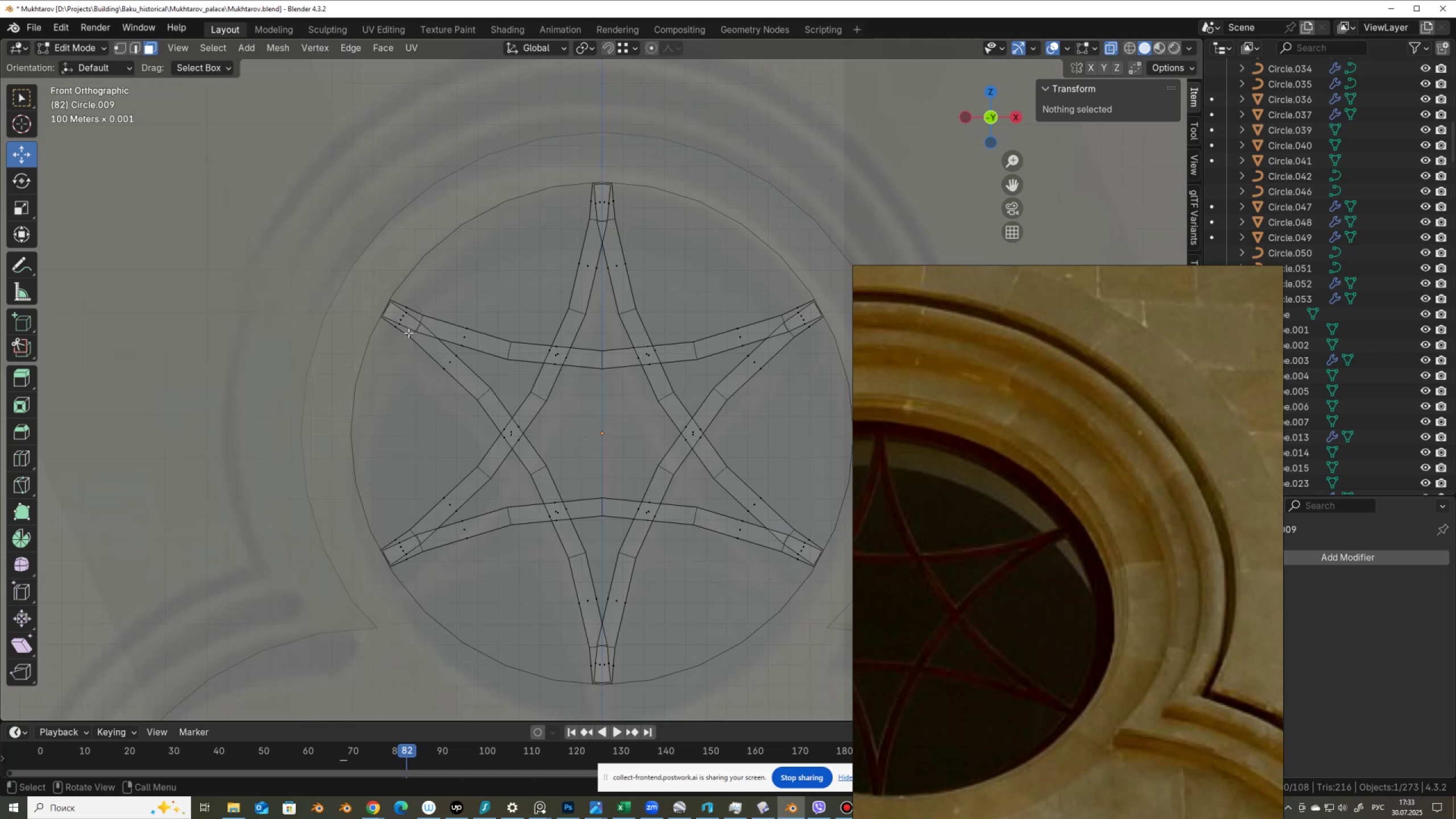 
key(1)
 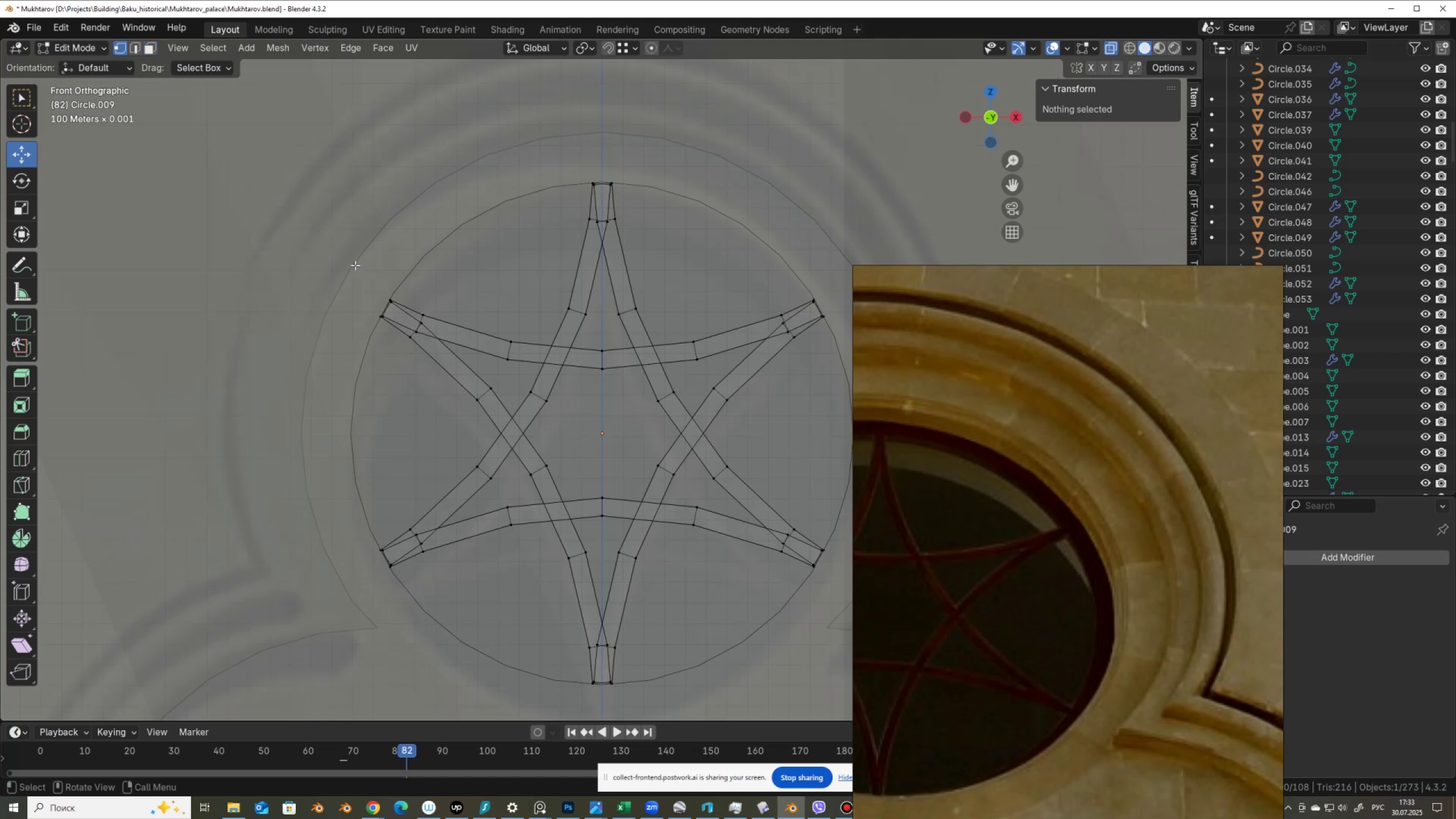 
left_click_drag(start_coordinate=[350, 263], to_coordinate=[406, 324])
 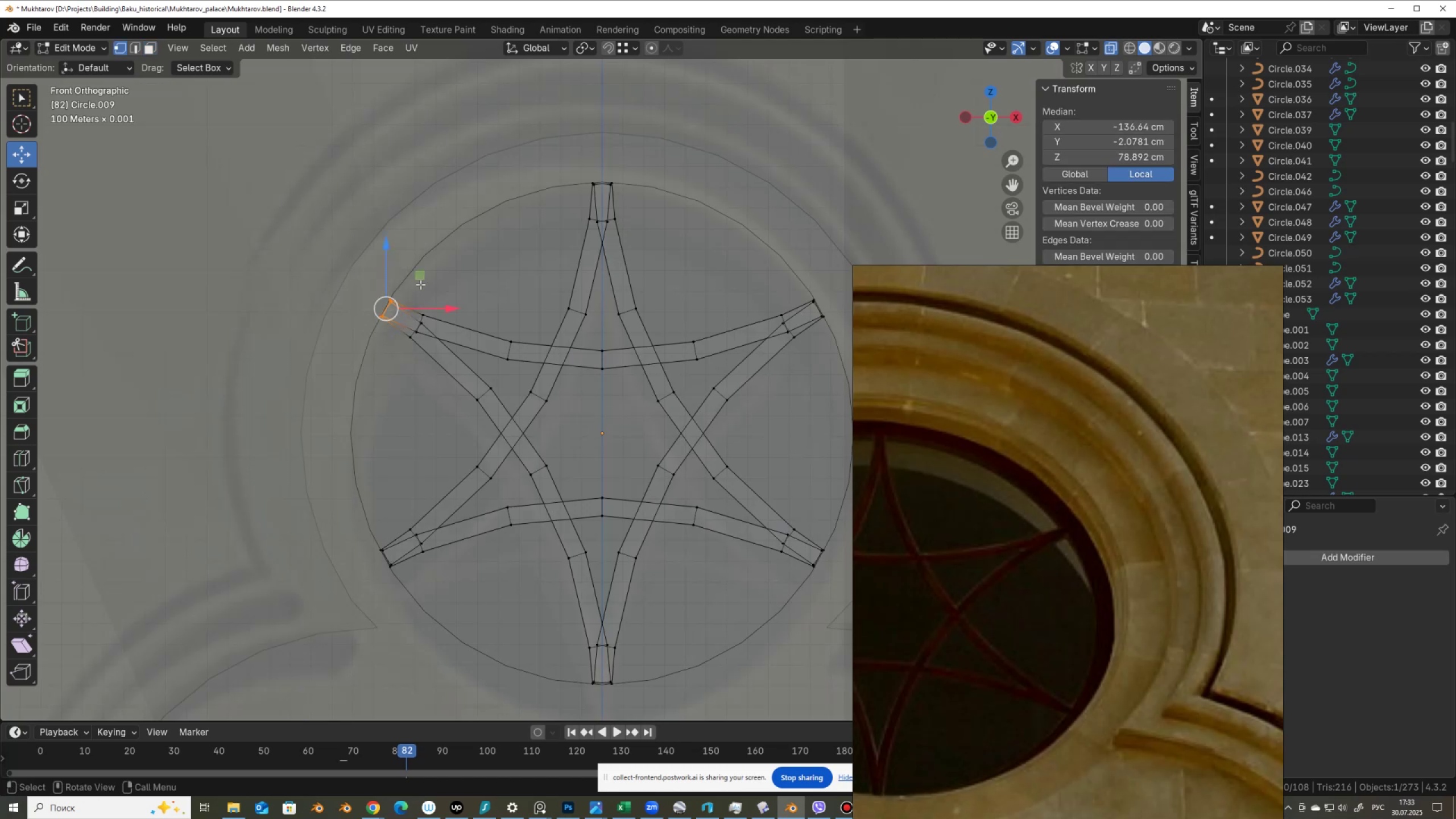 
hold_key(key=ShiftLeft, duration=1.53)
left_click_drag(start_coordinate=[580, 170], to_coordinate=[626, 196])
 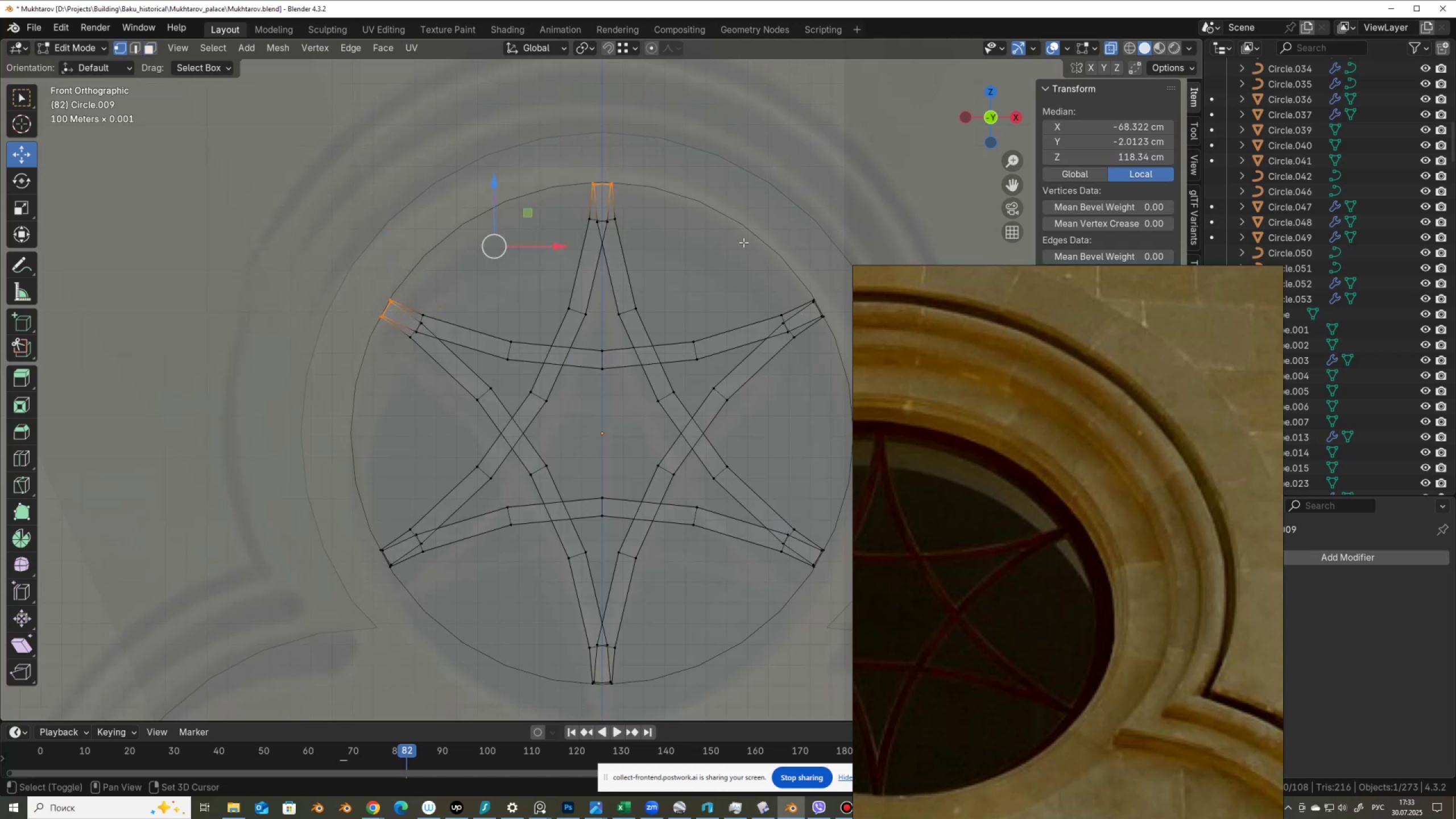 
hold_key(key=ShiftLeft, duration=1.52)
left_click_drag(start_coordinate=[808, 291], to_coordinate=[838, 329])
 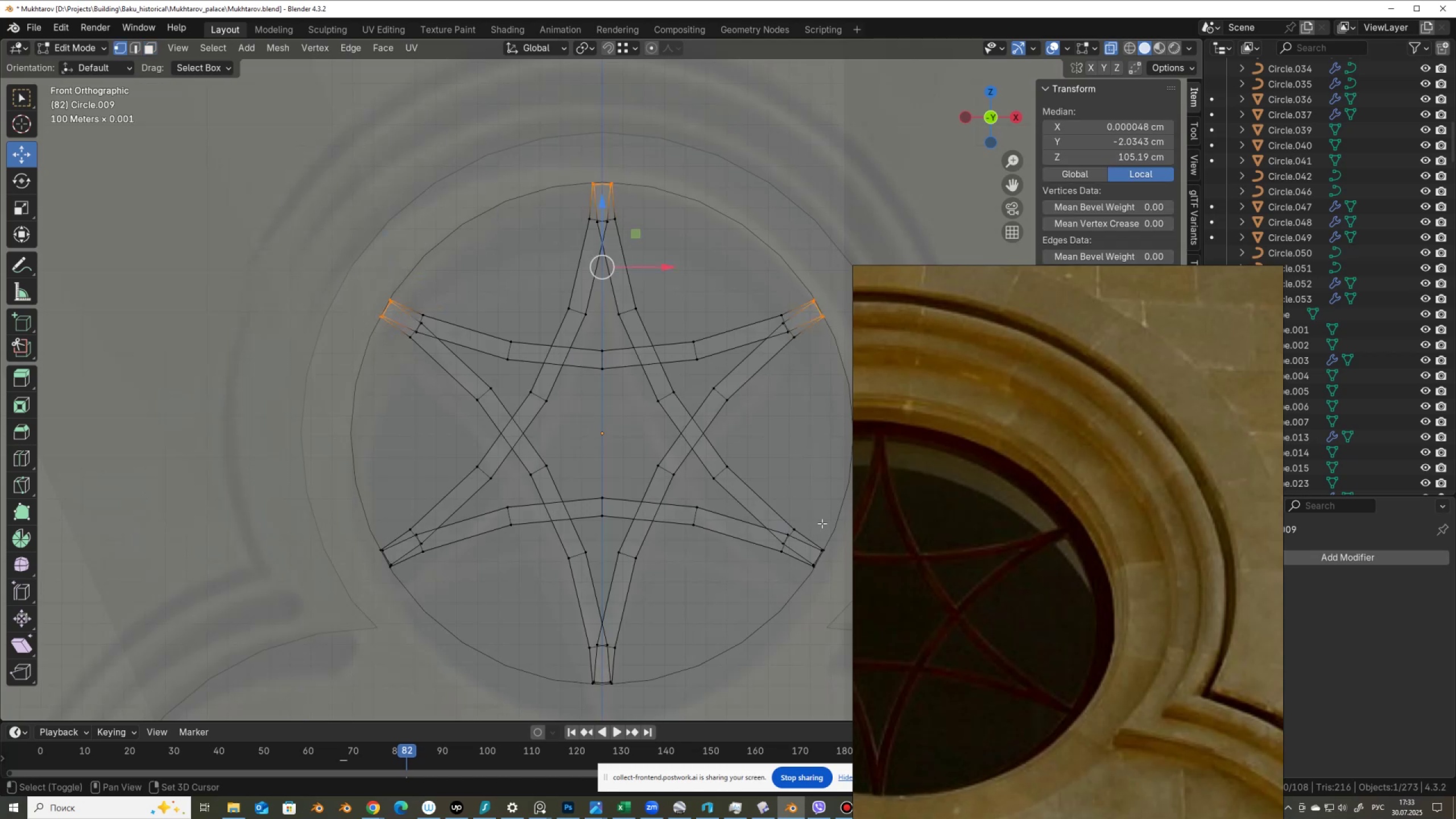 
hold_key(key=ShiftLeft, duration=1.52)
left_click_drag(start_coordinate=[834, 576], to_coordinate=[807, 544])
 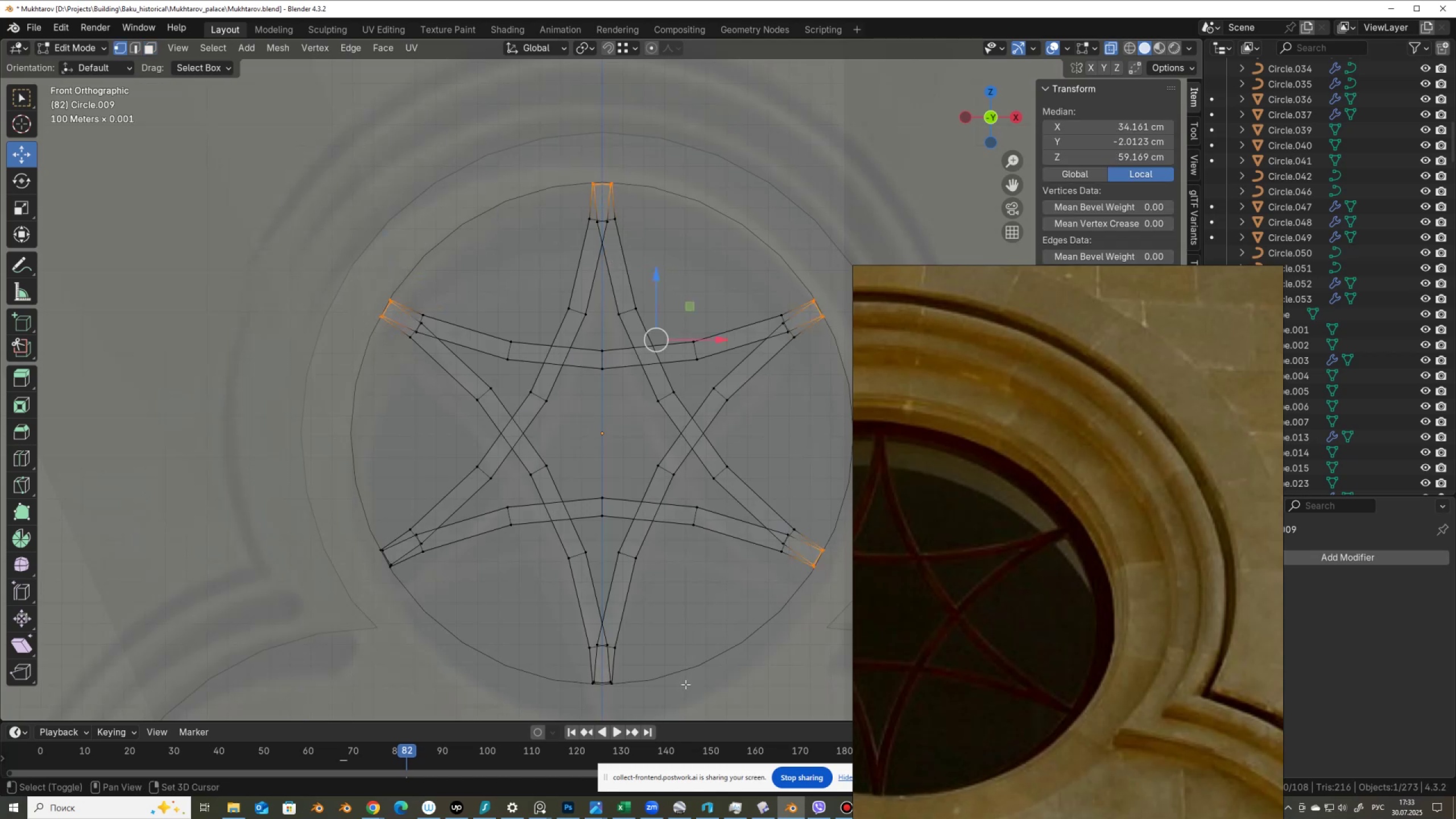 
hold_key(key=ShiftLeft, duration=1.52)
left_click_drag(start_coordinate=[640, 696], to_coordinate=[581, 675])
 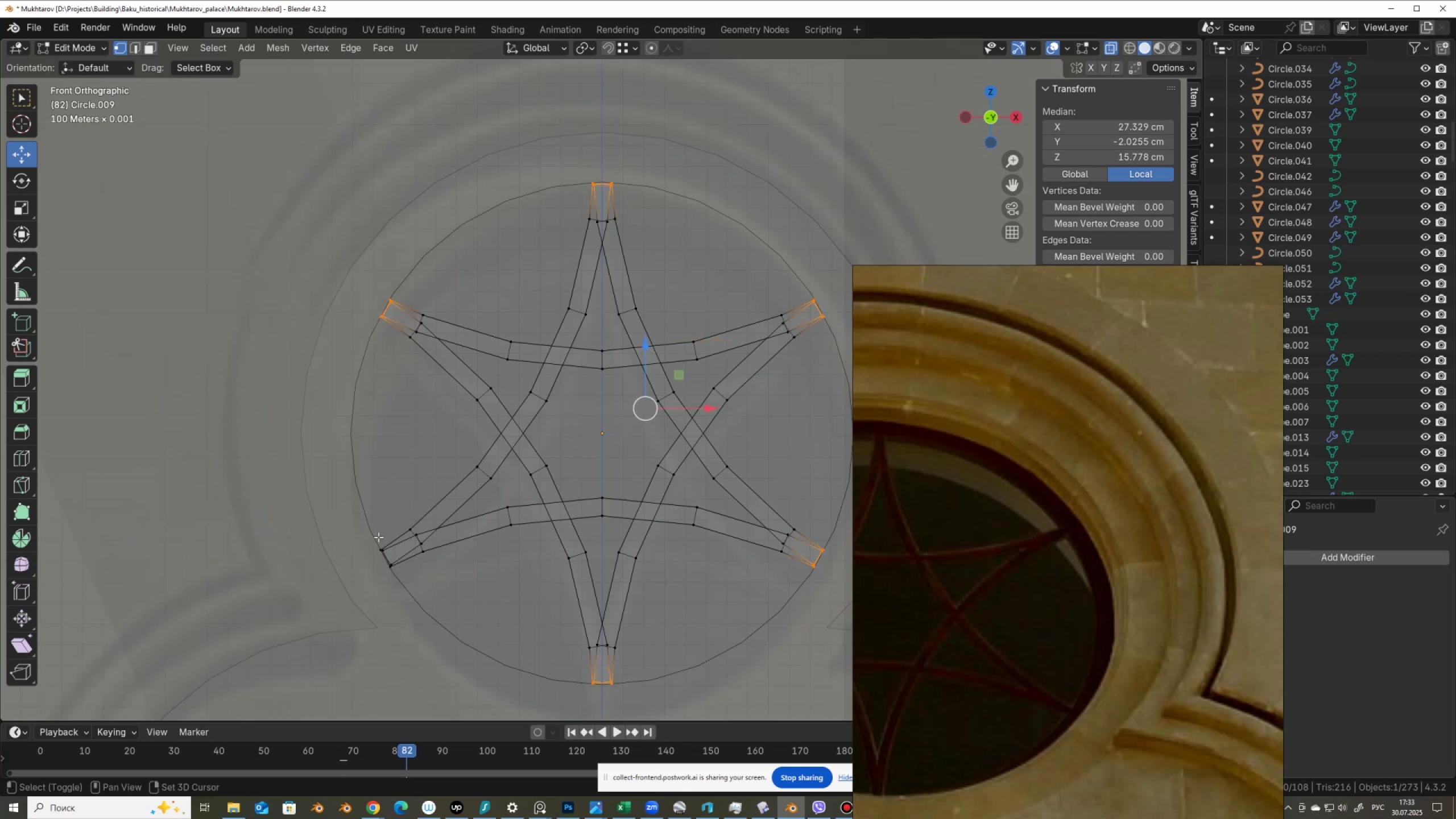 
left_click_drag(start_coordinate=[373, 532], to_coordinate=[398, 577])
 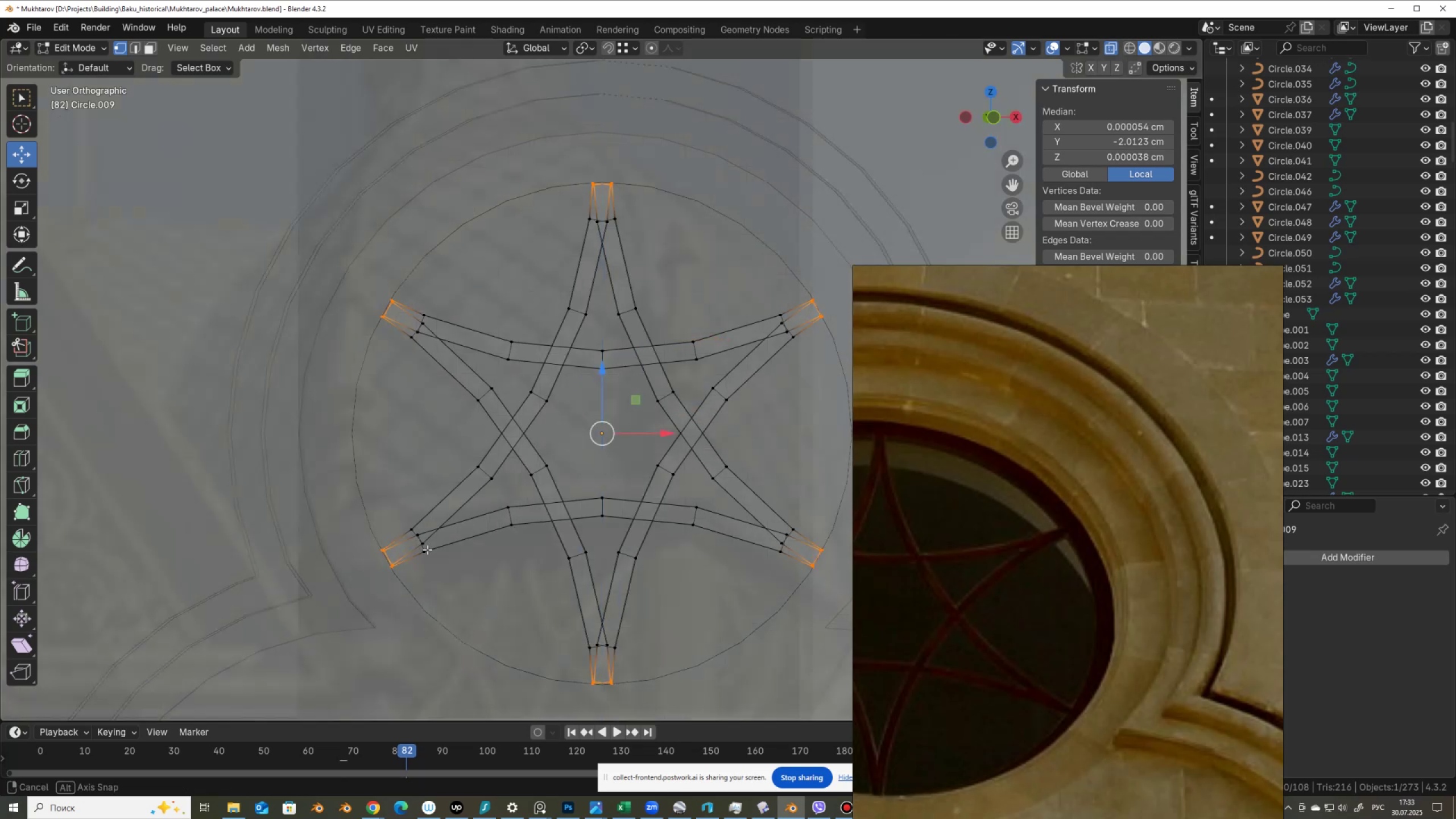 
hold_key(key=ShiftLeft, duration=0.56)
 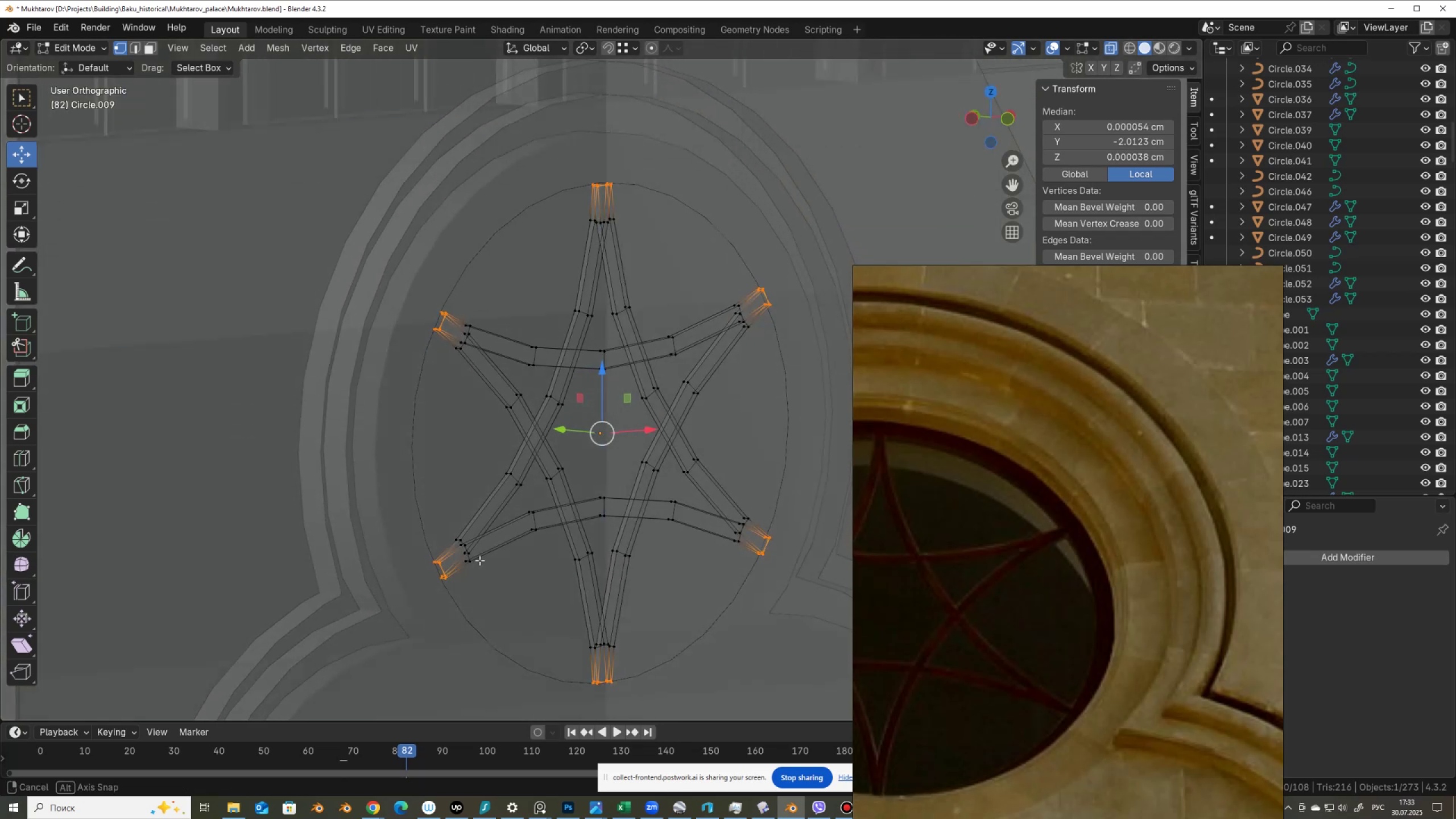 
scroll: coordinate [478, 544], scroll_direction: up, amount: 6.0
 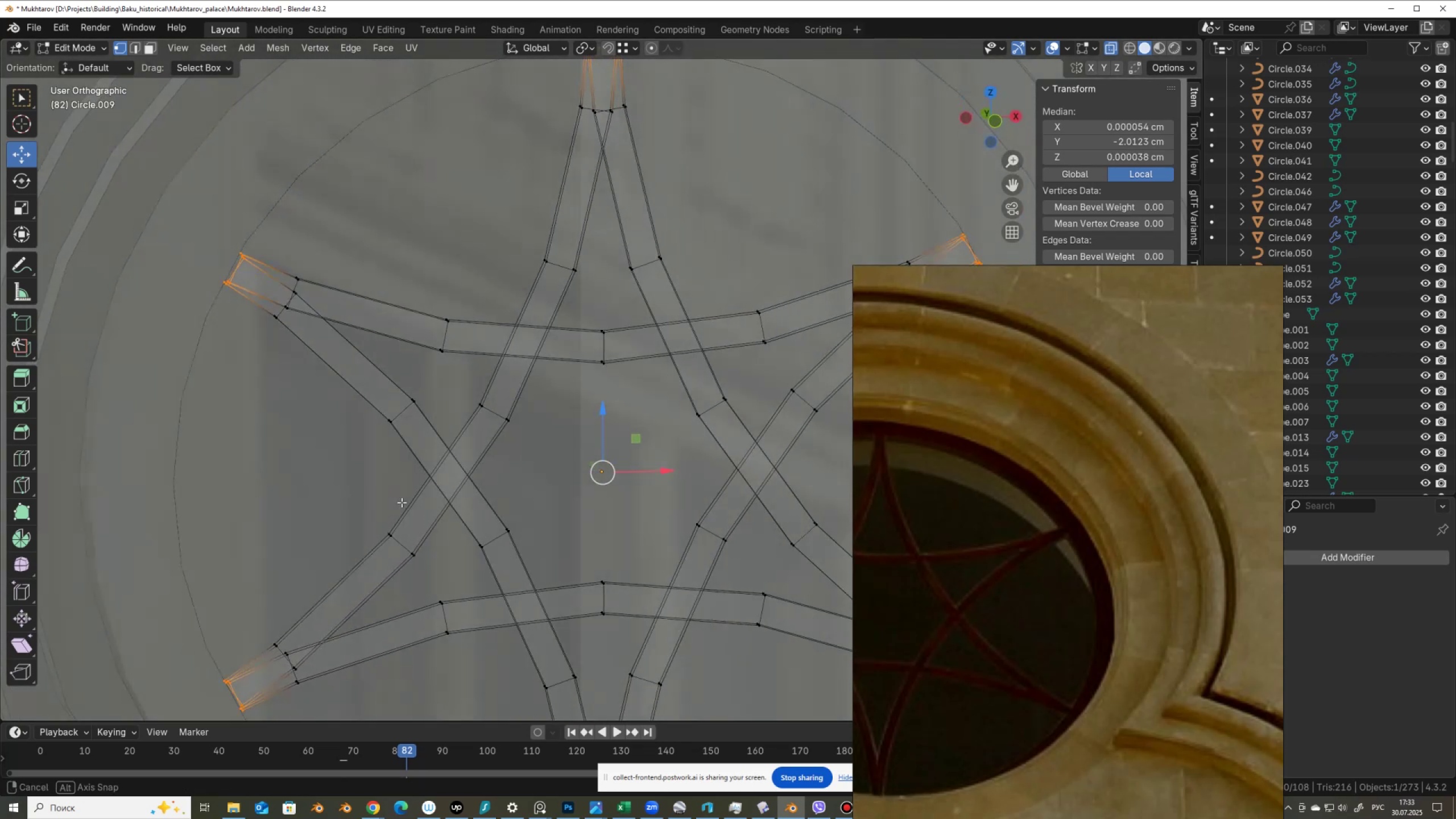 
scroll: coordinate [430, 469], scroll_direction: down, amount: 2.0
 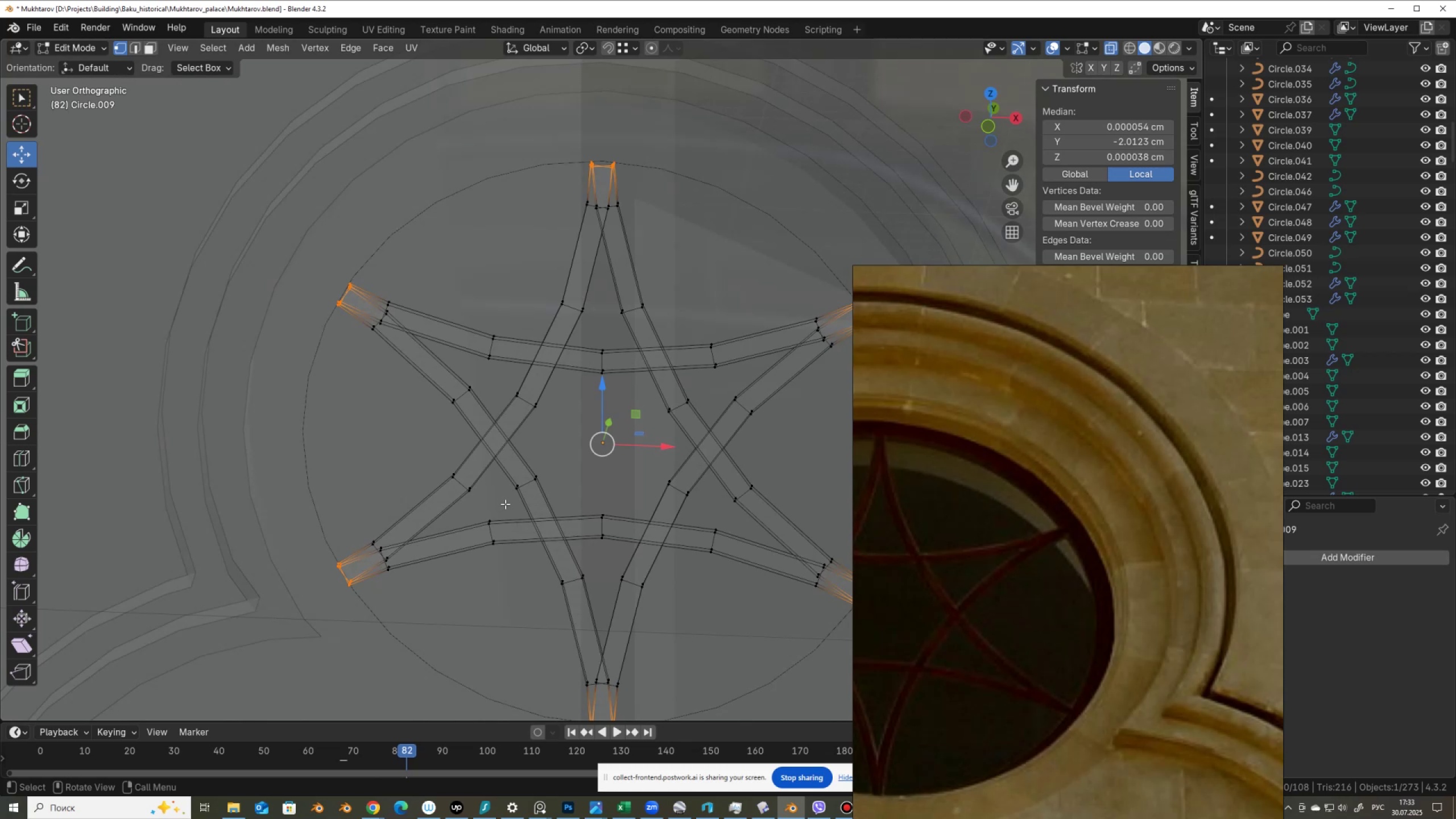 
wait(8.5)
 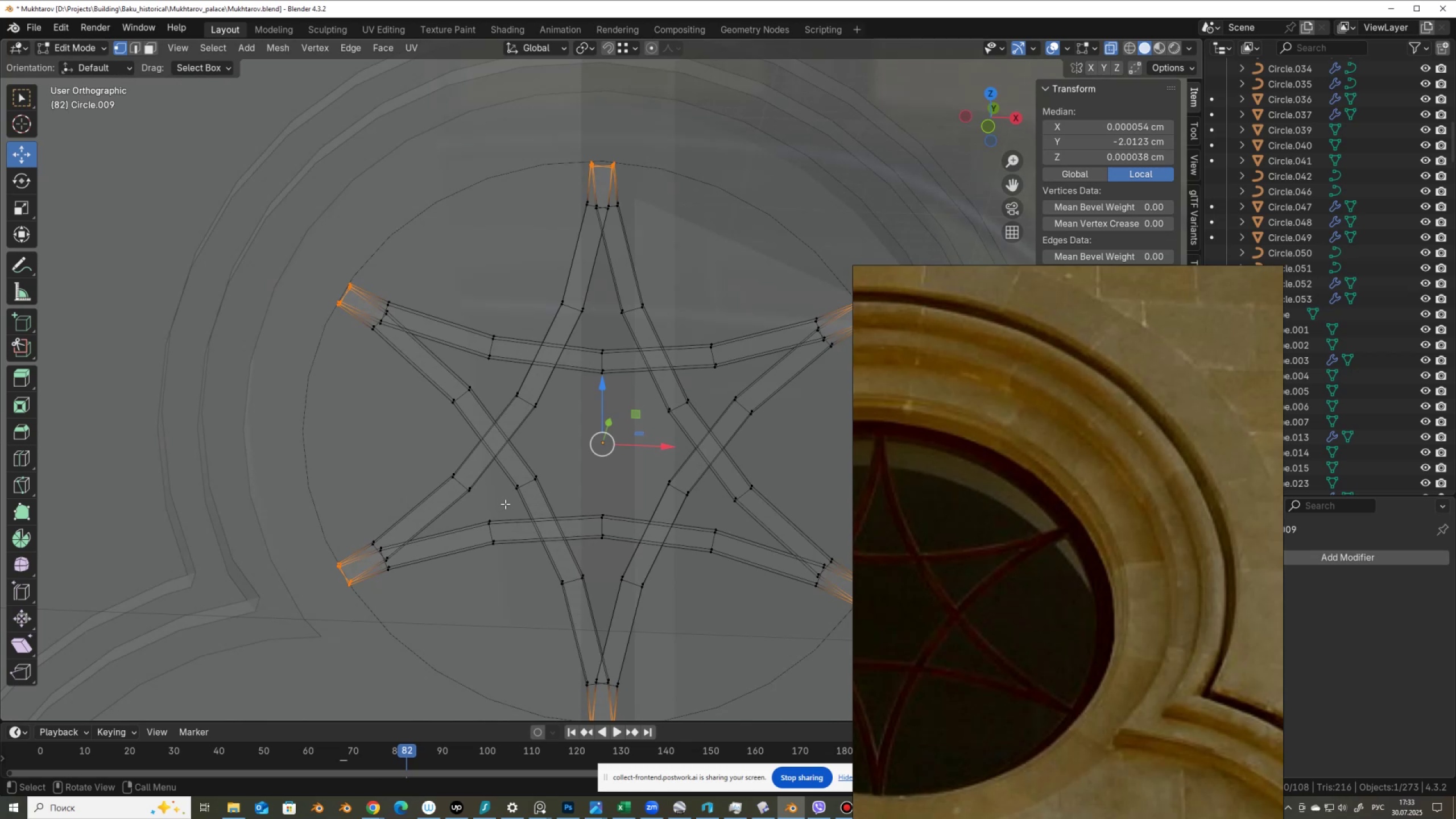 
key(Alt+AltLeft)
 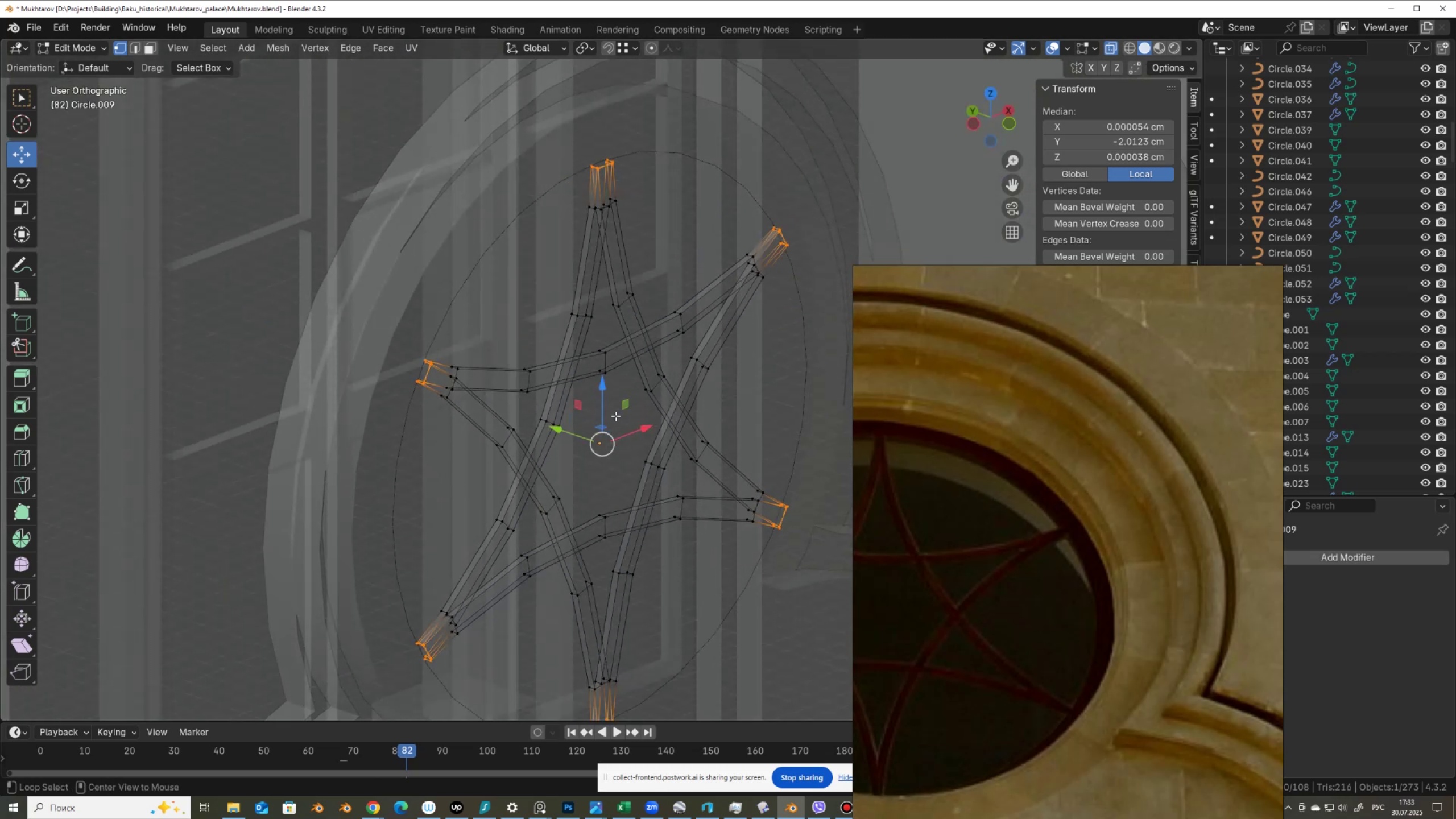 
key(Alt+Z)
 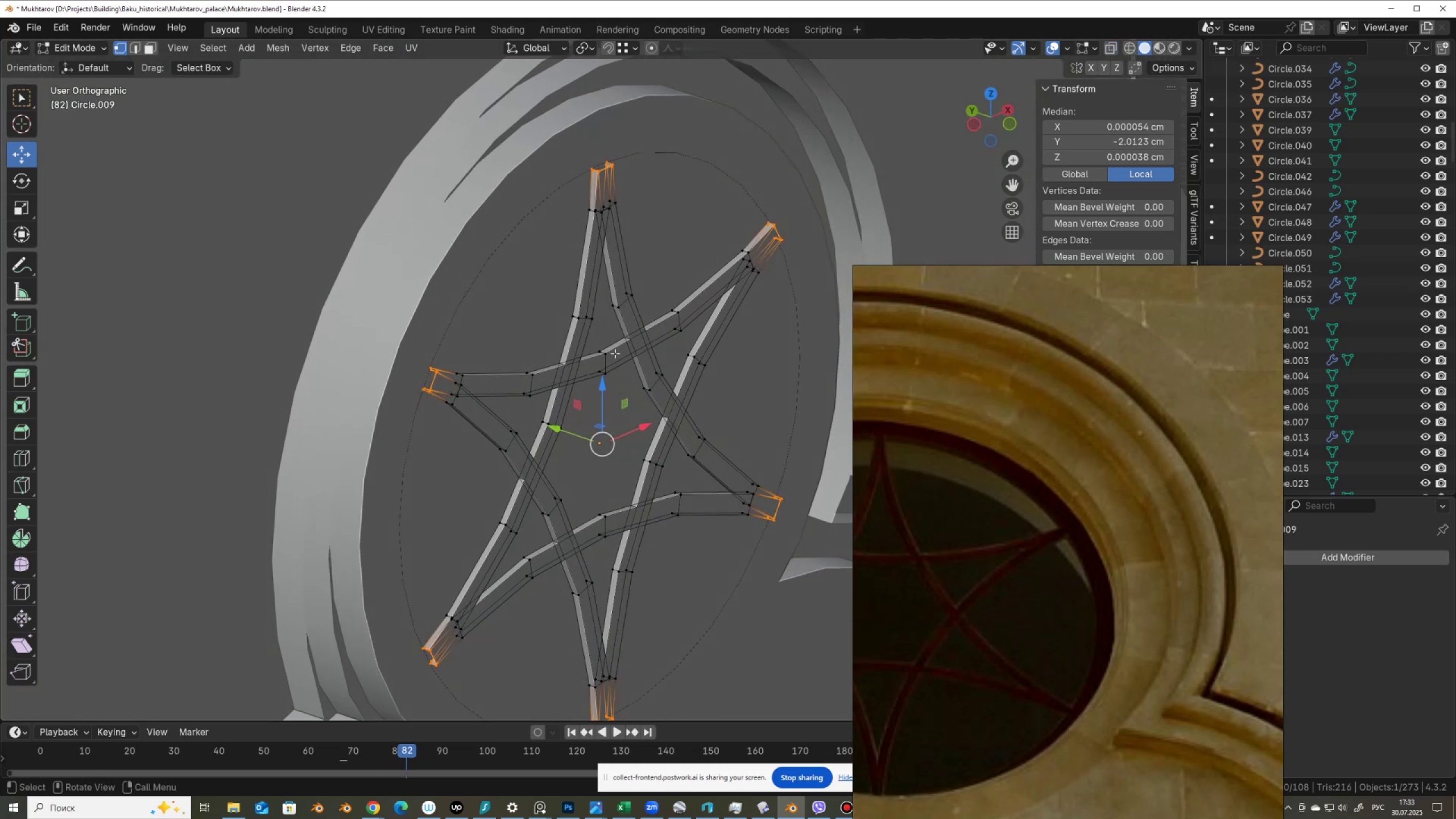 
scroll: coordinate [625, 363], scroll_direction: up, amount: 4.0
 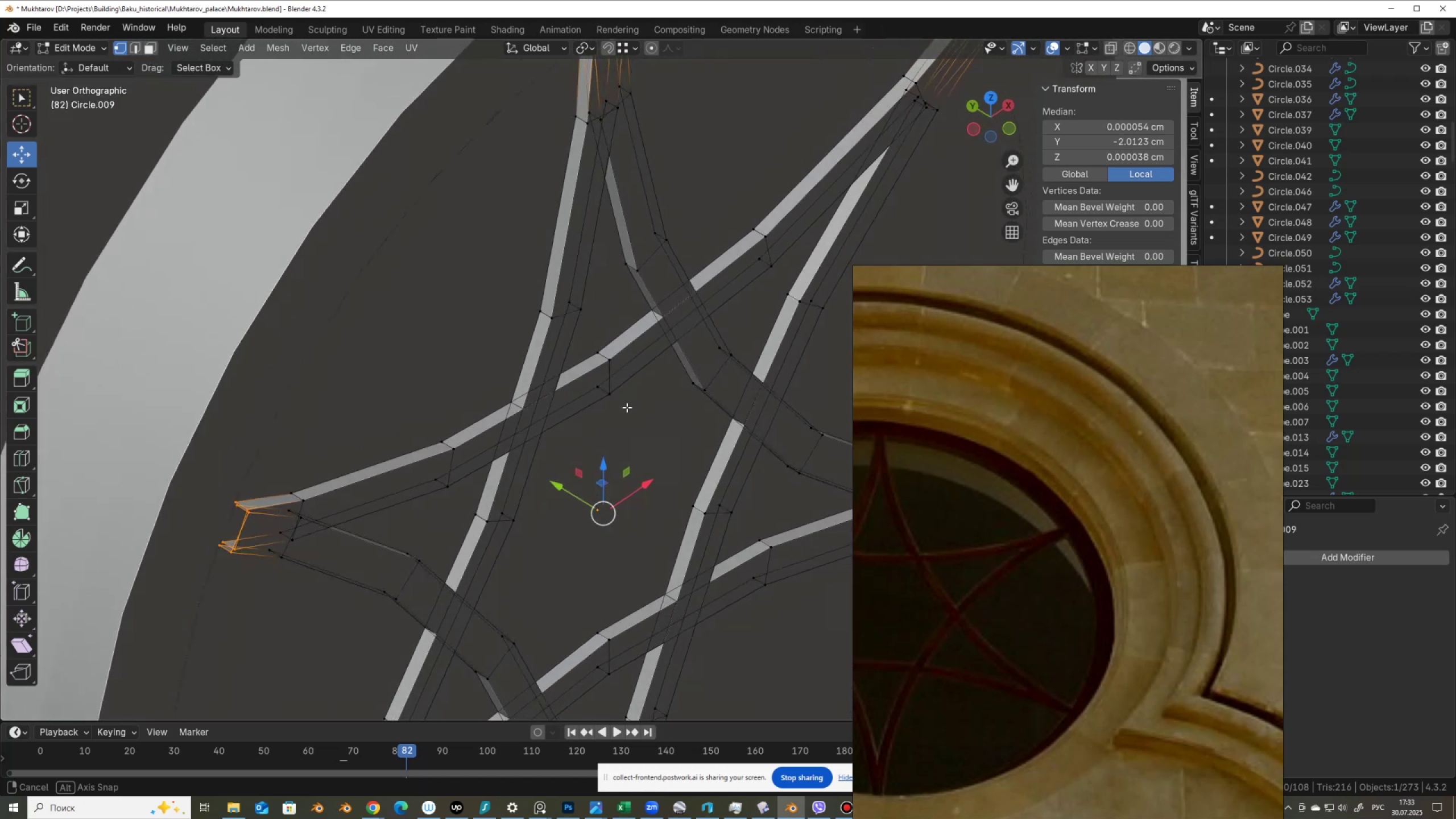 
left_click([581, 318])
 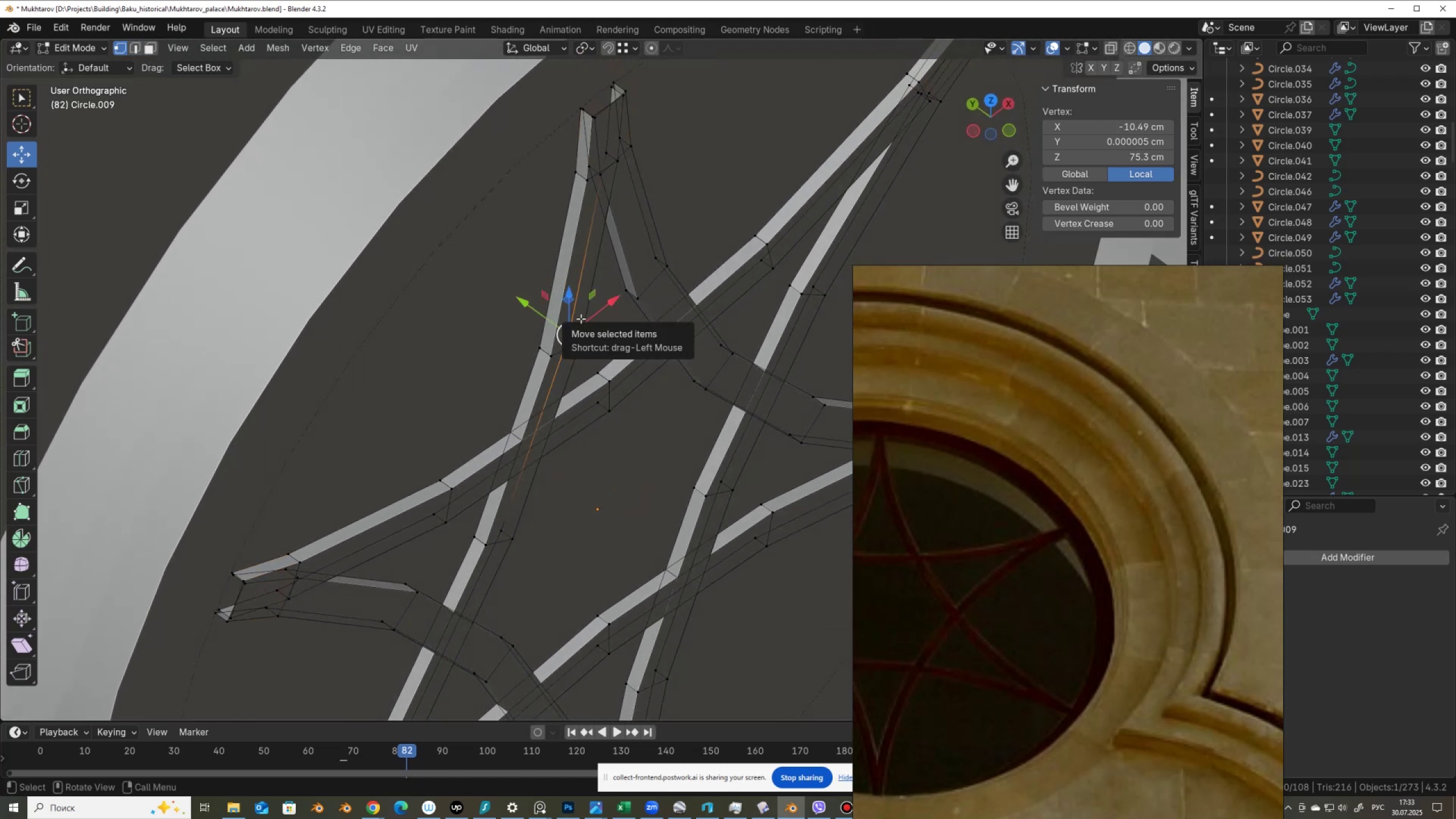 
type(lll)
 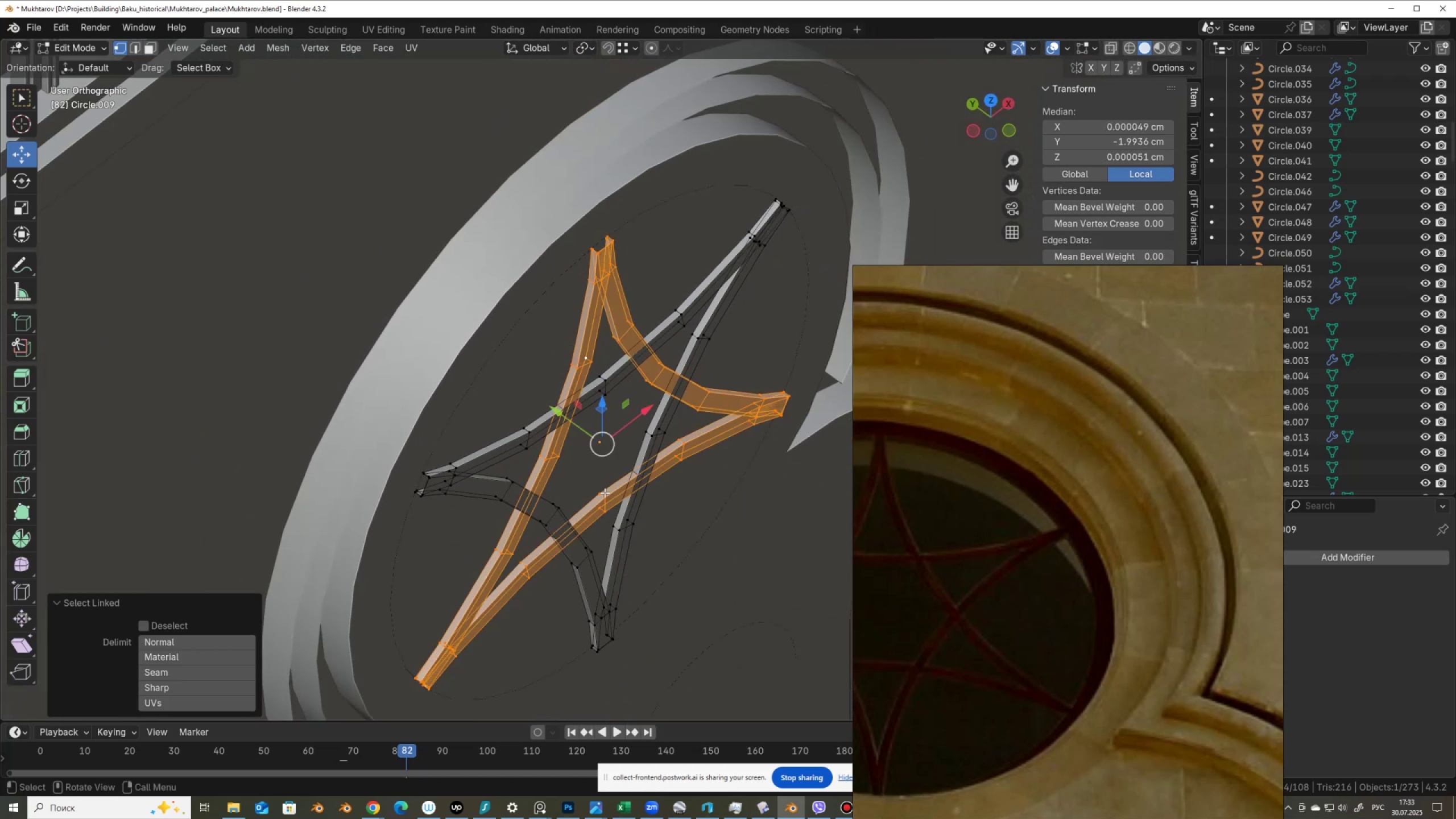 
scroll: coordinate [607, 470], scroll_direction: down, amount: 4.0
 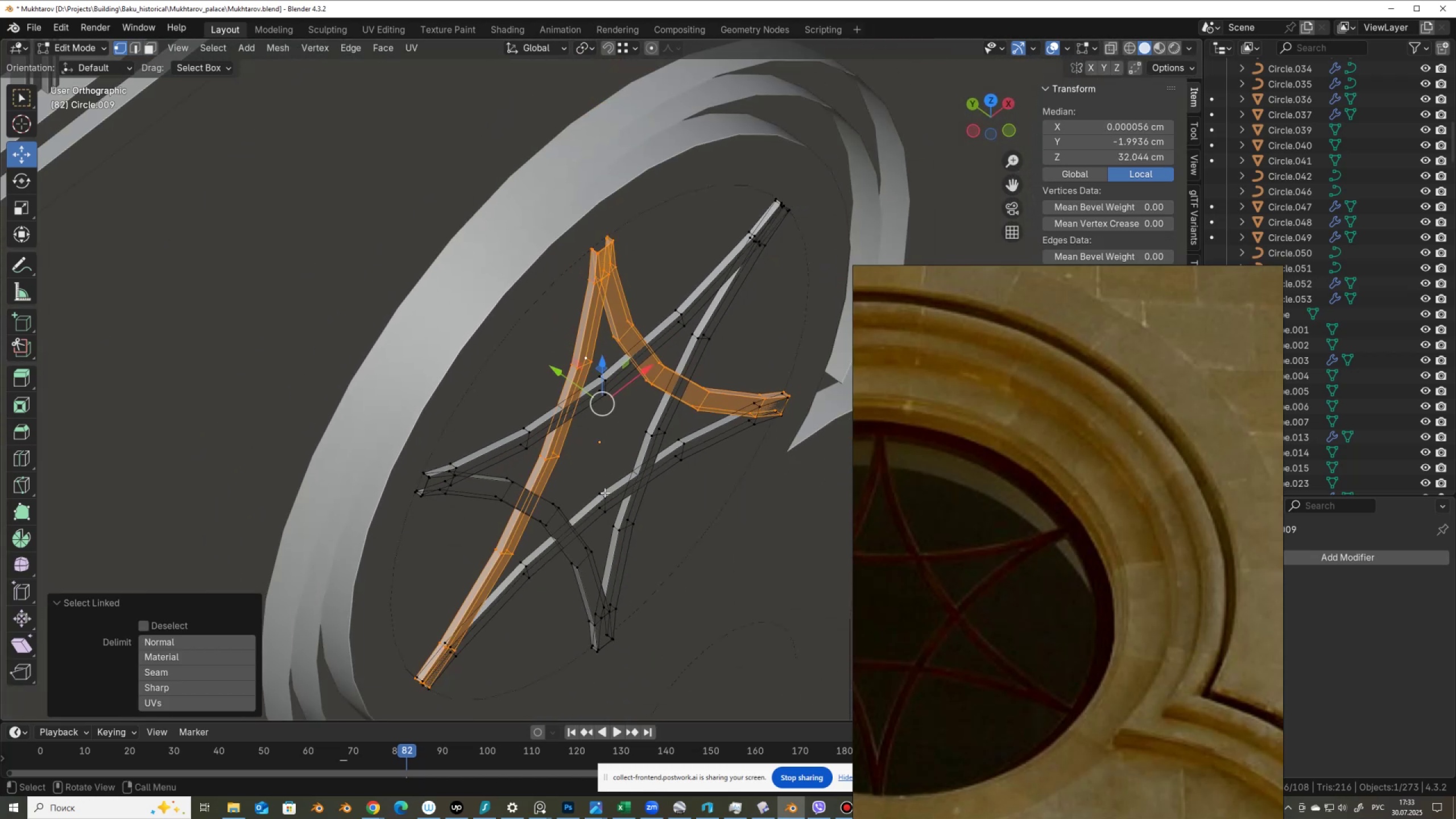 
scroll: coordinate [605, 493], scroll_direction: up, amount: 1.0
 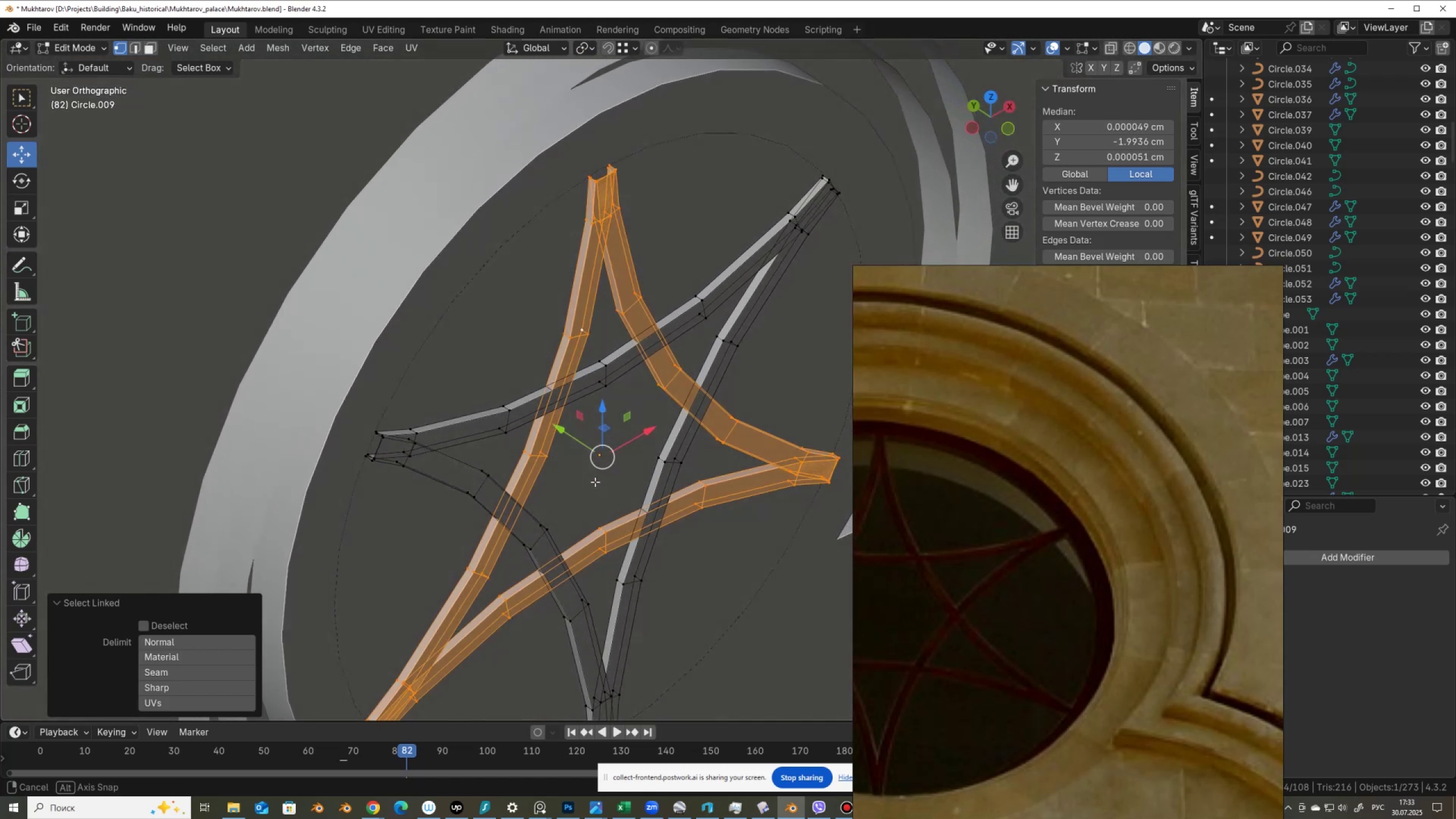 
left_click([567, 475])
 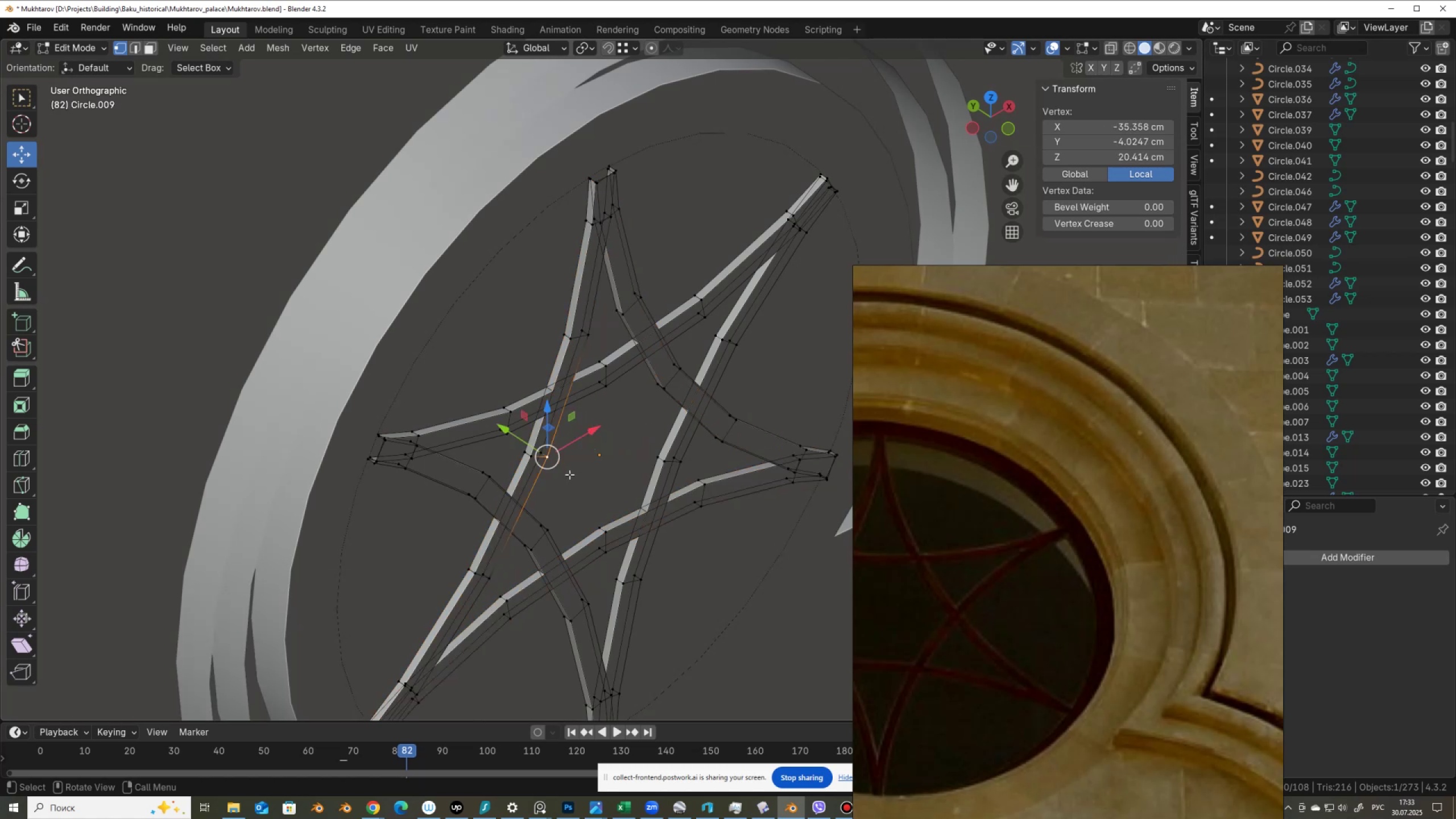 
mouse_move([559, 454])
 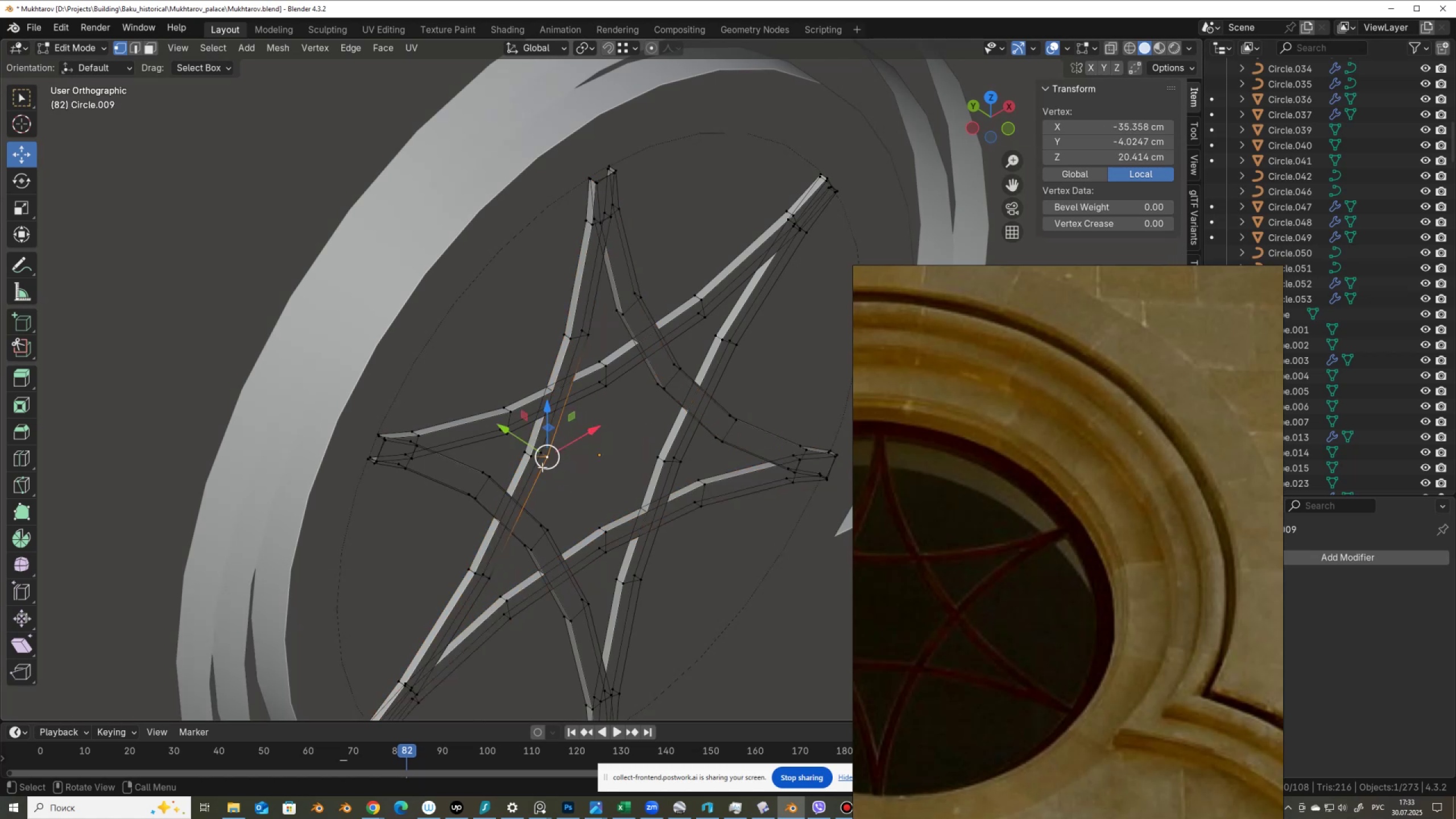 
left_click([542, 467])
 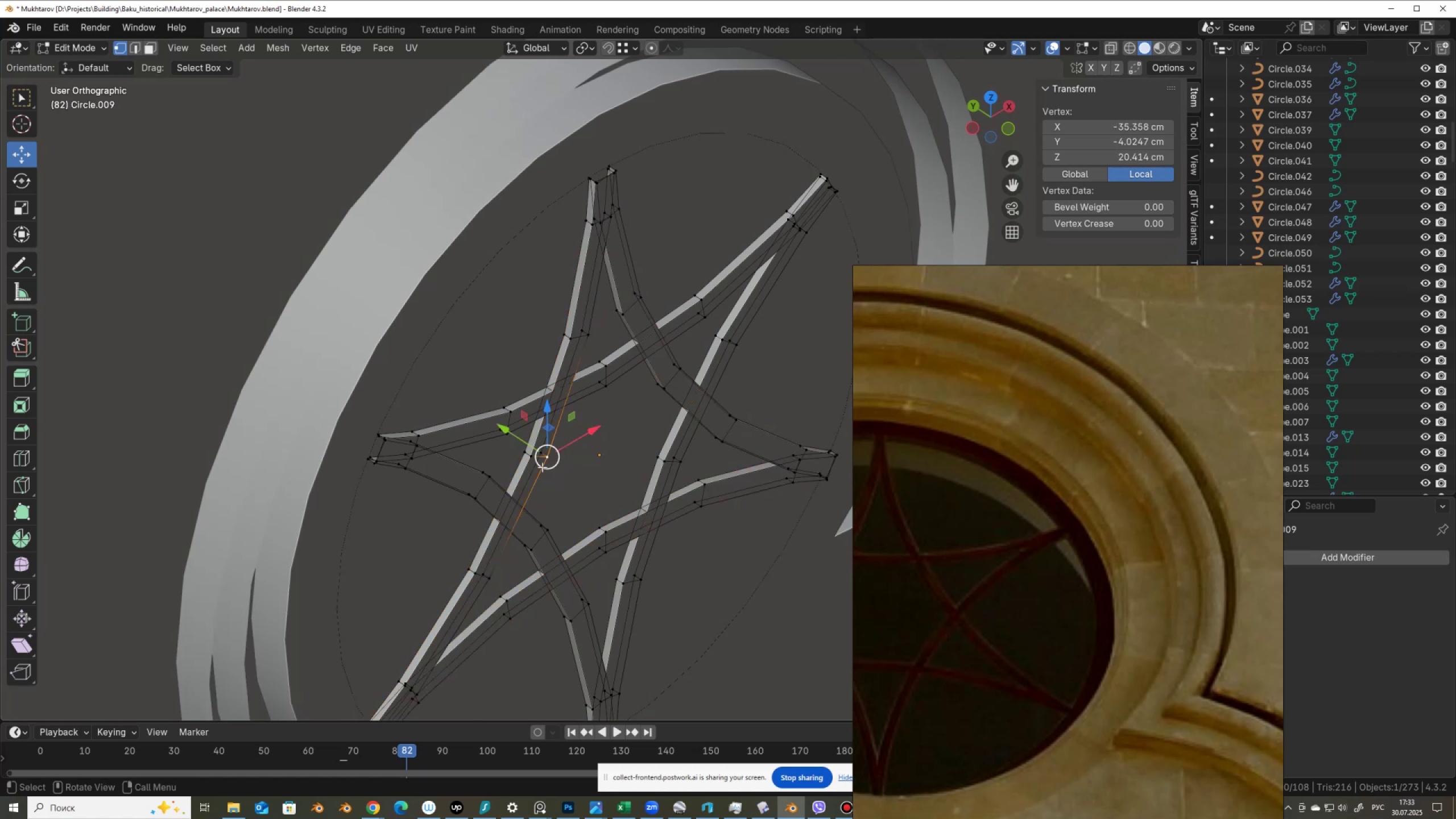 
type(ll)
 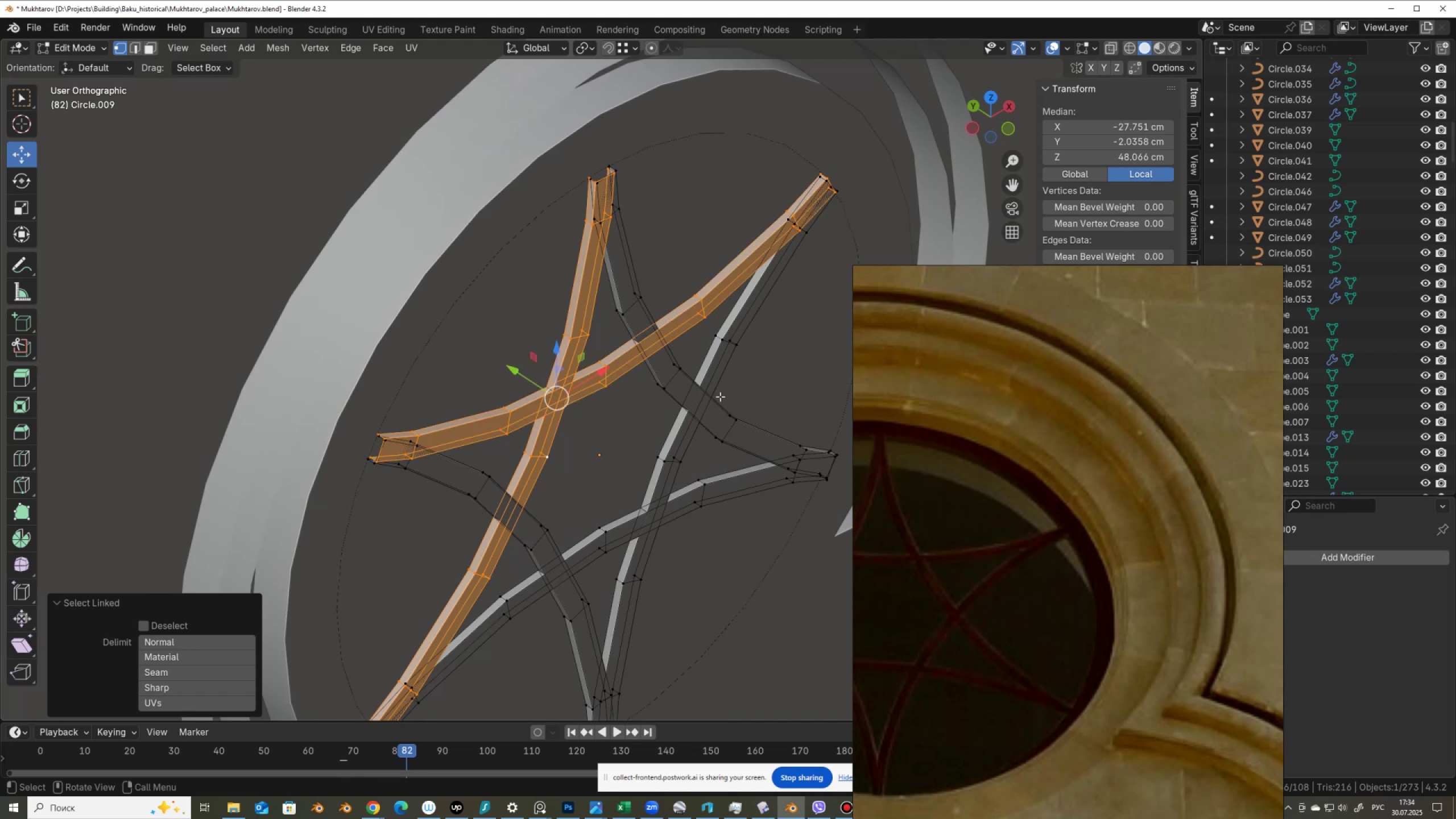 
scroll: coordinate [676, 355], scroll_direction: down, amount: 4.0
 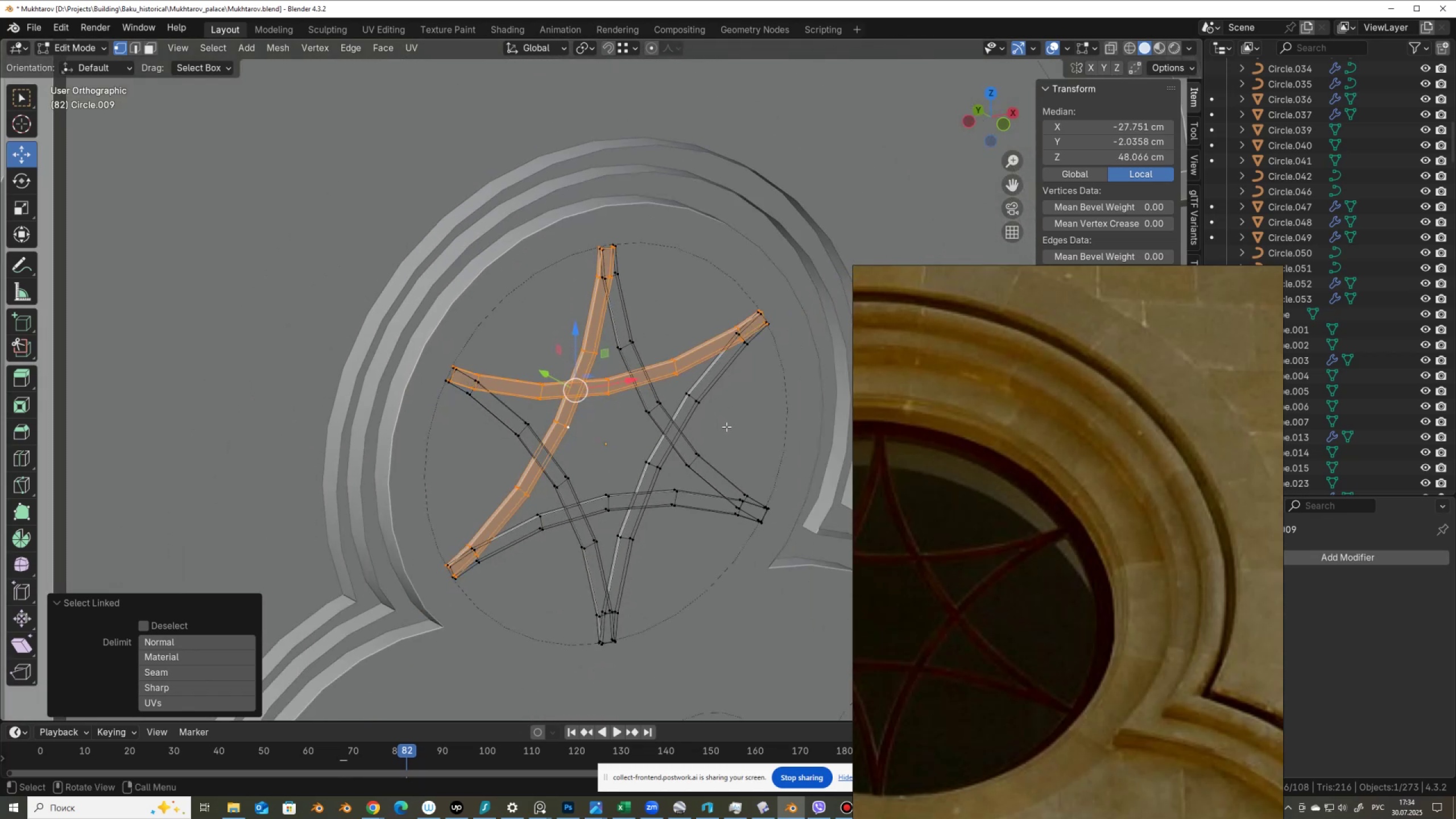 
key(L)
 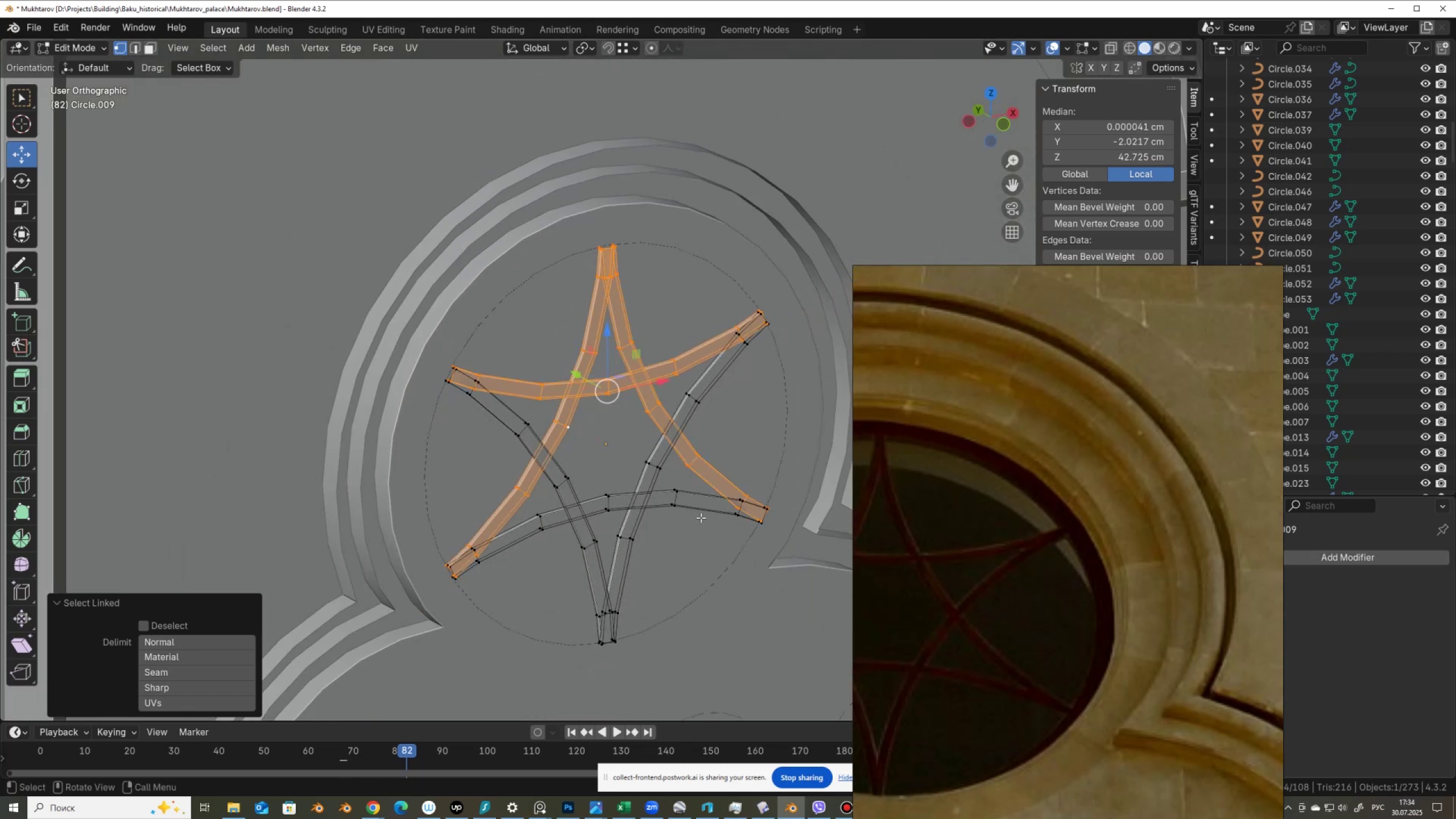 
key(Meta+X)
 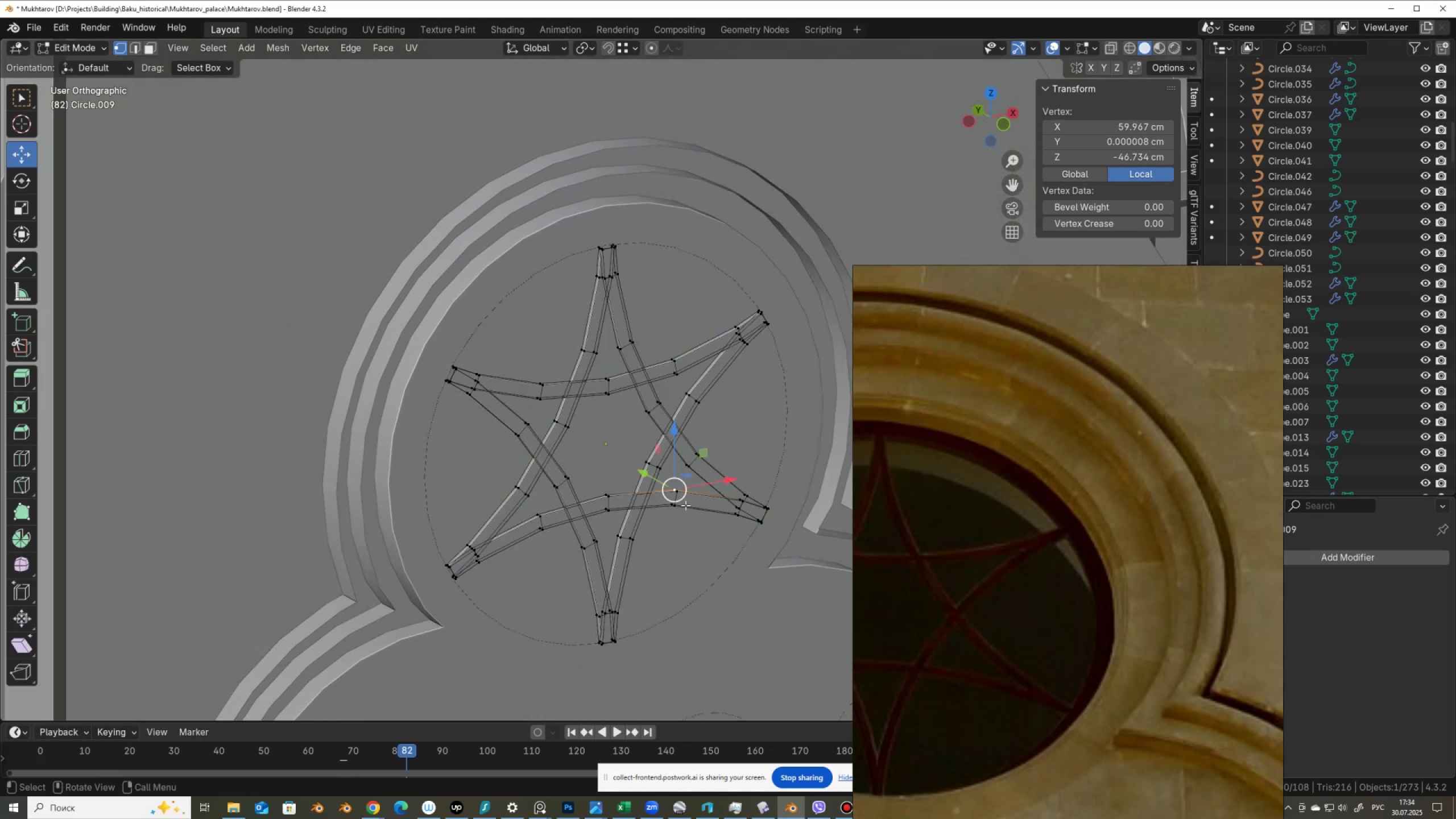 
scroll: coordinate [619, 450], scroll_direction: up, amount: 2.0
 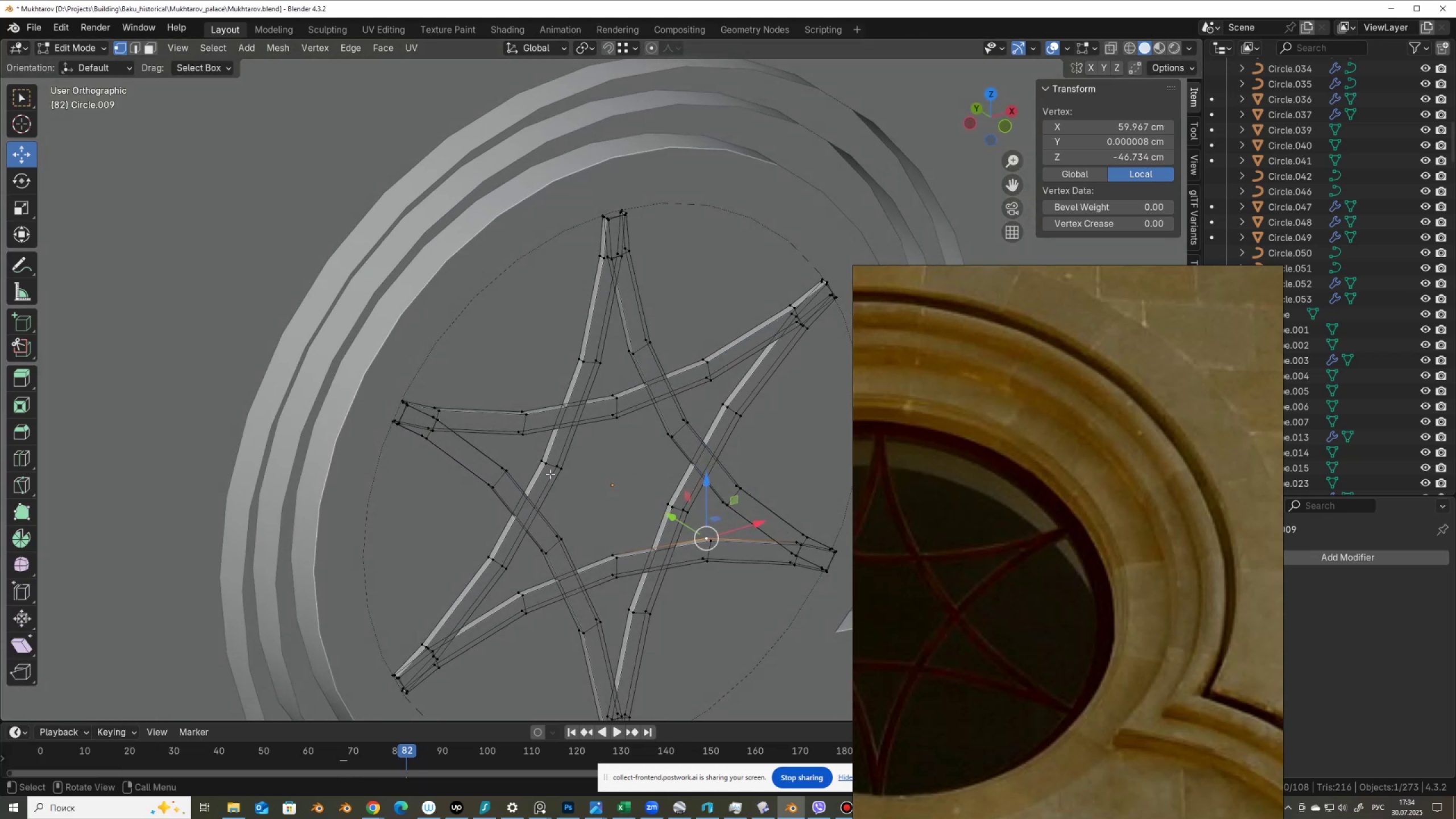 
key(2)
 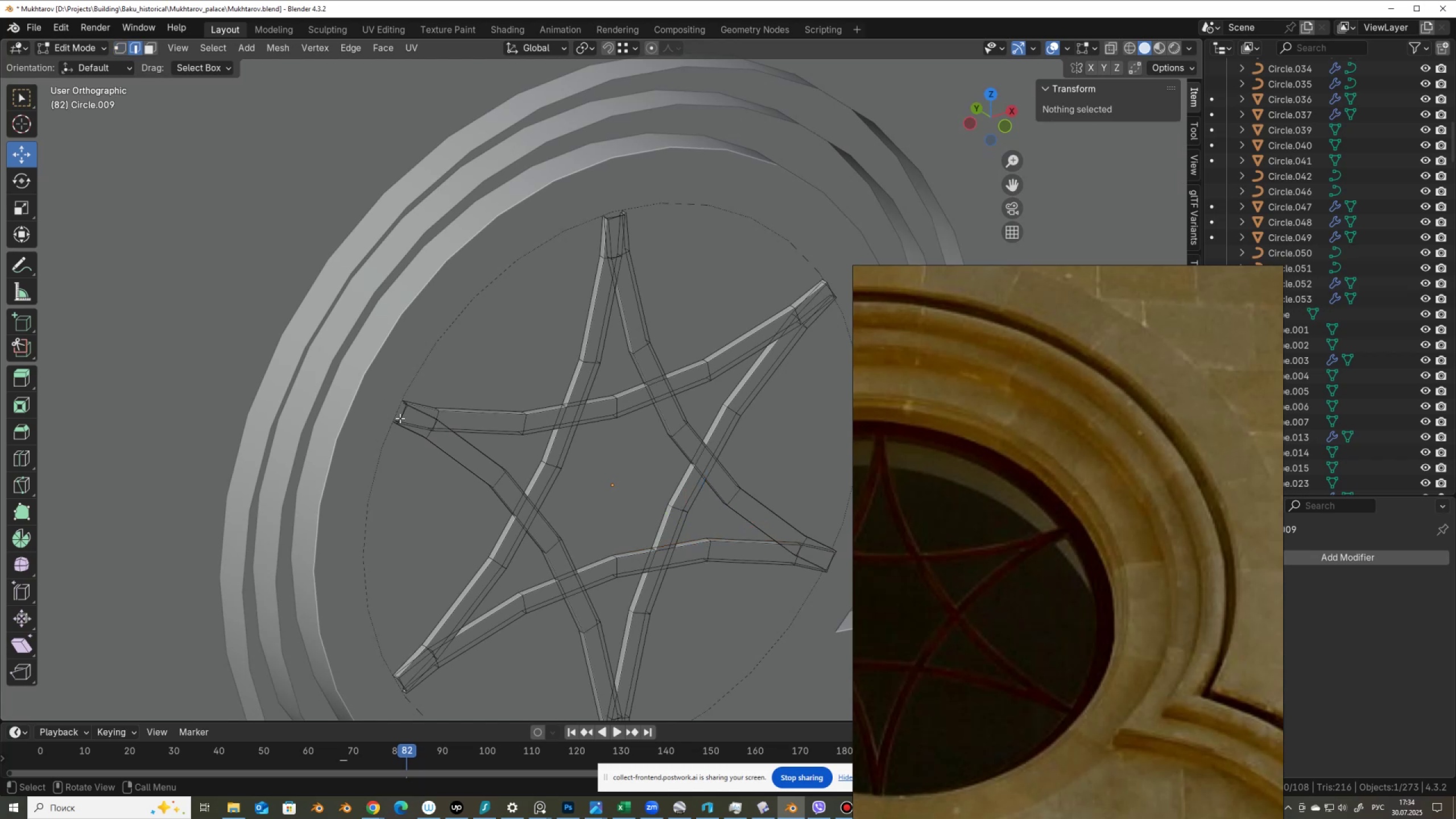 
left_click([402, 416])
 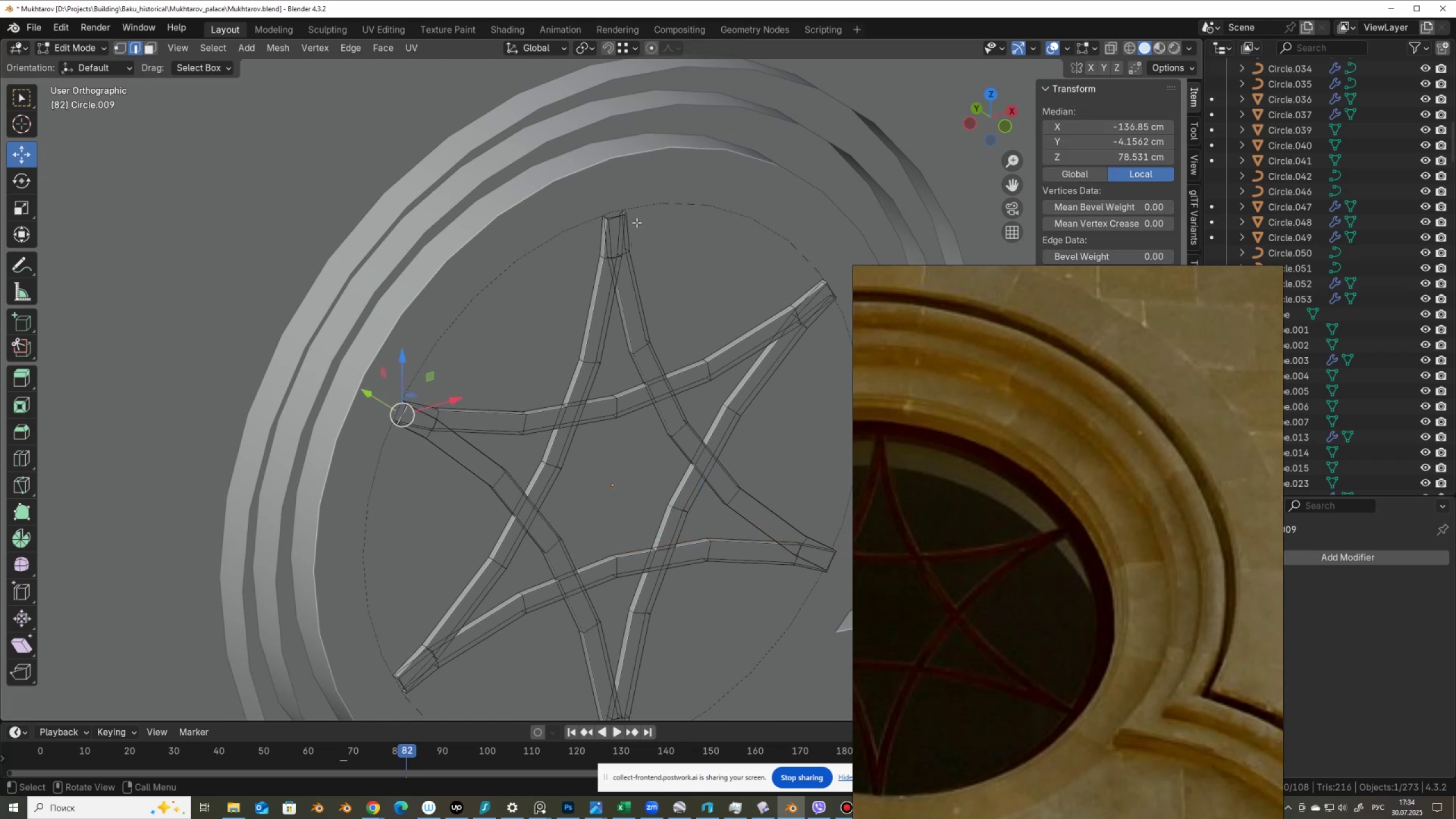 
hold_key(key=ShiftLeft, duration=1.54)
left_click([616, 217])
 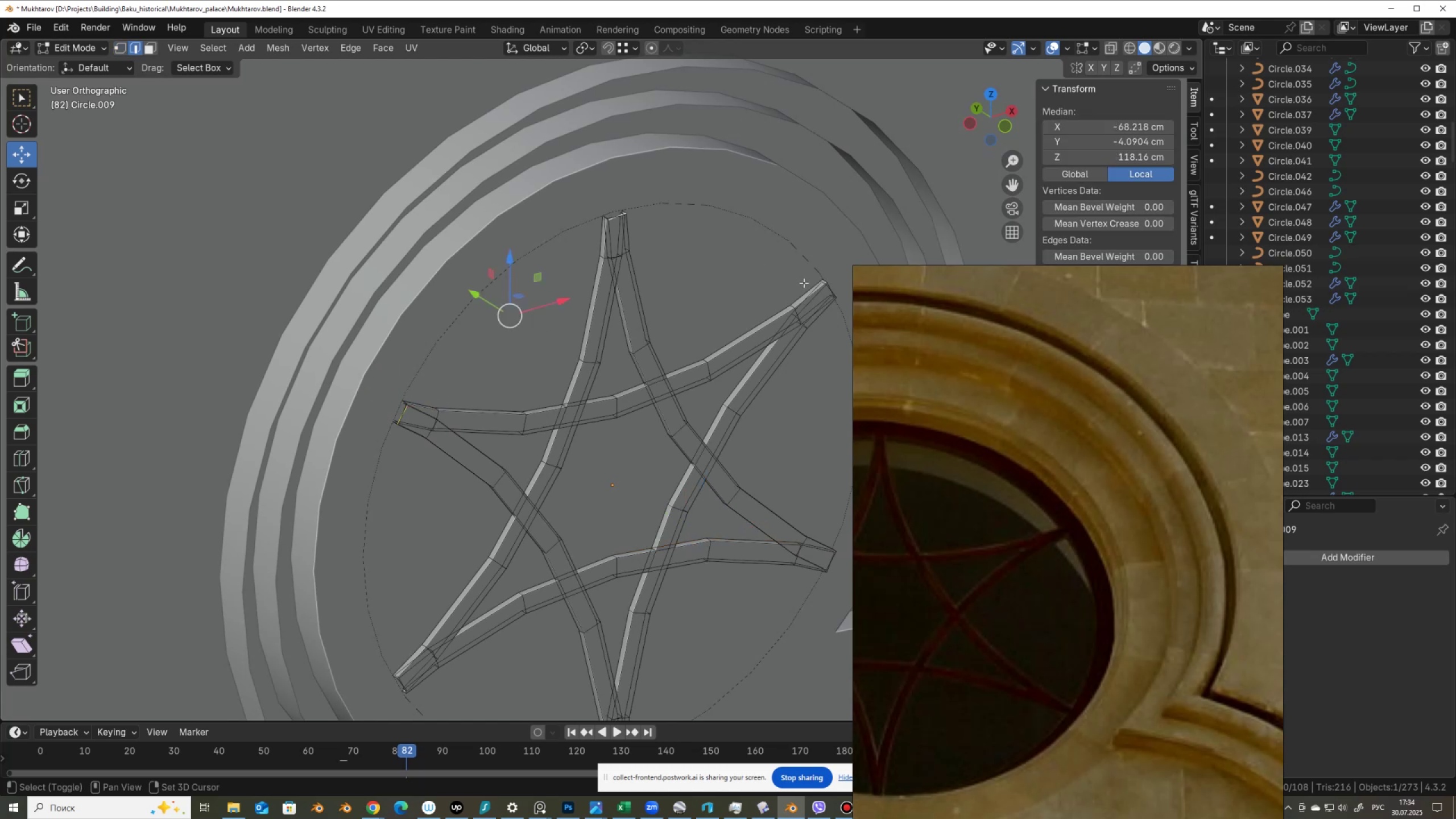 
hold_key(key=ShiftLeft, duration=1.52)
left_click([831, 291])
 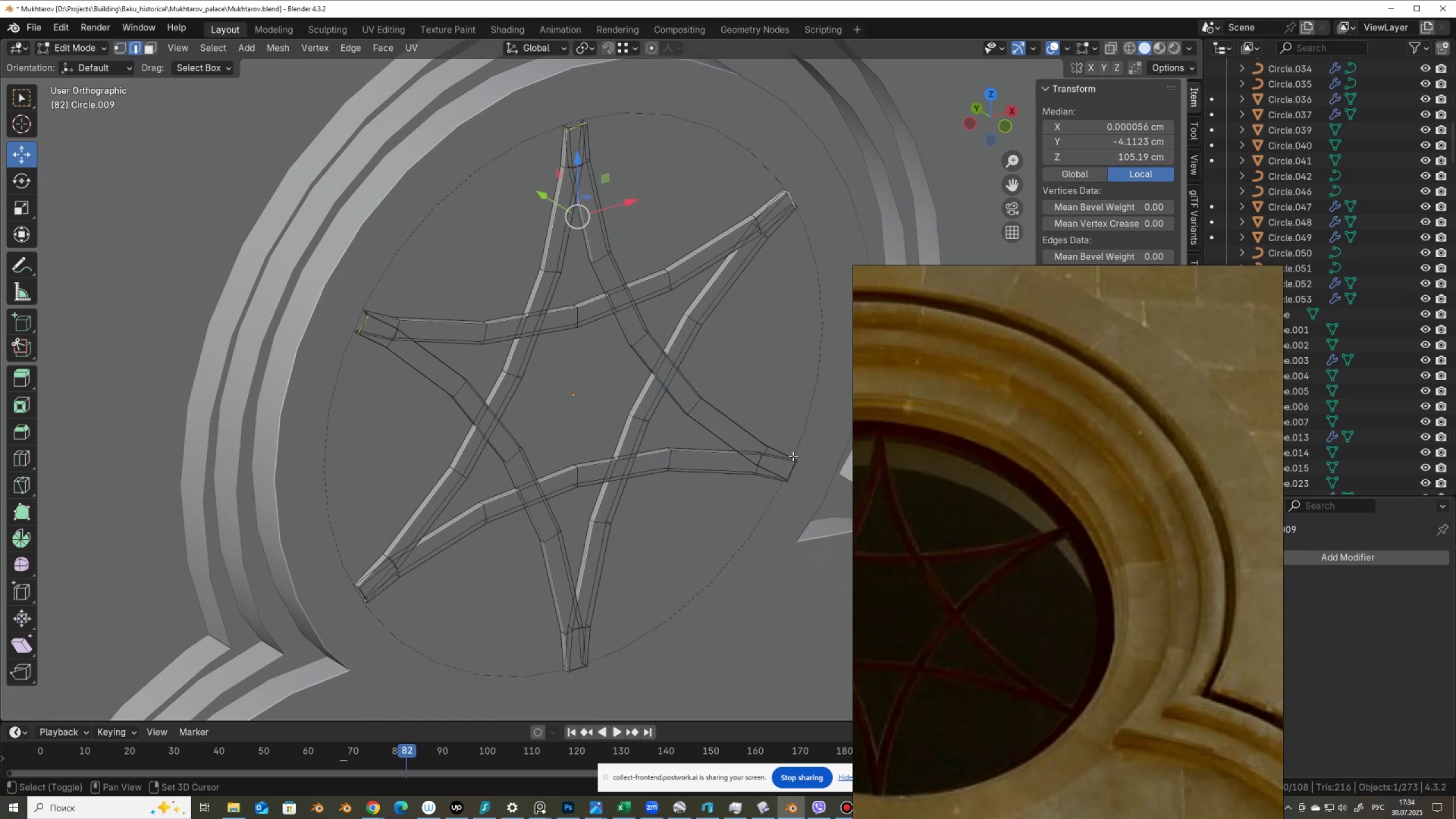 
hold_key(key=ShiftLeft, duration=1.5)
left_click([791, 476])
 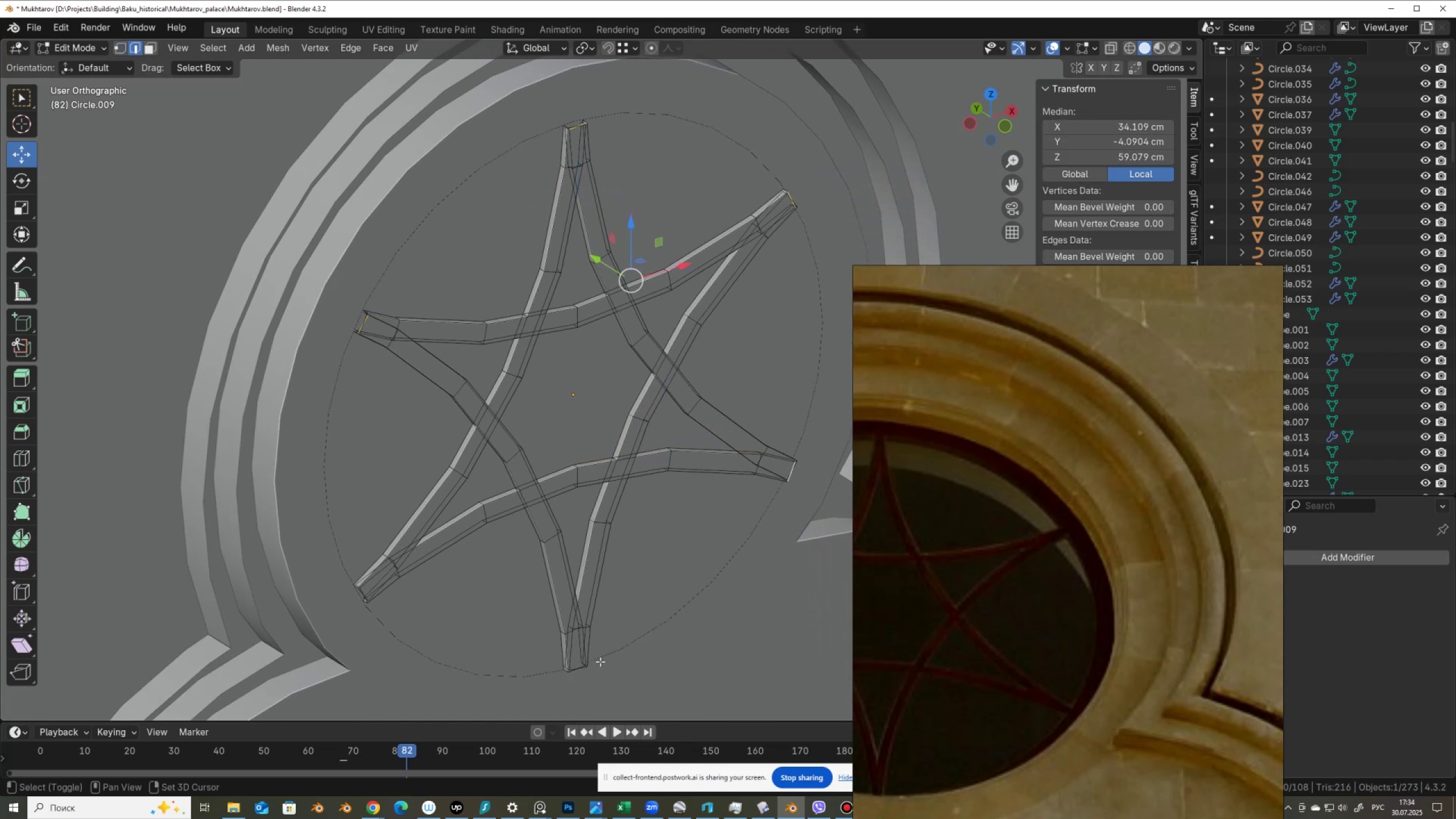 
hold_key(key=ShiftLeft, duration=0.43)
 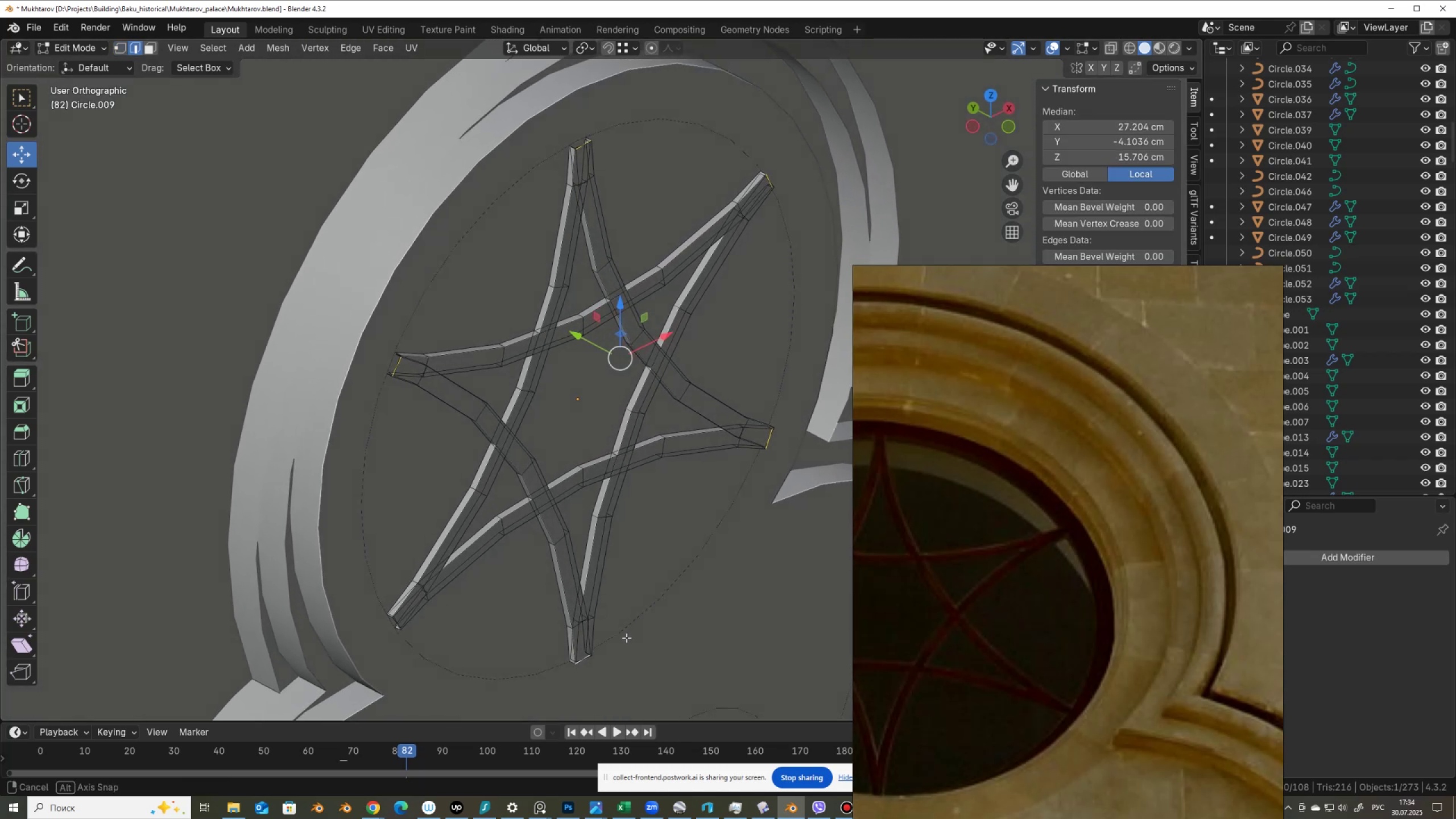 
key(Tab)
 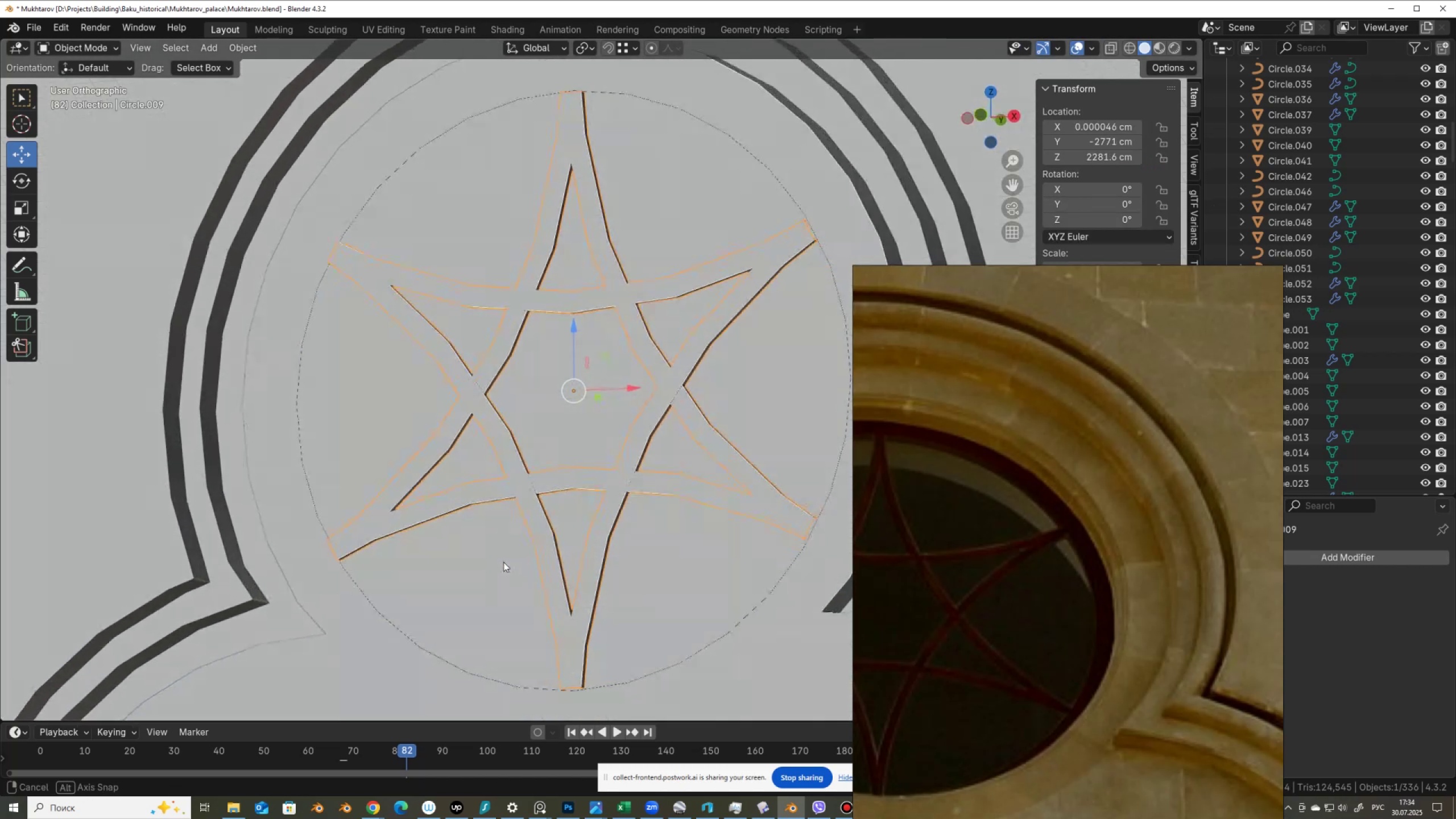 
scroll: coordinate [524, 633], scroll_direction: up, amount: 3.0
 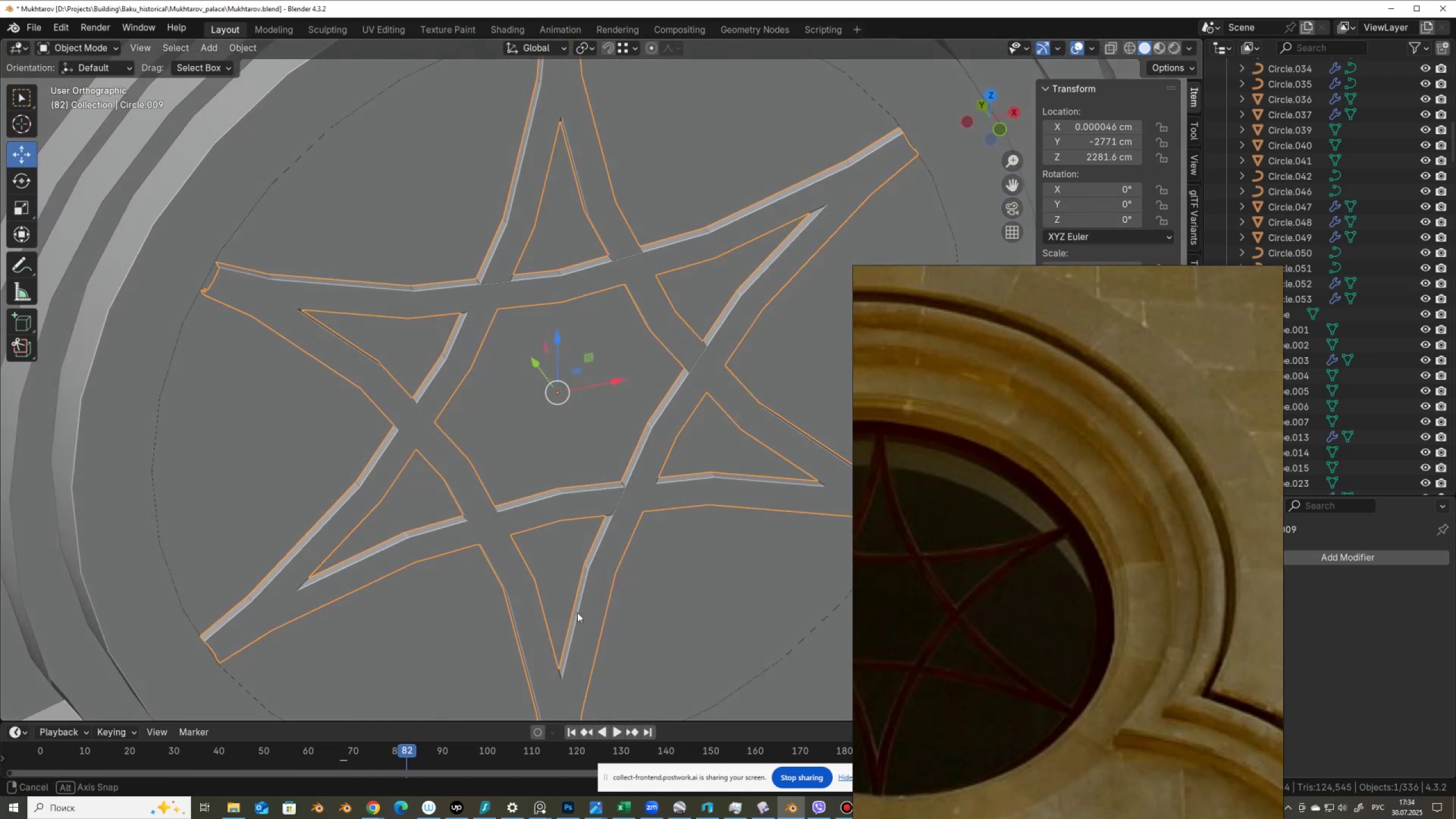 
wait(5.02)
 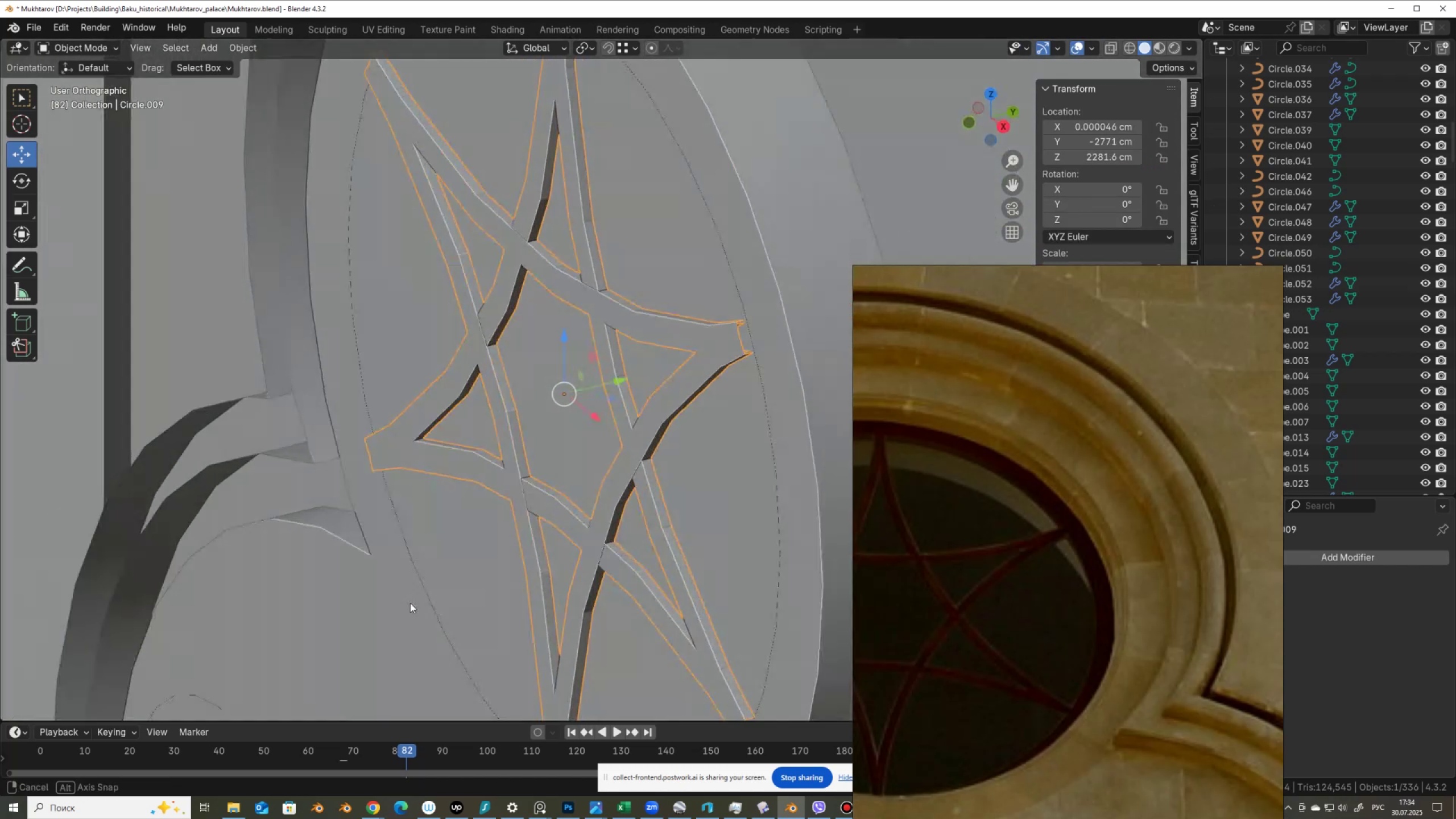 
left_click_drag(start_coordinate=[530, 364], to_coordinate=[526, 362])
 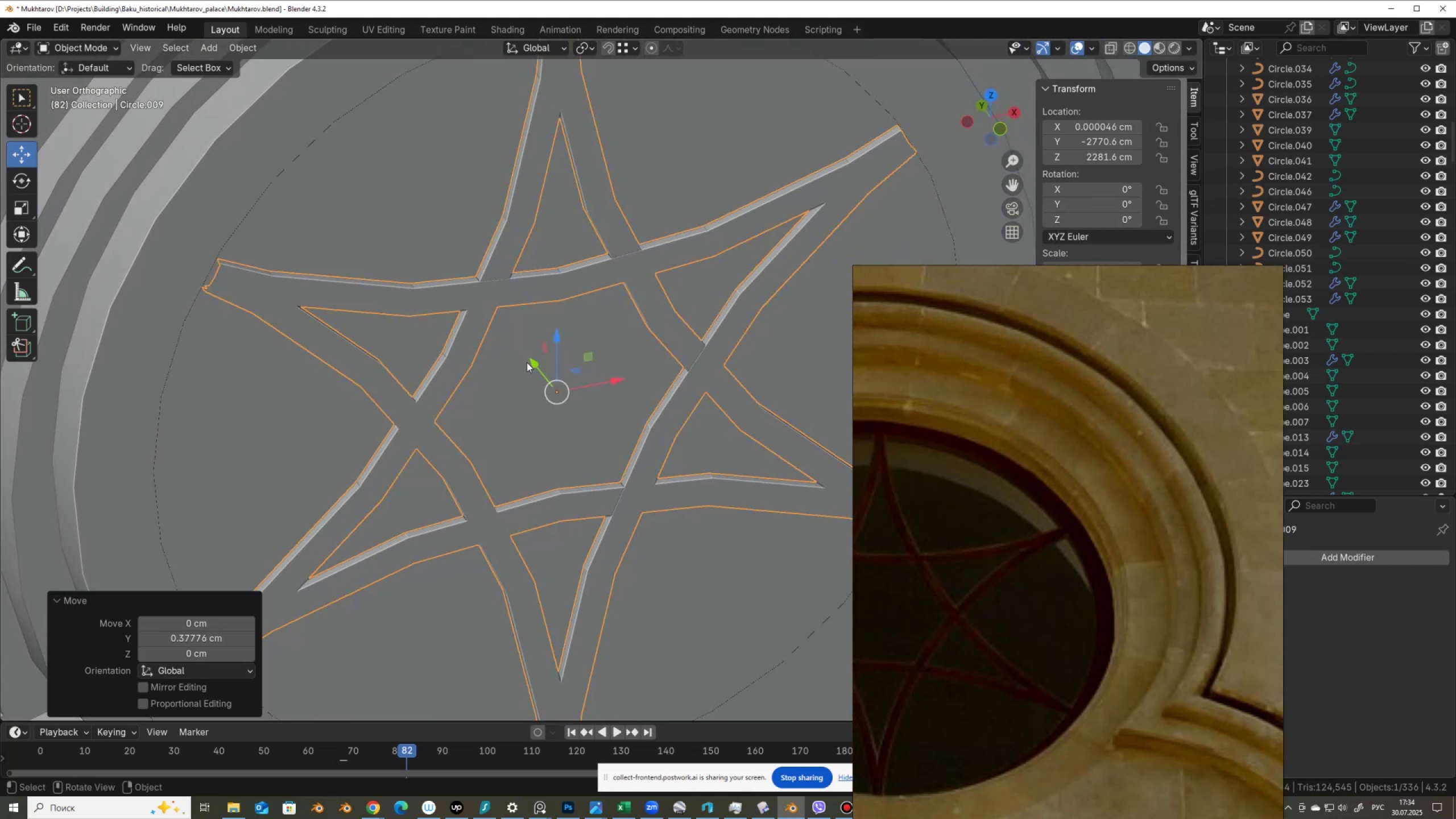 
key(Control+Z)
 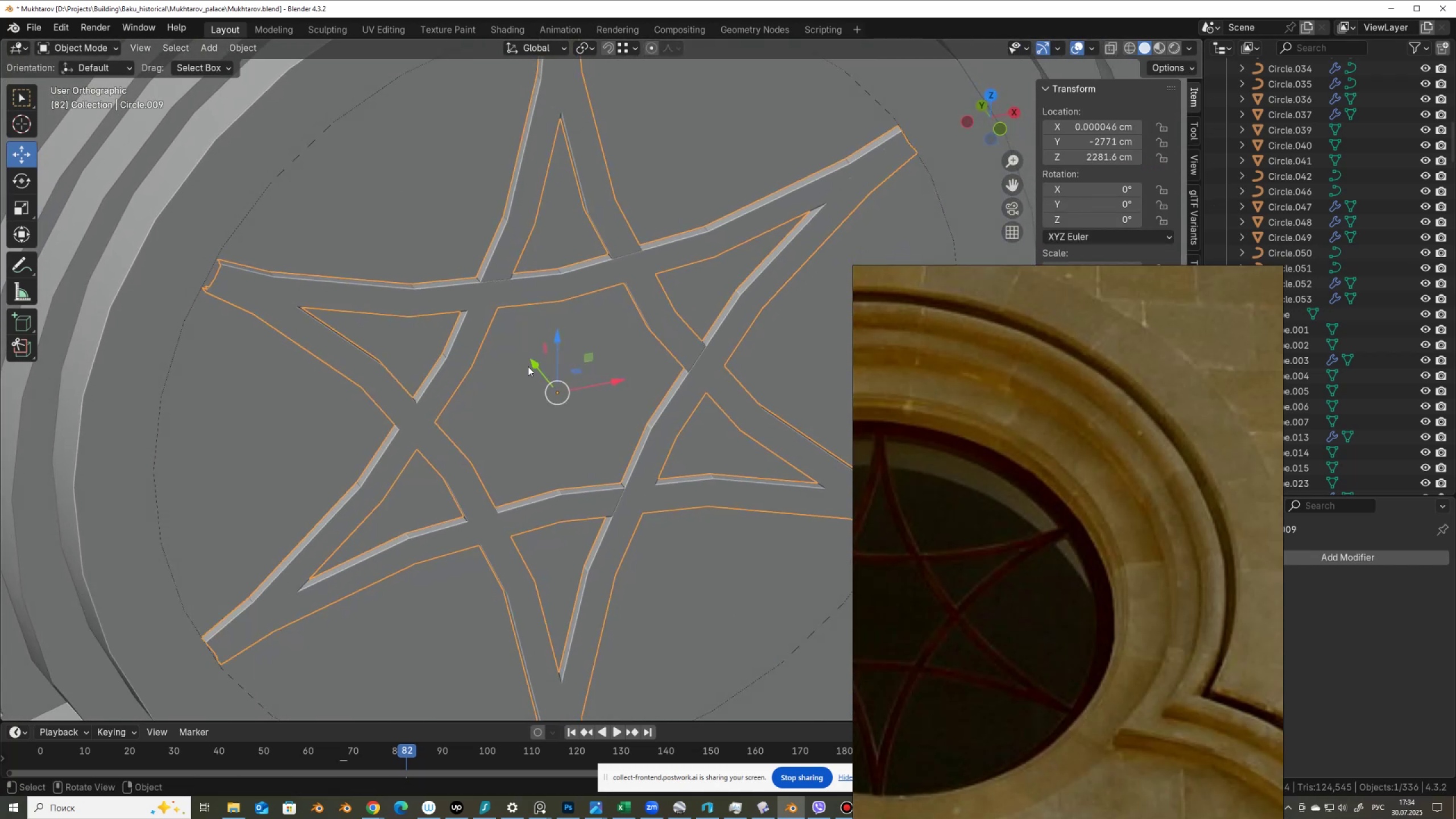 
key(Tab)
 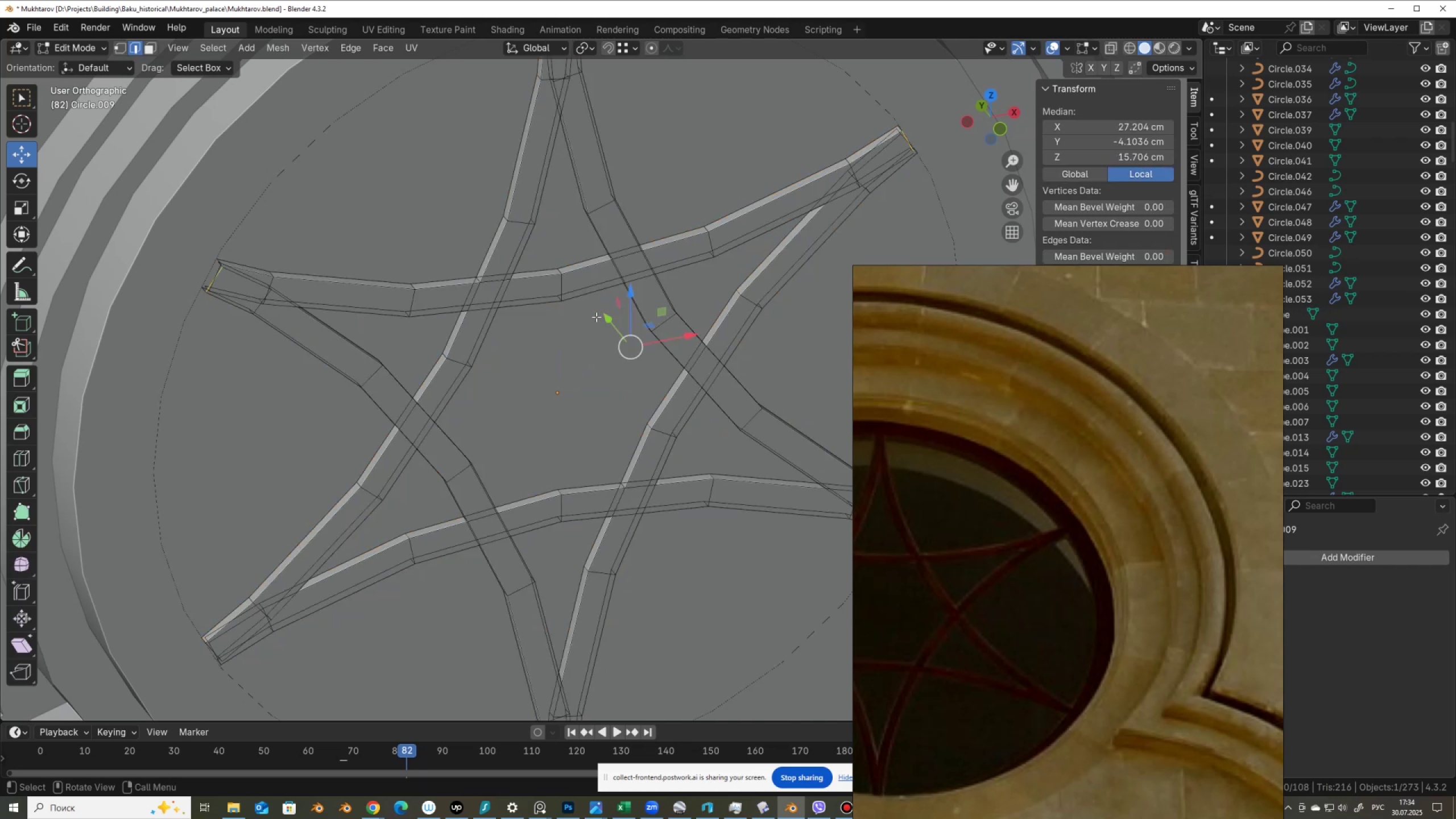 
left_click_drag(start_coordinate=[610, 319], to_coordinate=[607, 317])
 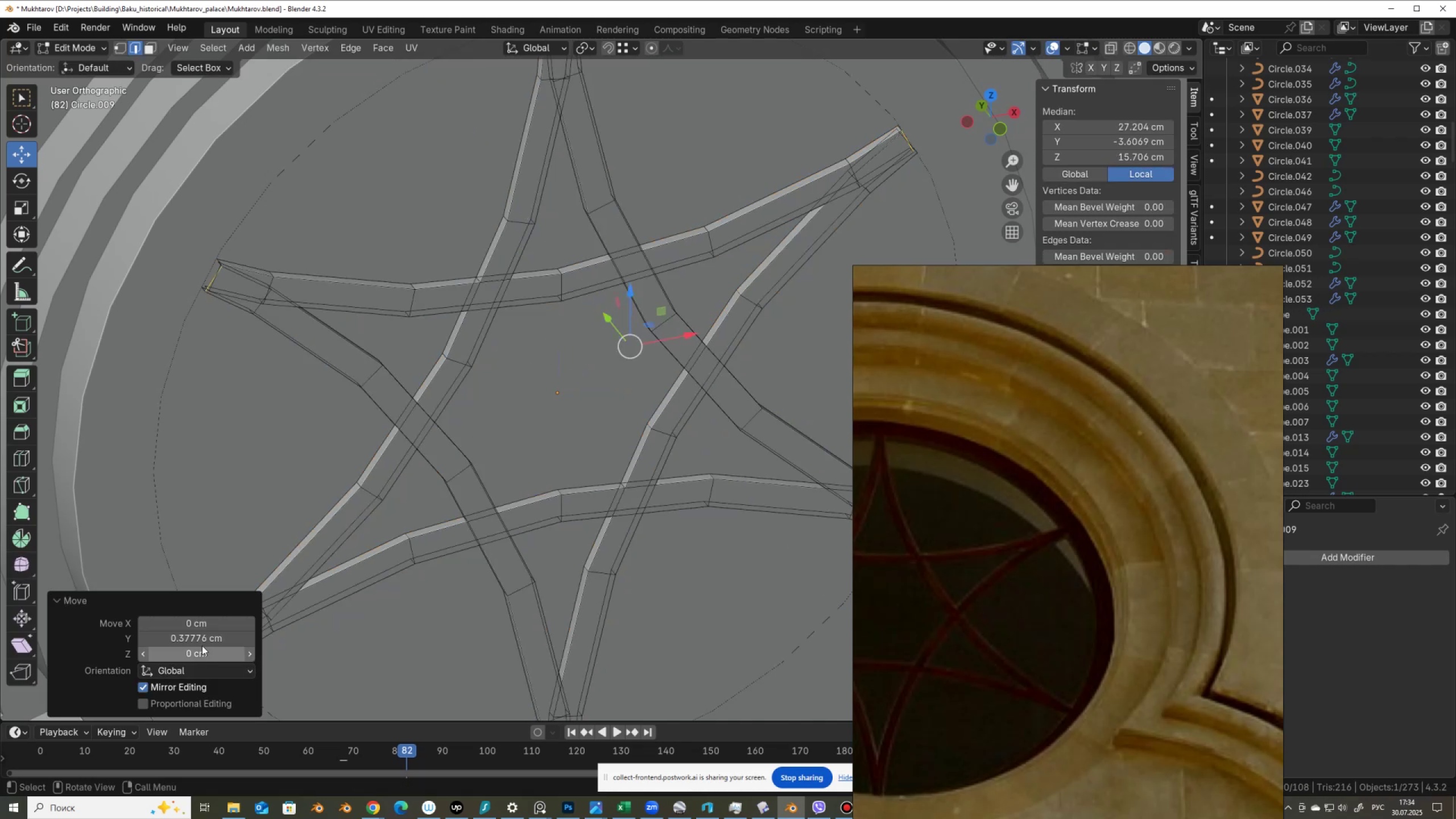 
left_click([201, 643])
 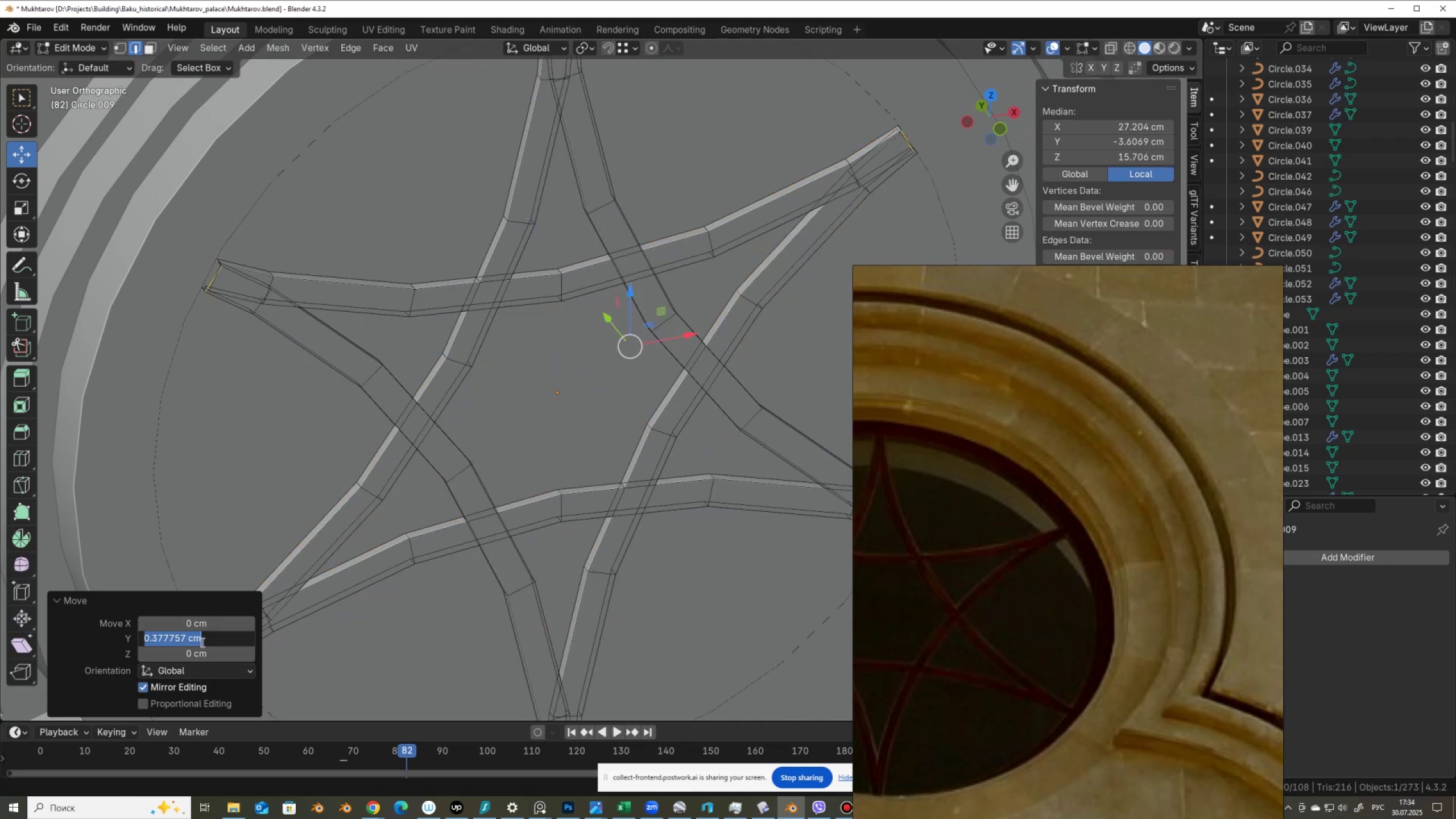 
key(Numpad0)
 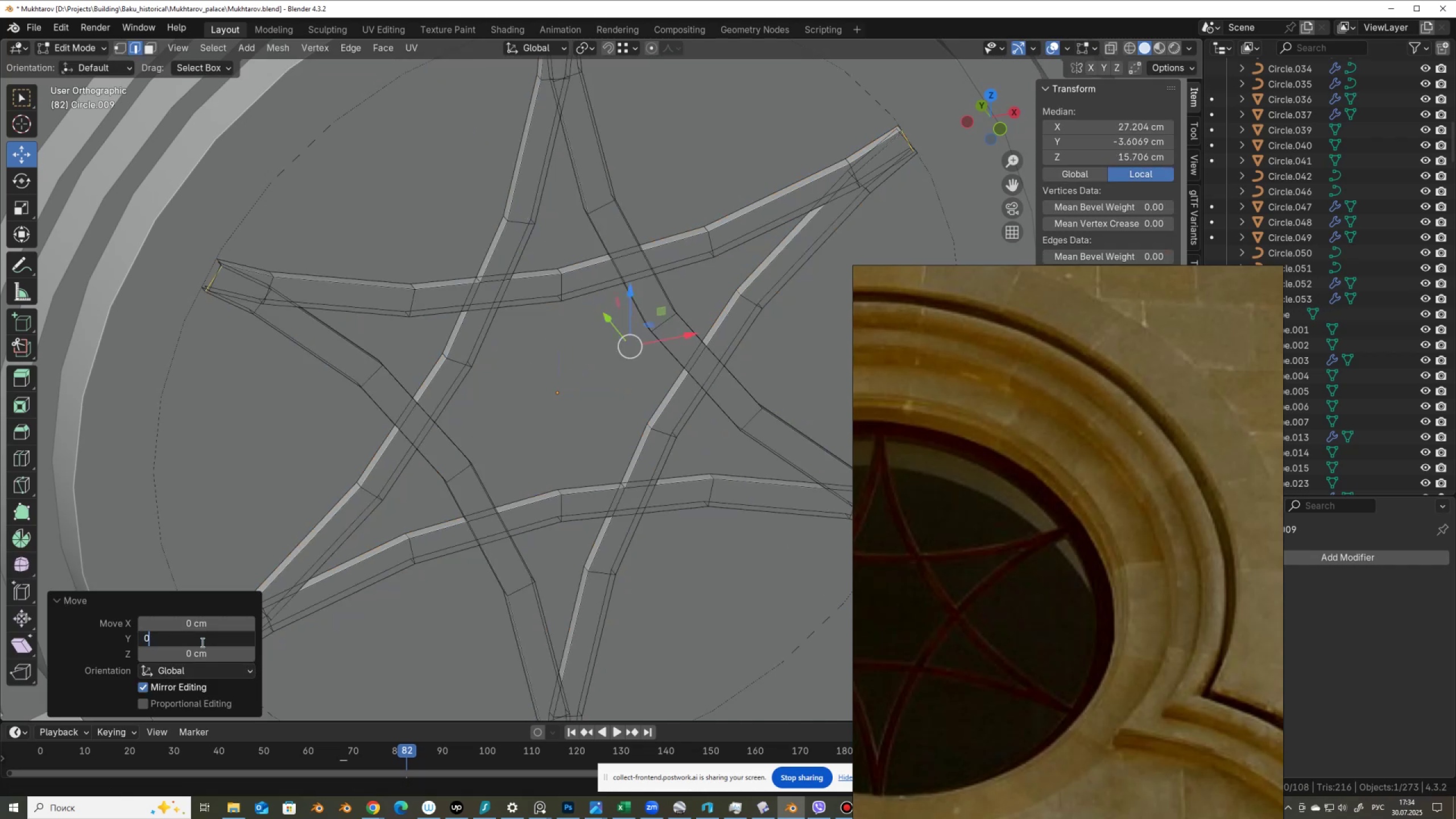 
key(NumpadDecimal)
 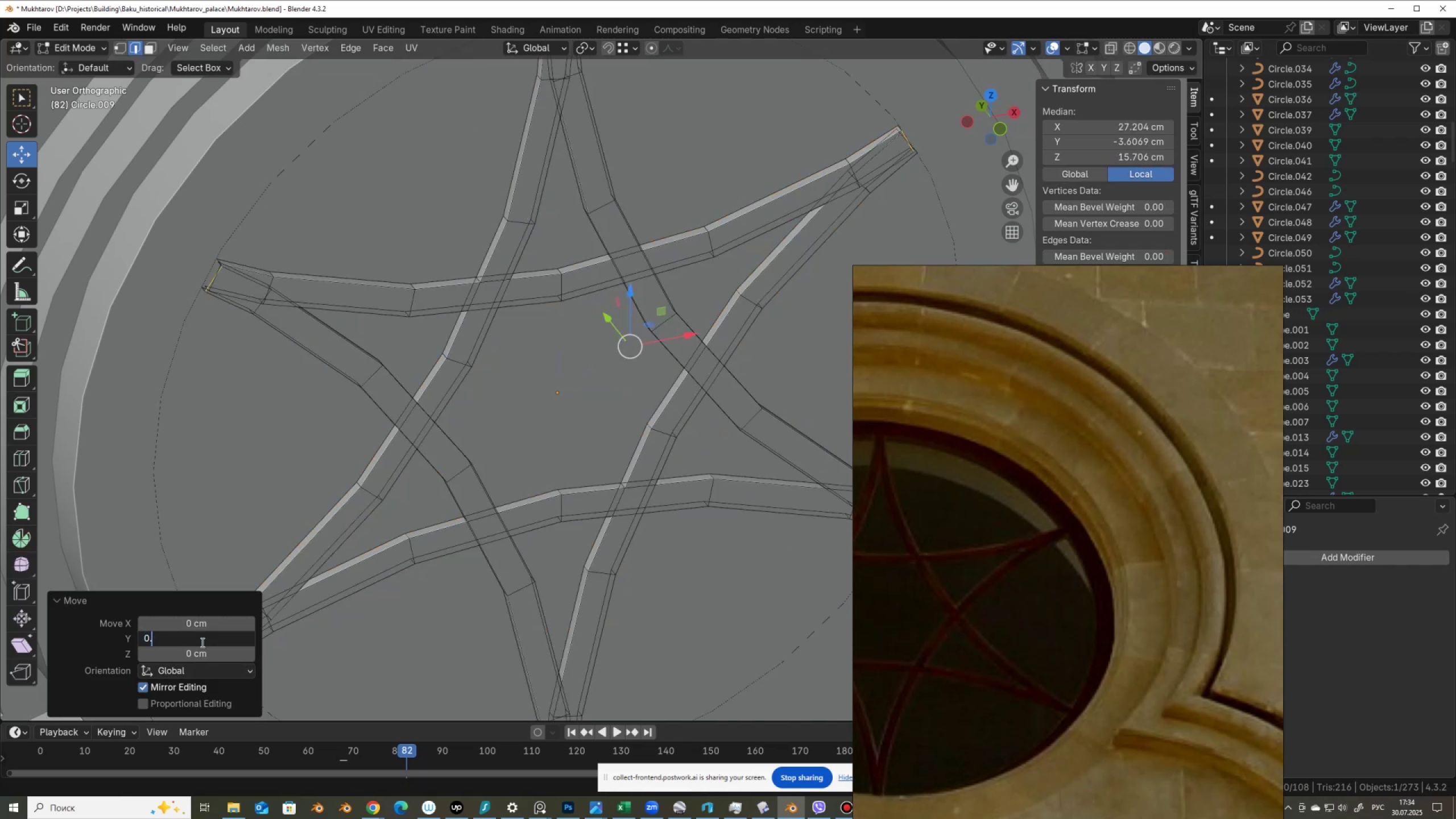 
key(Numpad1)
 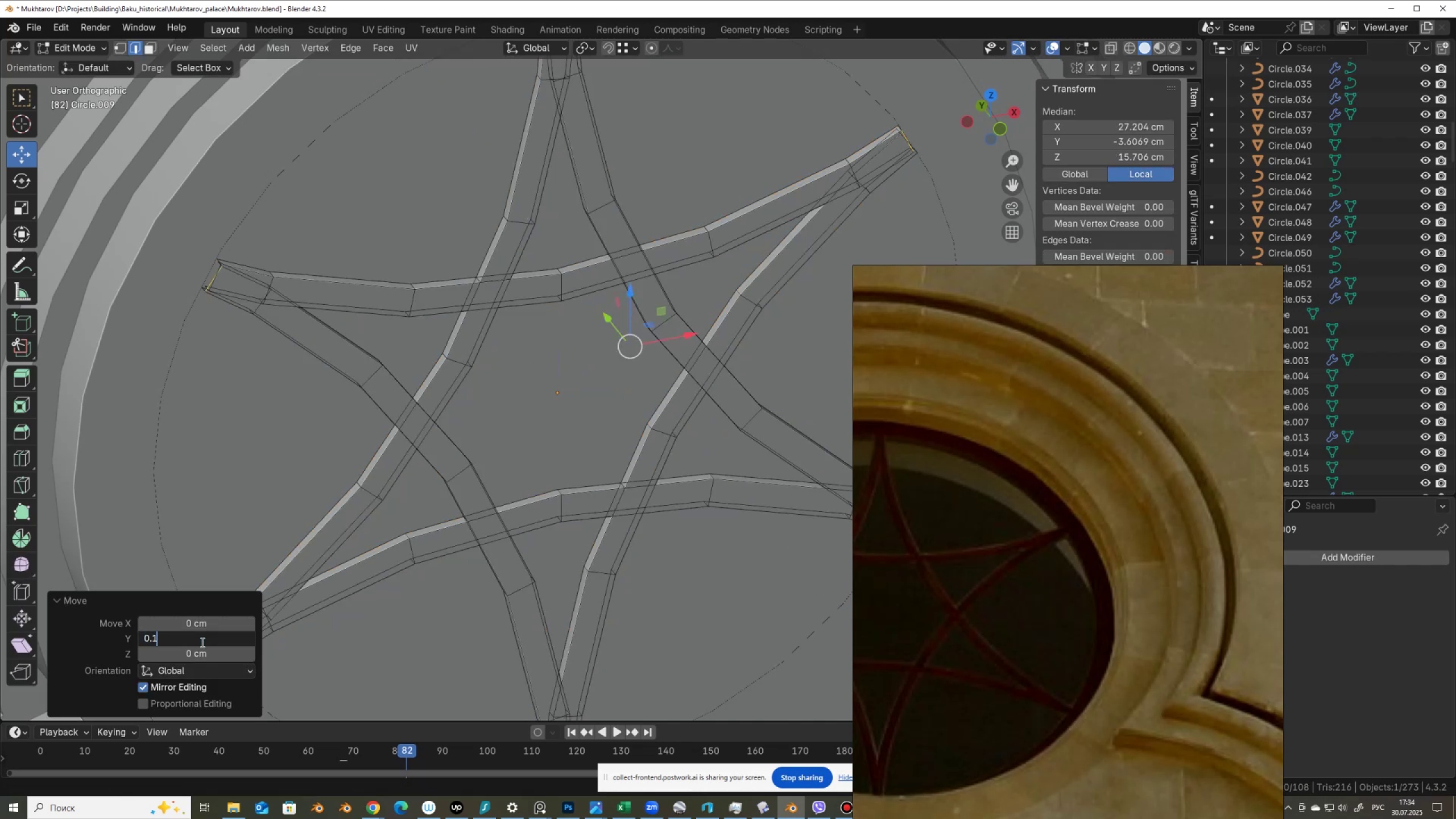 
key(NumpadEnter)
 